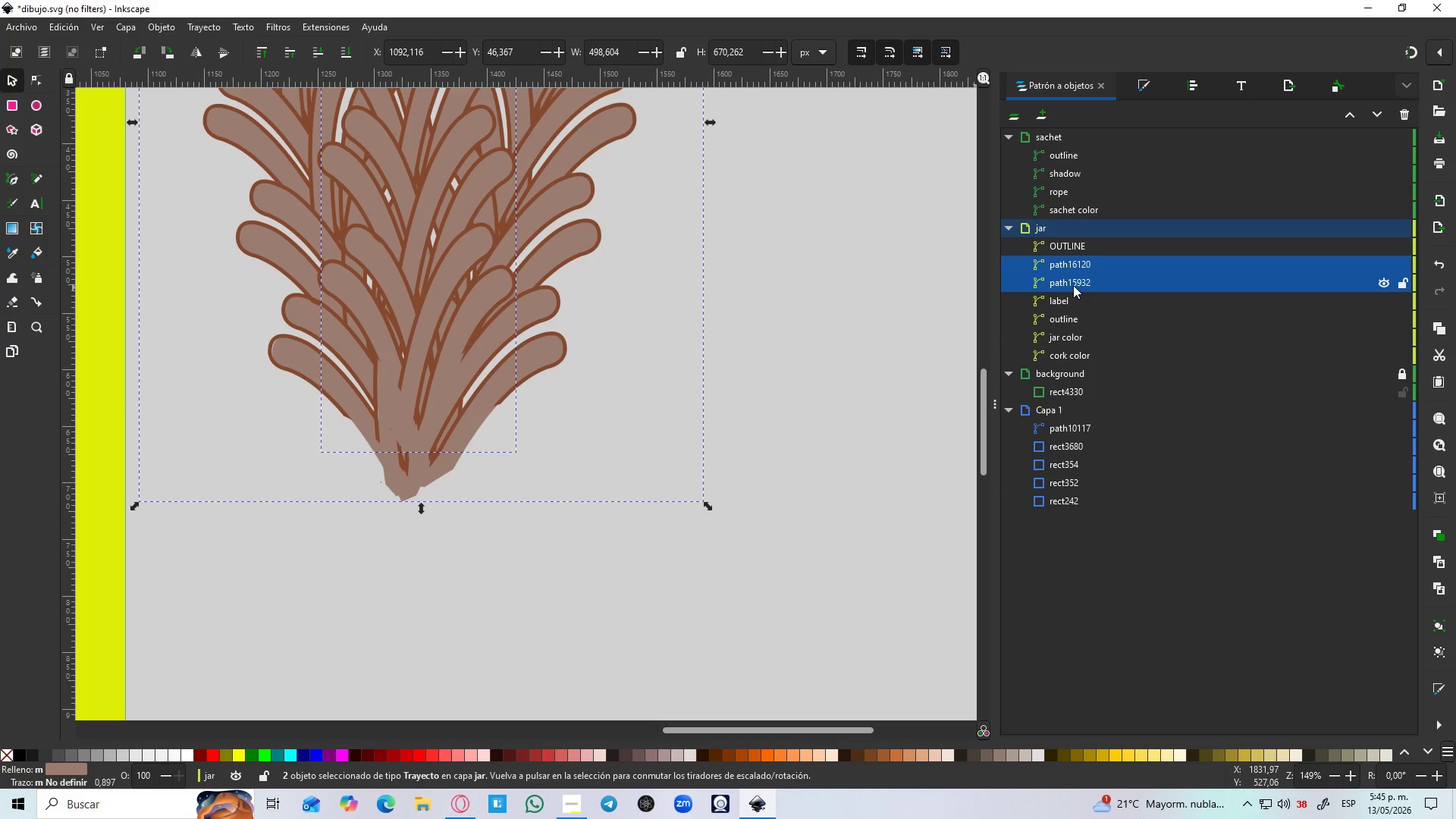 
key(Control+NumpadAdd)
 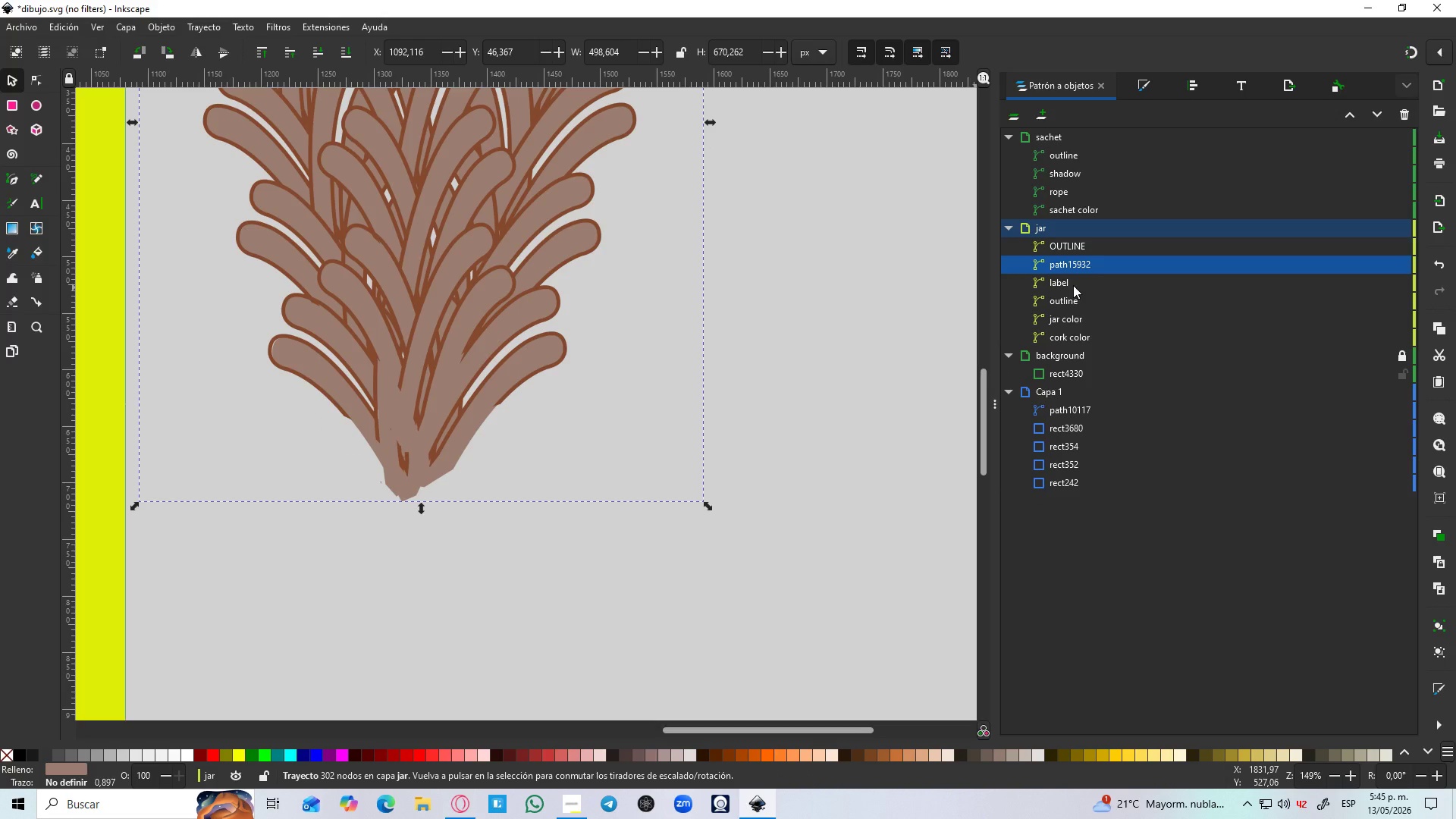 
hold_key(key=ControlLeft, duration=0.98)
scroll: coordinate [713, 268], scroll_direction: down, amount: 3.0
 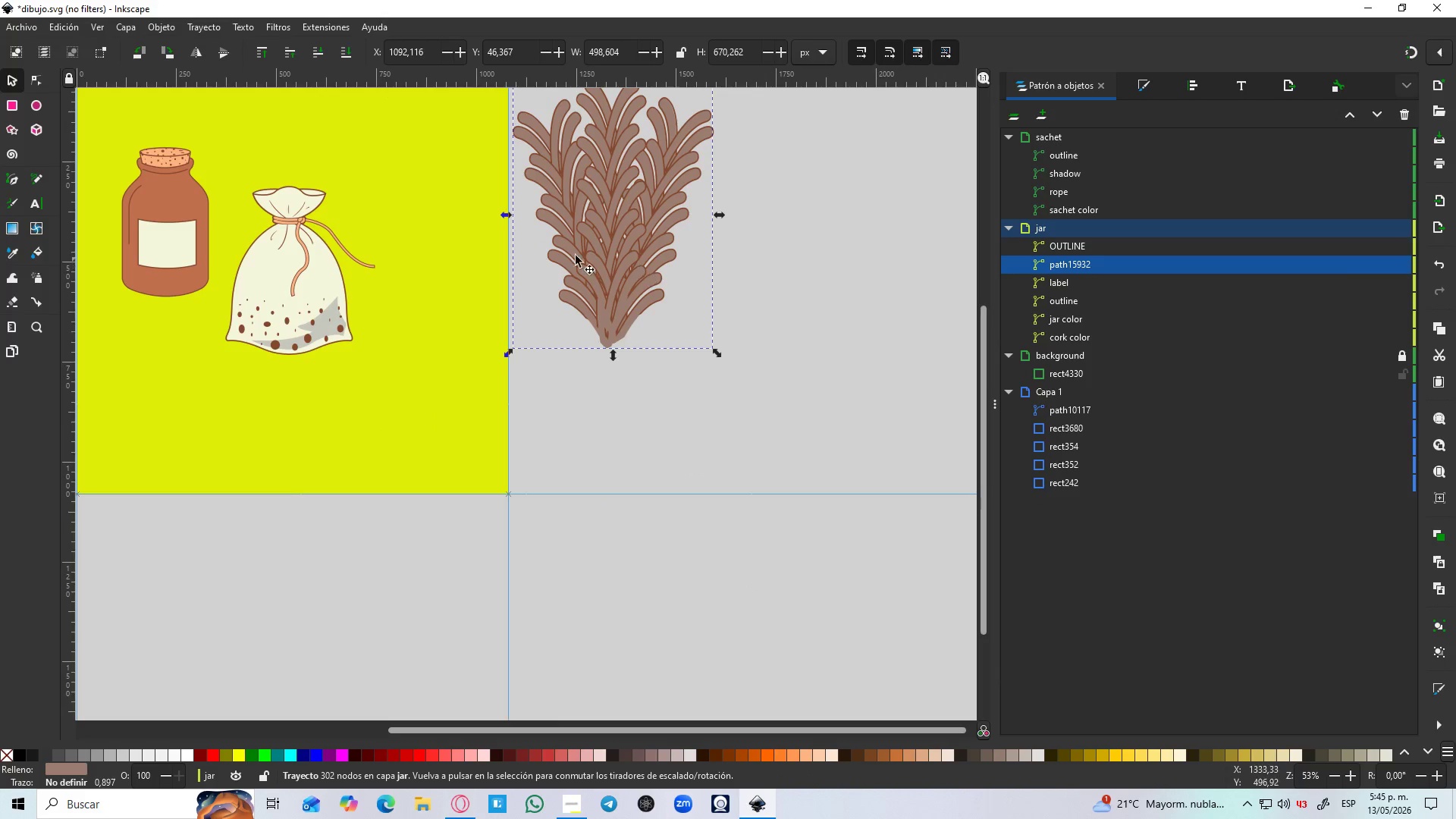 
hold_key(key=ControlLeft, duration=0.75)
 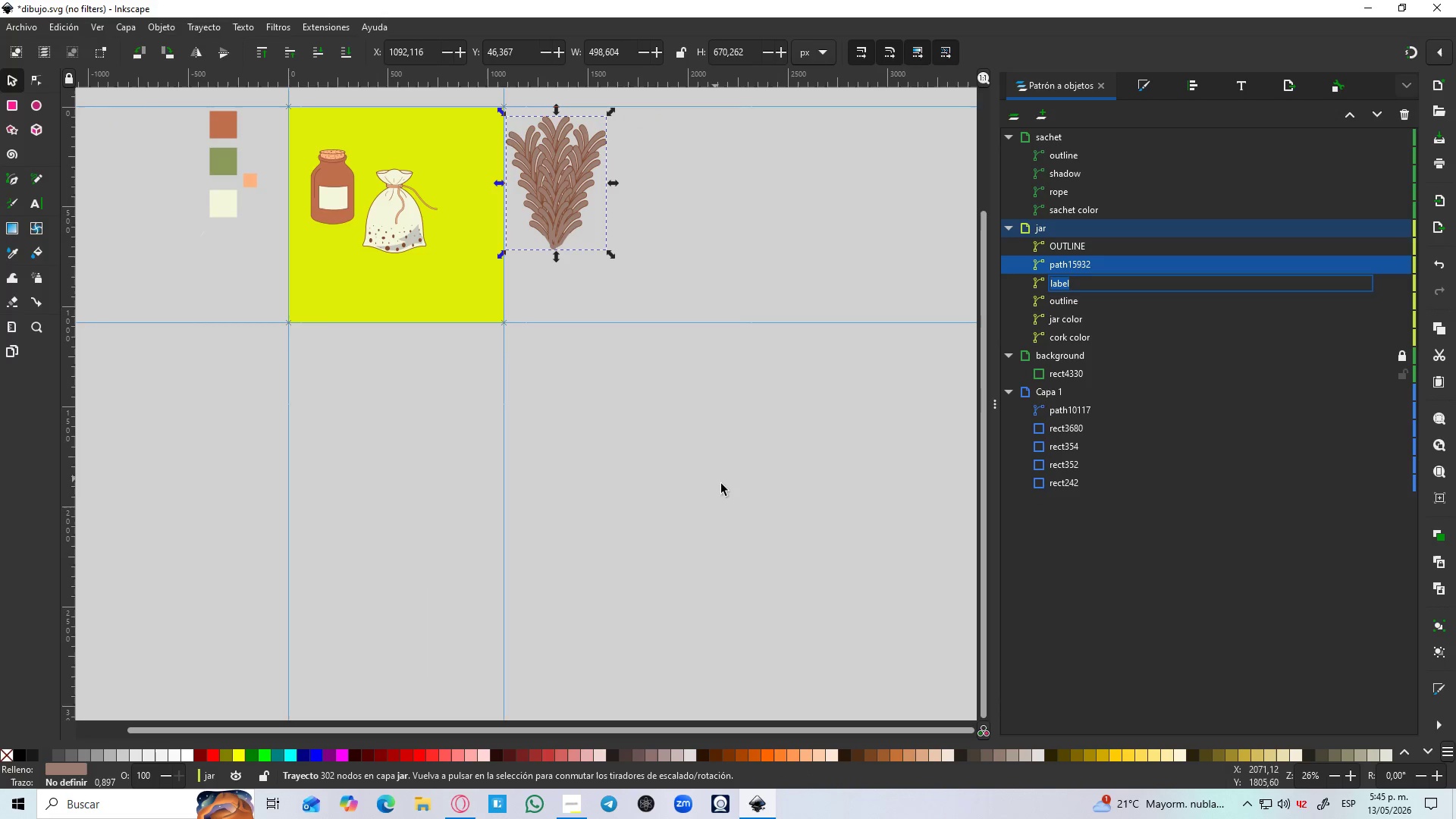 
hold_key(key=Space, duration=0.44)
 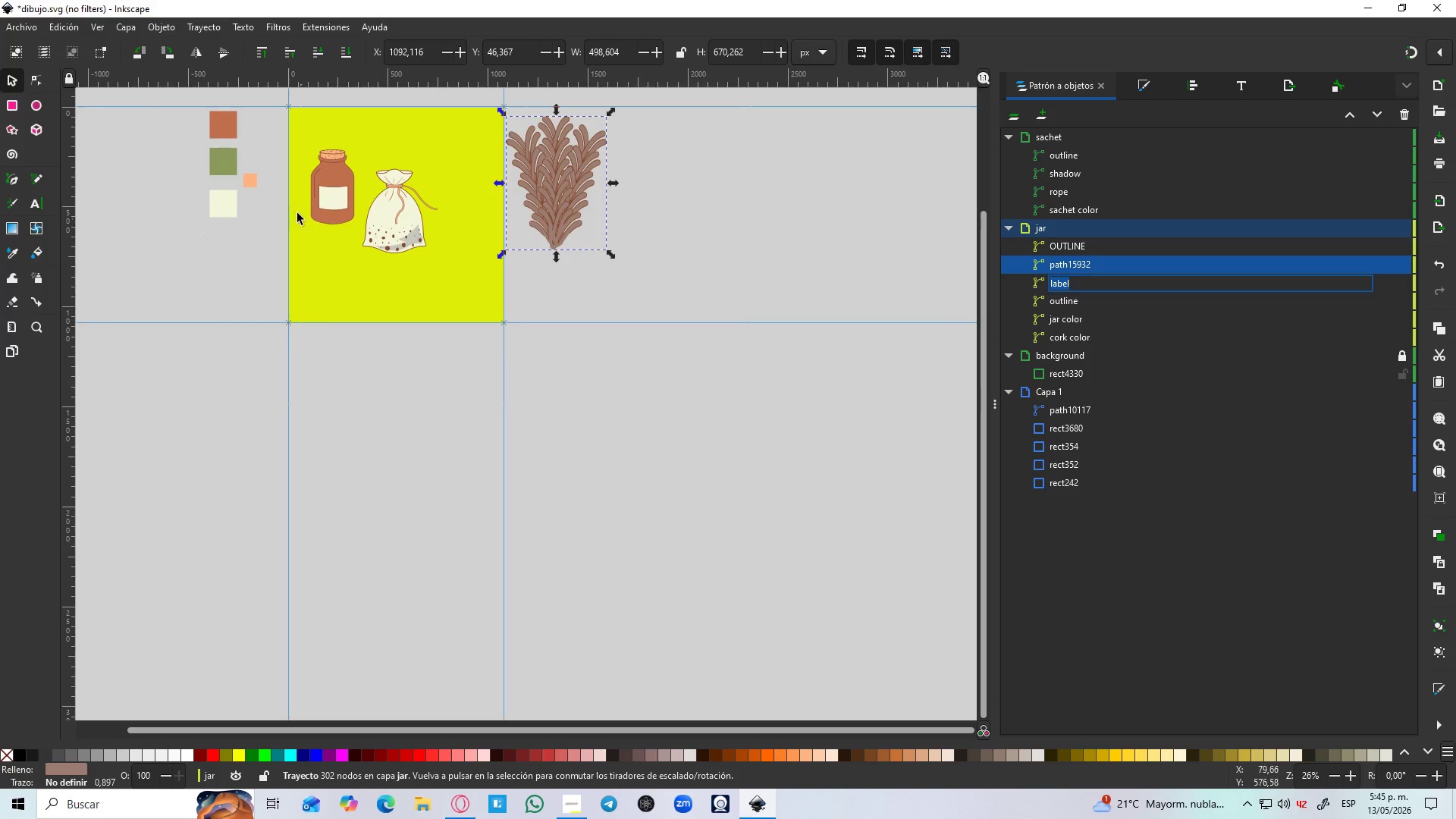 
scroll: coordinate [500, 273], scroll_direction: down, amount: 4.0
 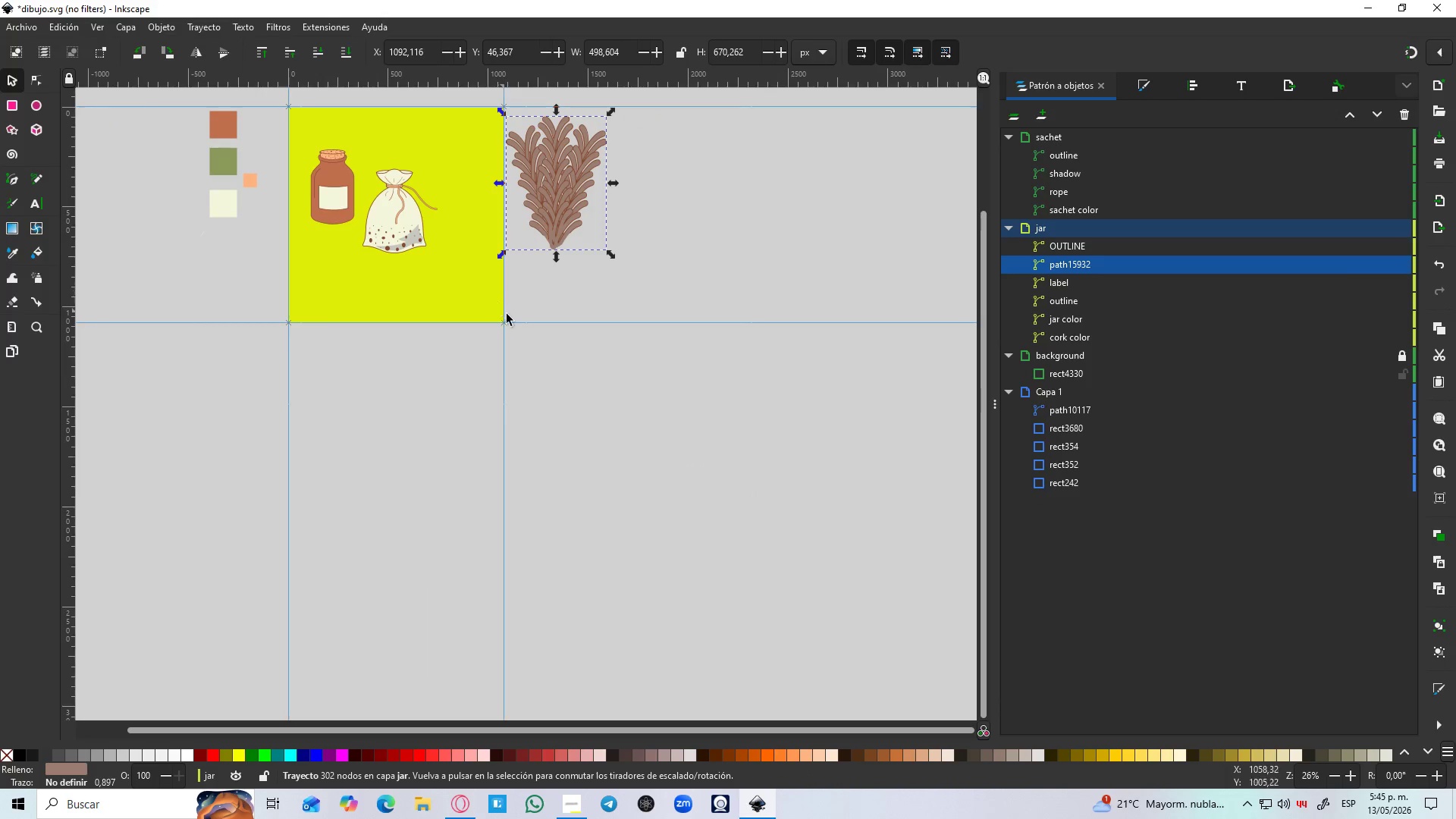 
type(ds)
 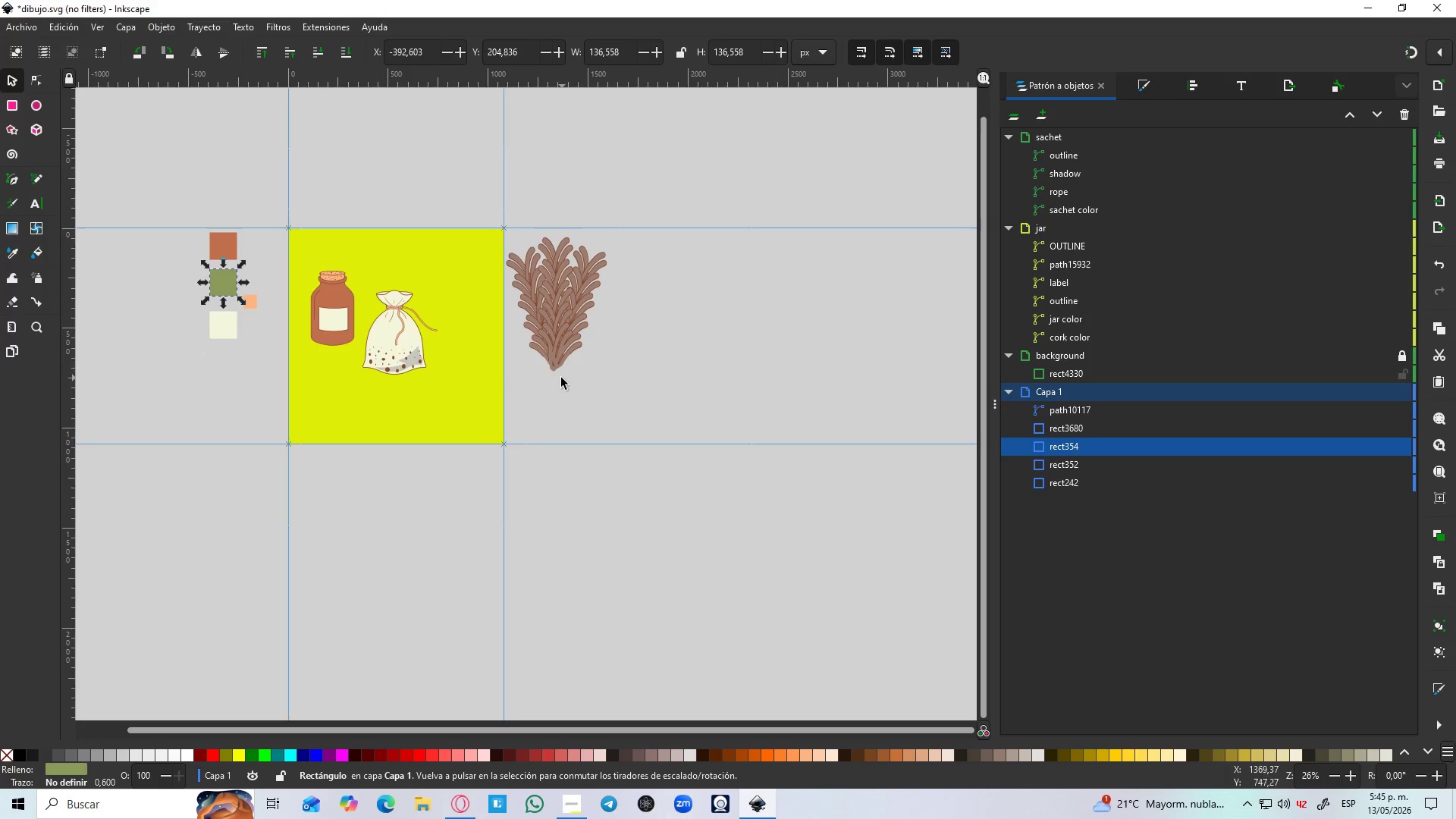 
scroll: coordinate [569, 226], scroll_direction: up, amount: 2.0
 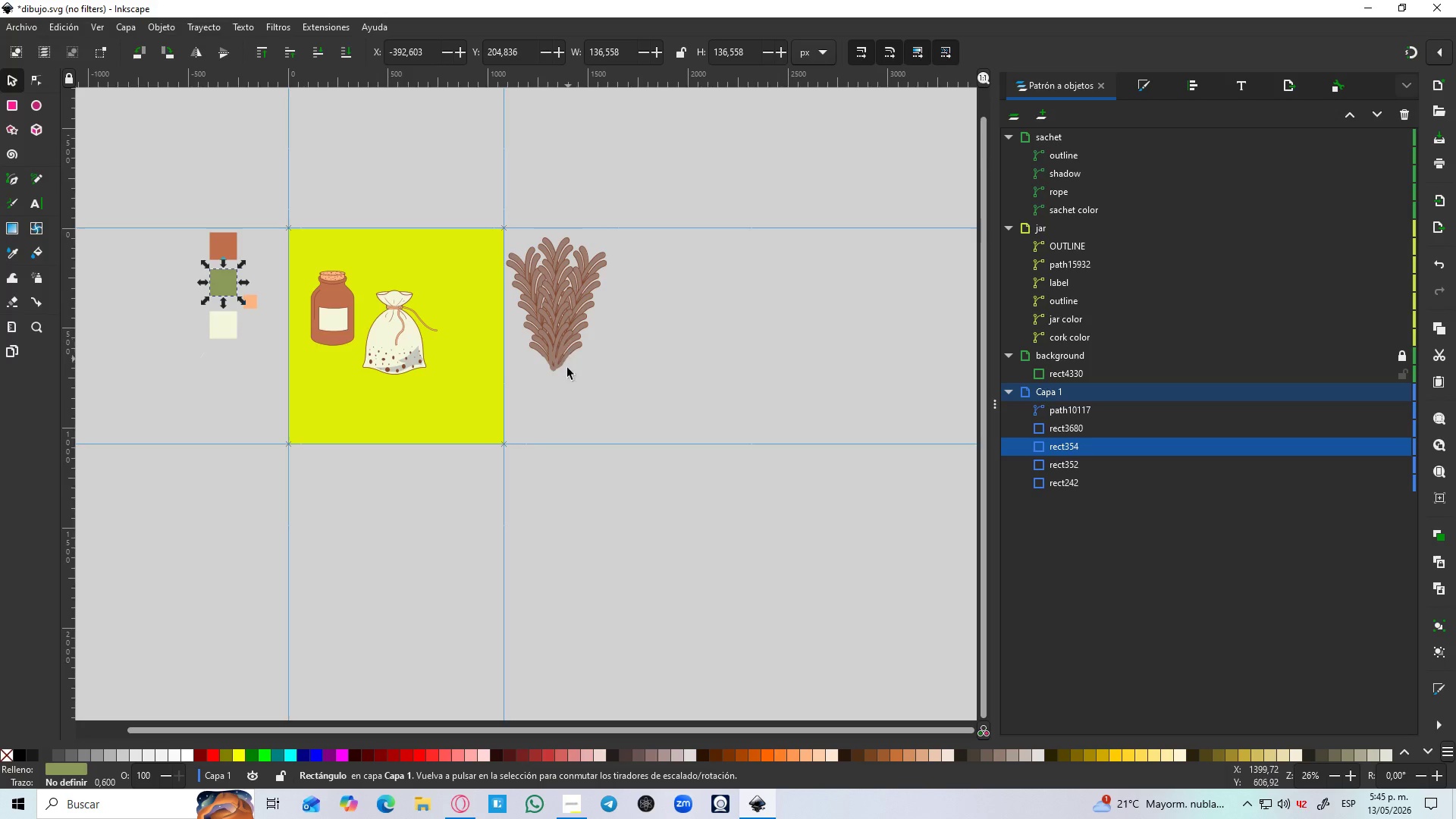 
hold_key(key=ControlLeft, duration=0.55)
scroll: coordinate [561, 378], scroll_direction: up, amount: 3.0
 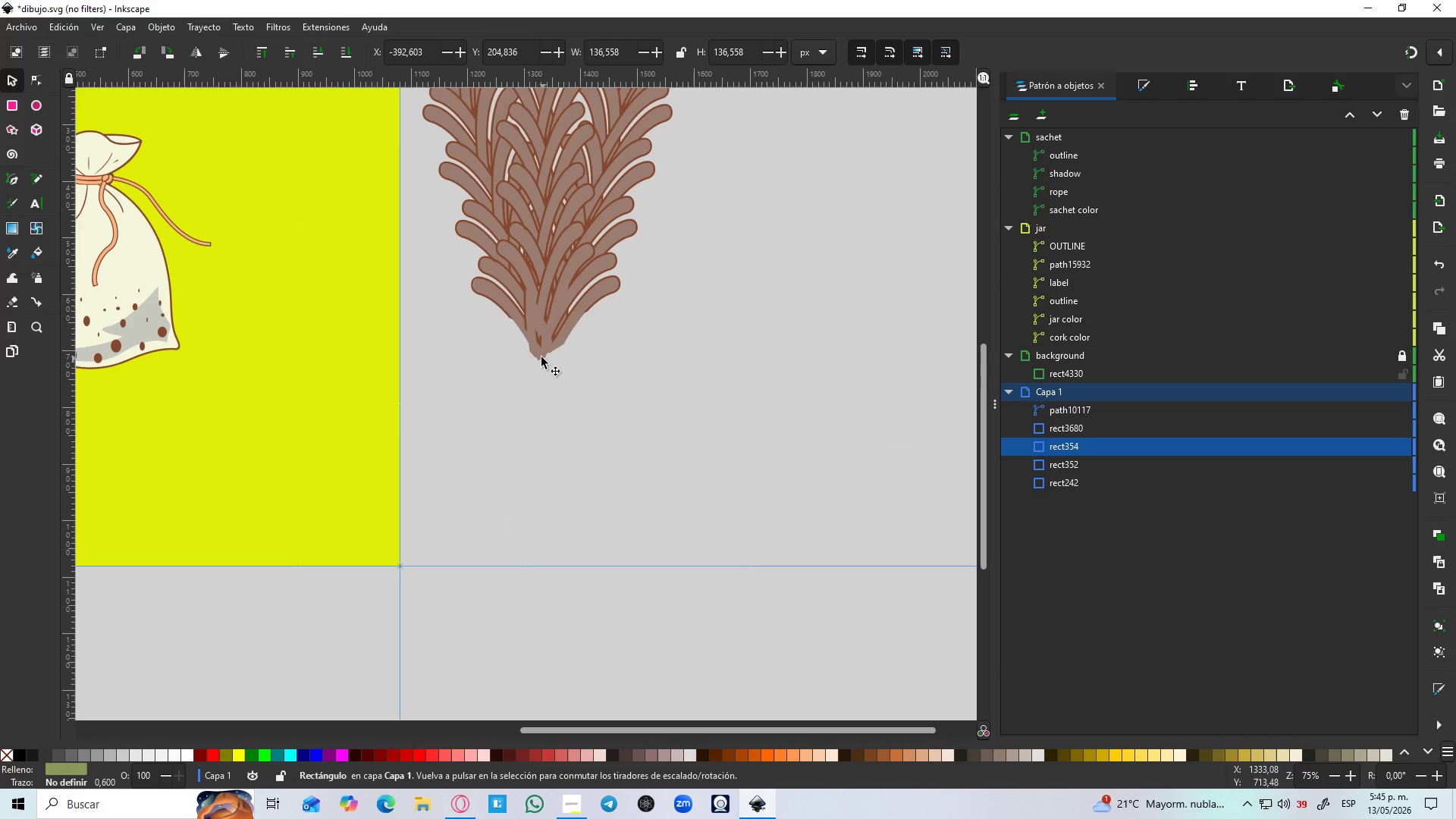 
left_click([541, 355])
 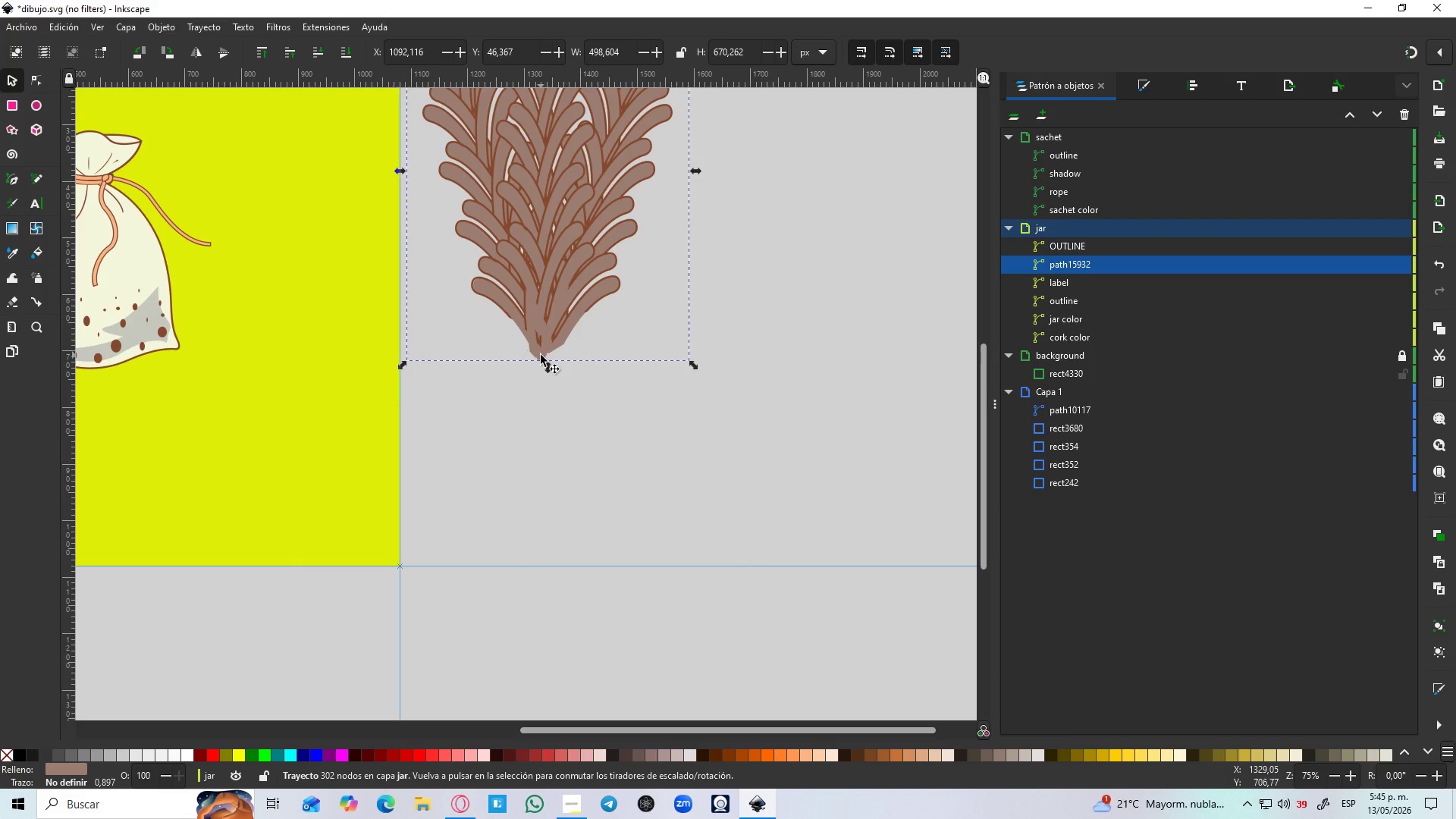 
hold_key(key=ControlLeft, duration=0.41)
scroll: coordinate [541, 355], scroll_direction: down, amount: 2.0
 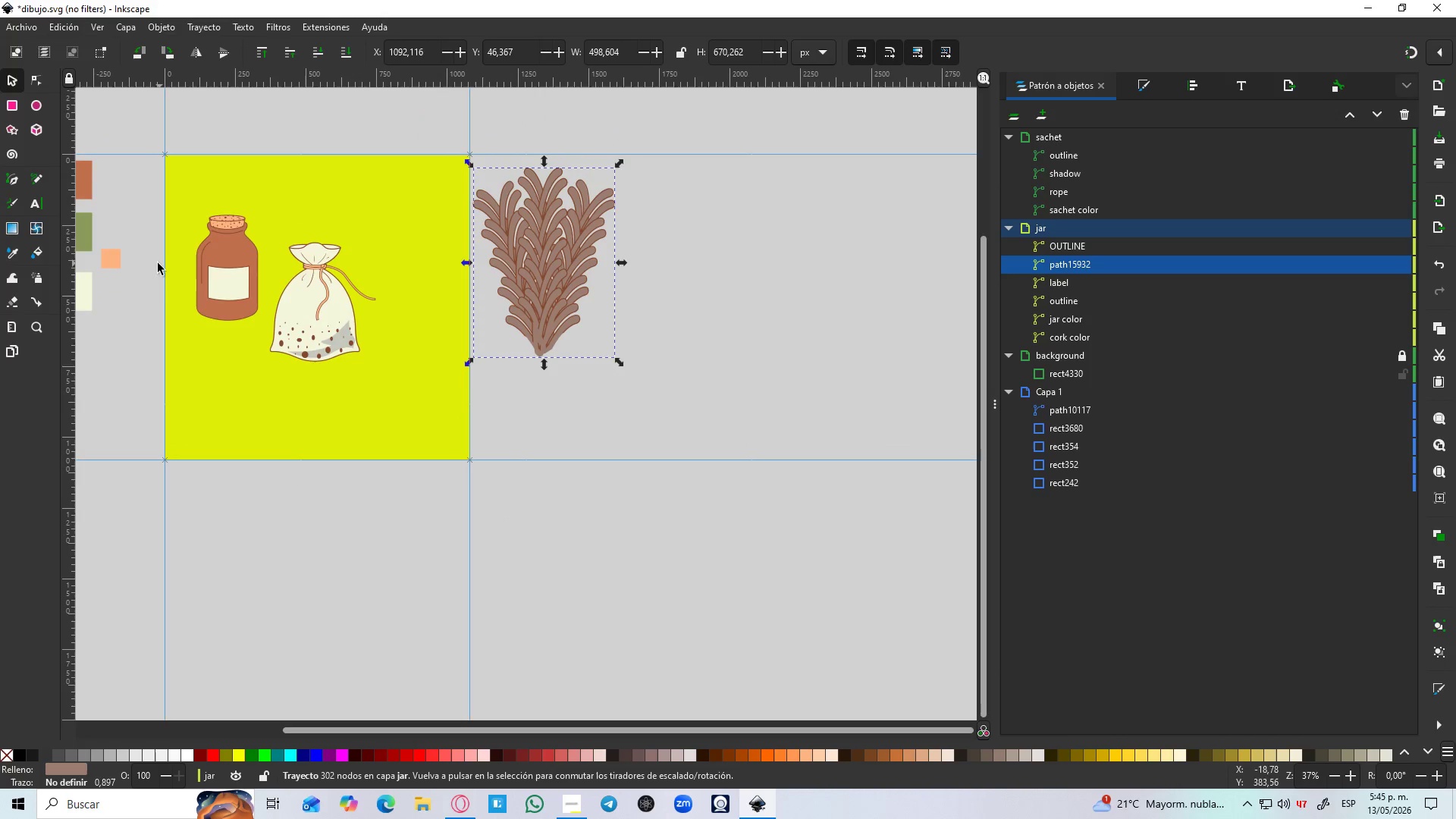 
key(D)
 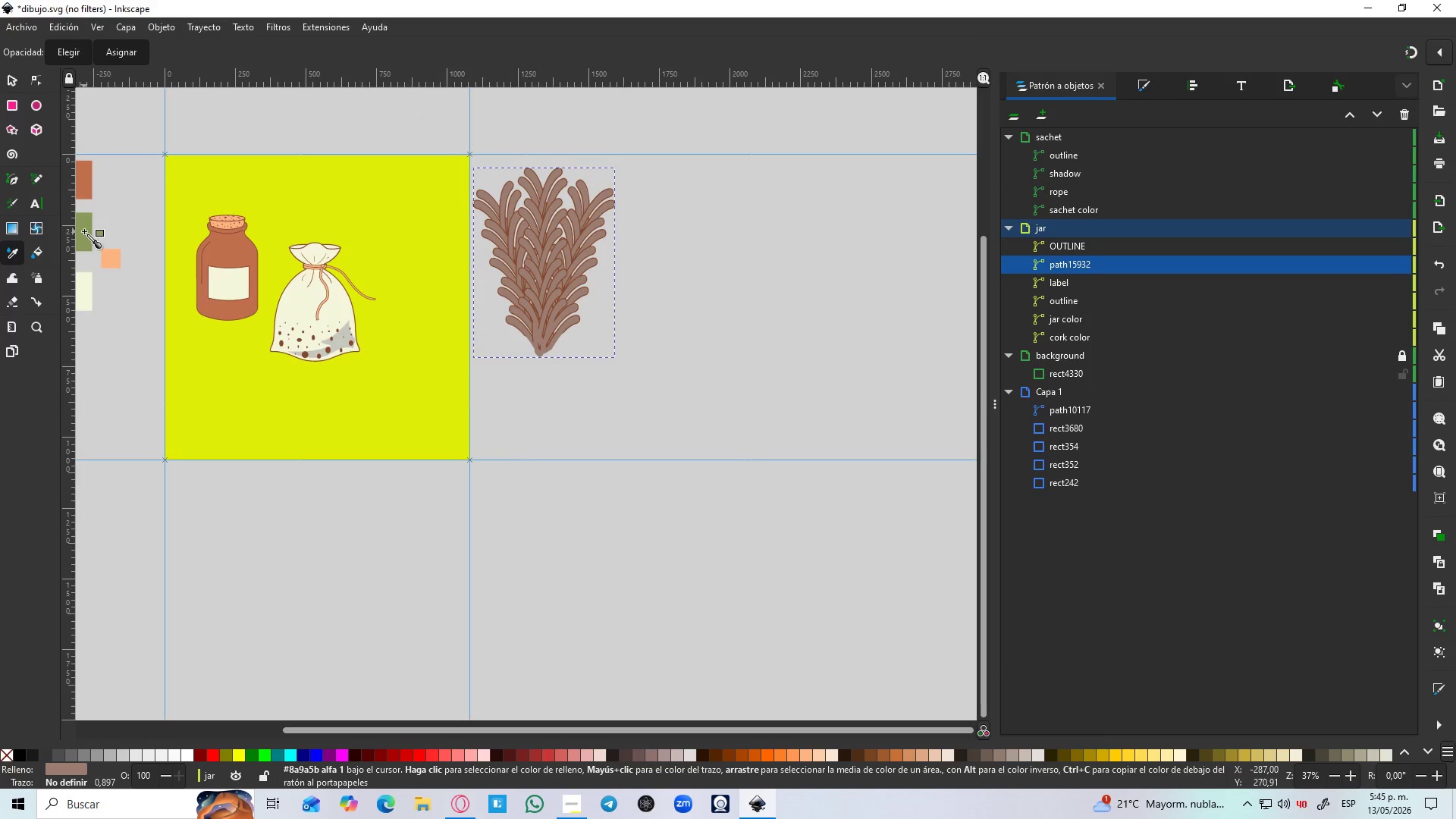 
left_click([86, 231])
 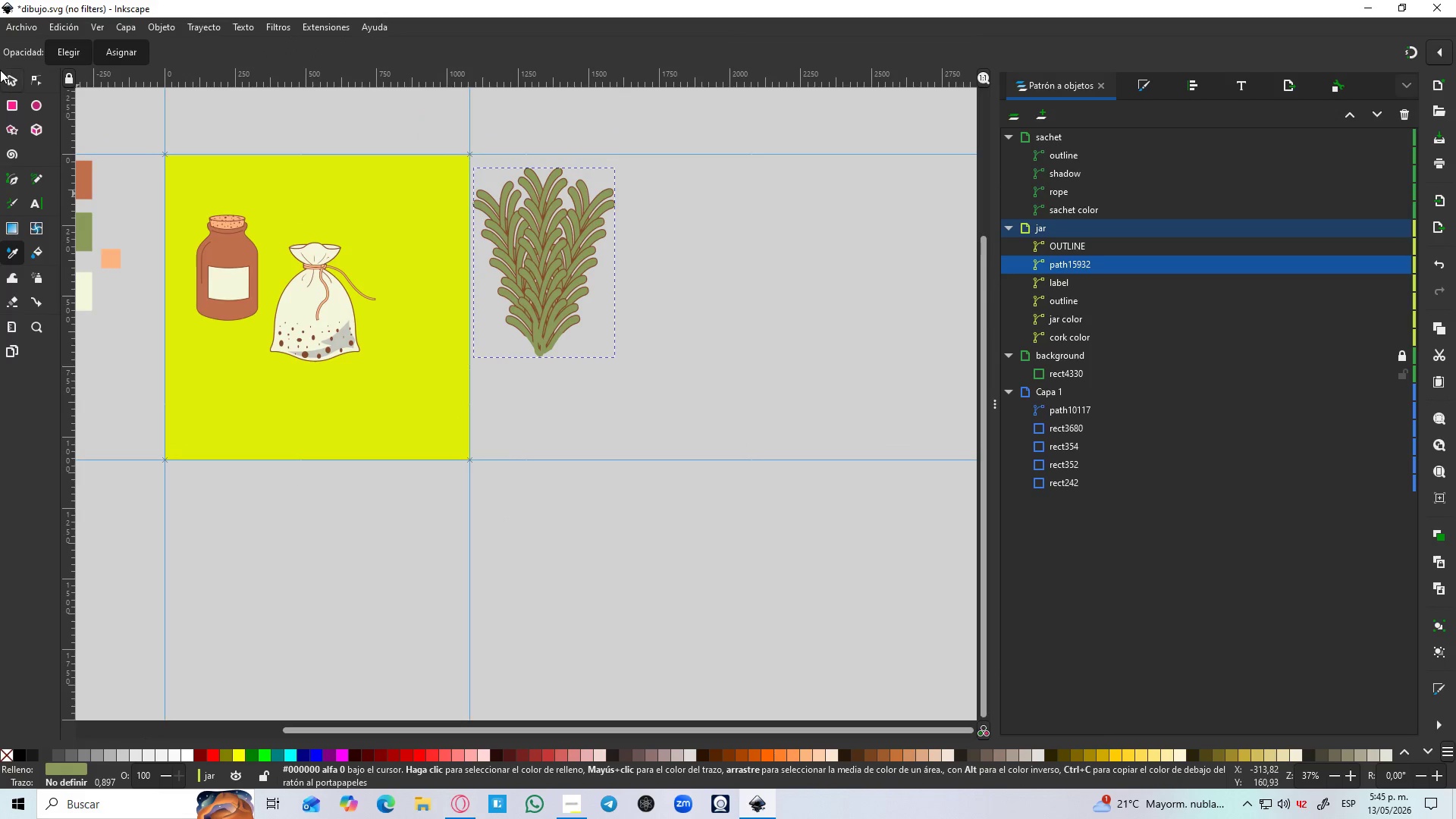 
left_click([7, 78])
 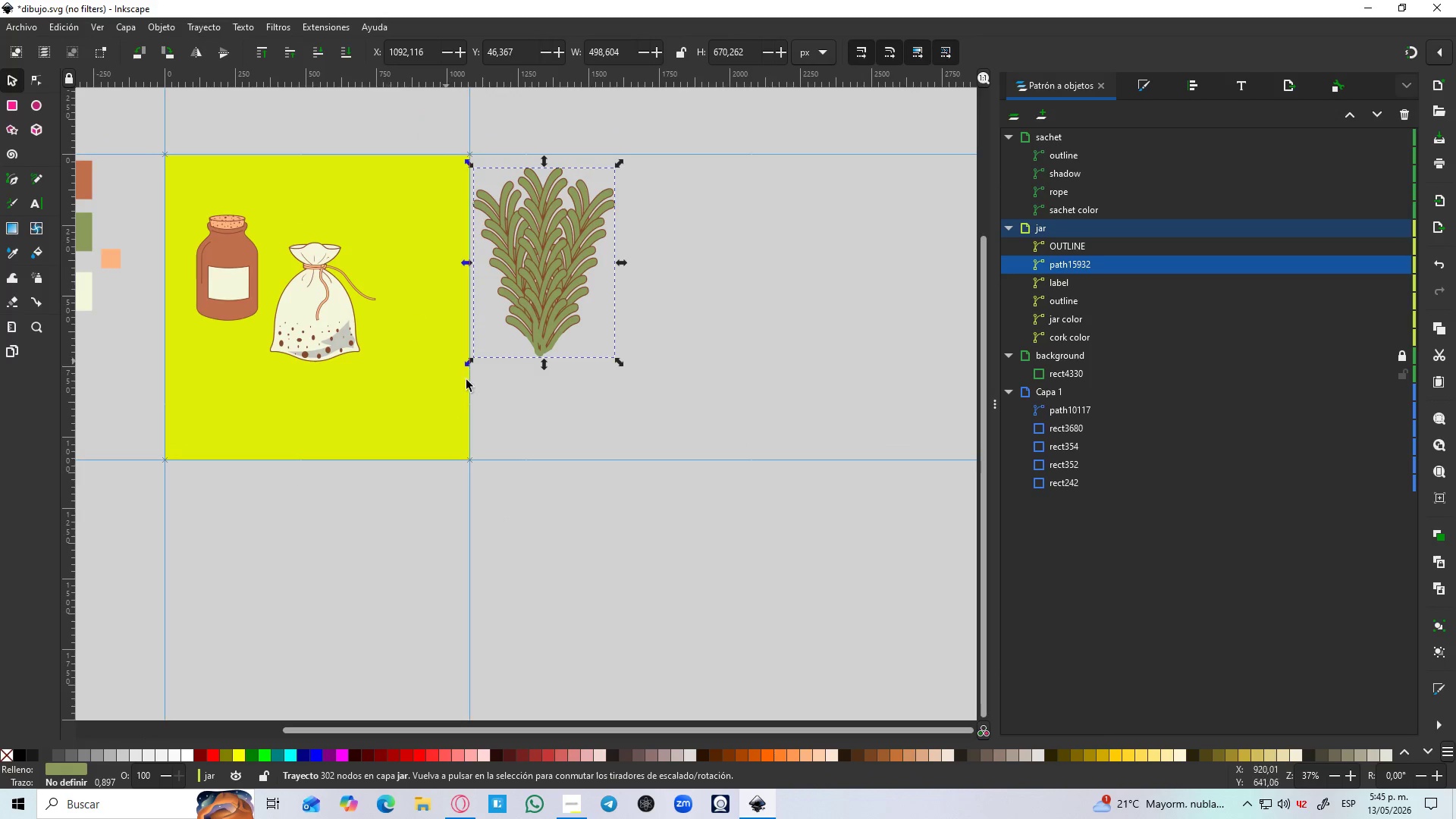 
left_click([494, 400])
 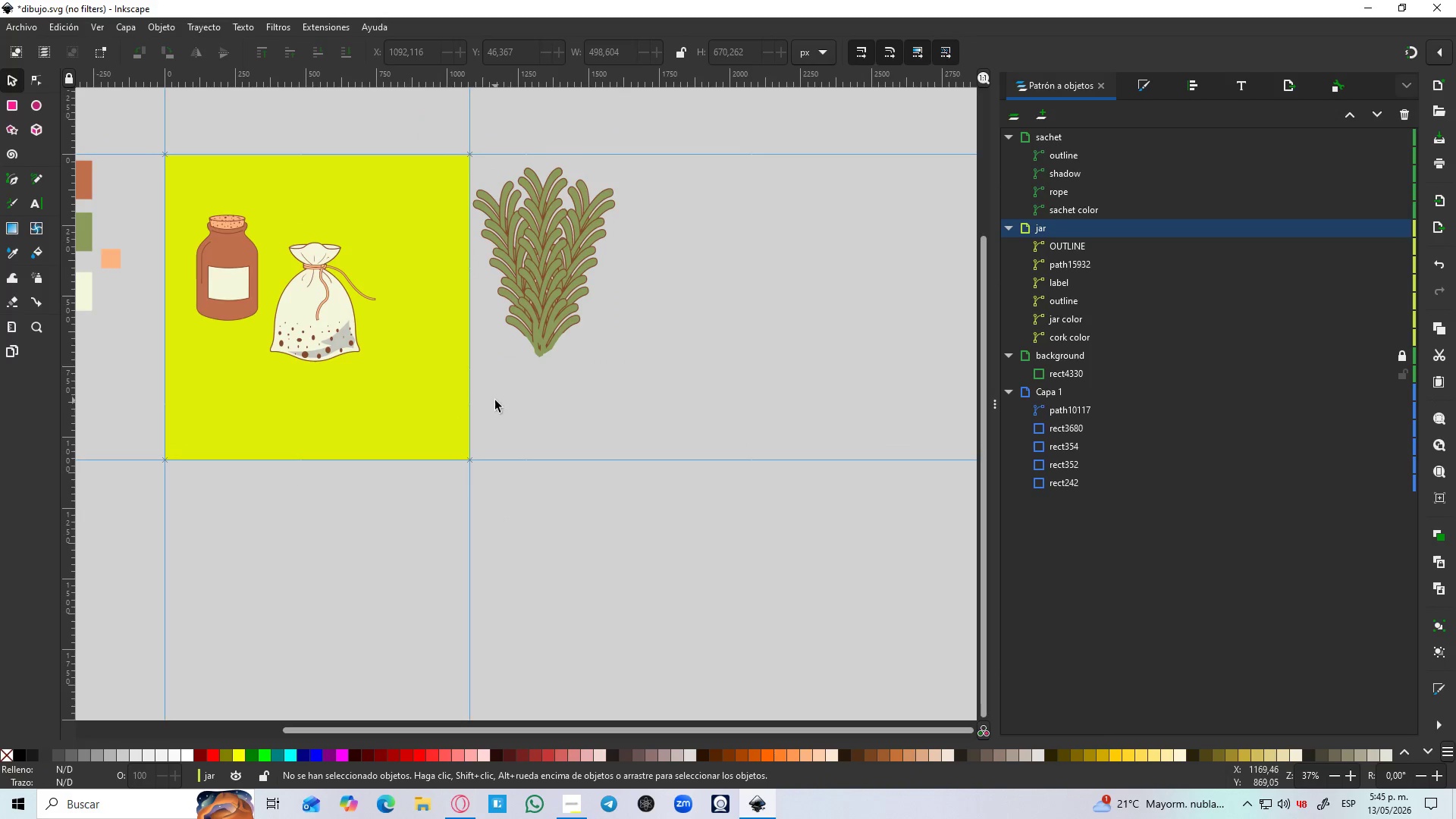 
hold_key(key=ControlLeft, duration=0.67)
scroll: coordinate [590, 206], scroll_direction: up, amount: 5.0
 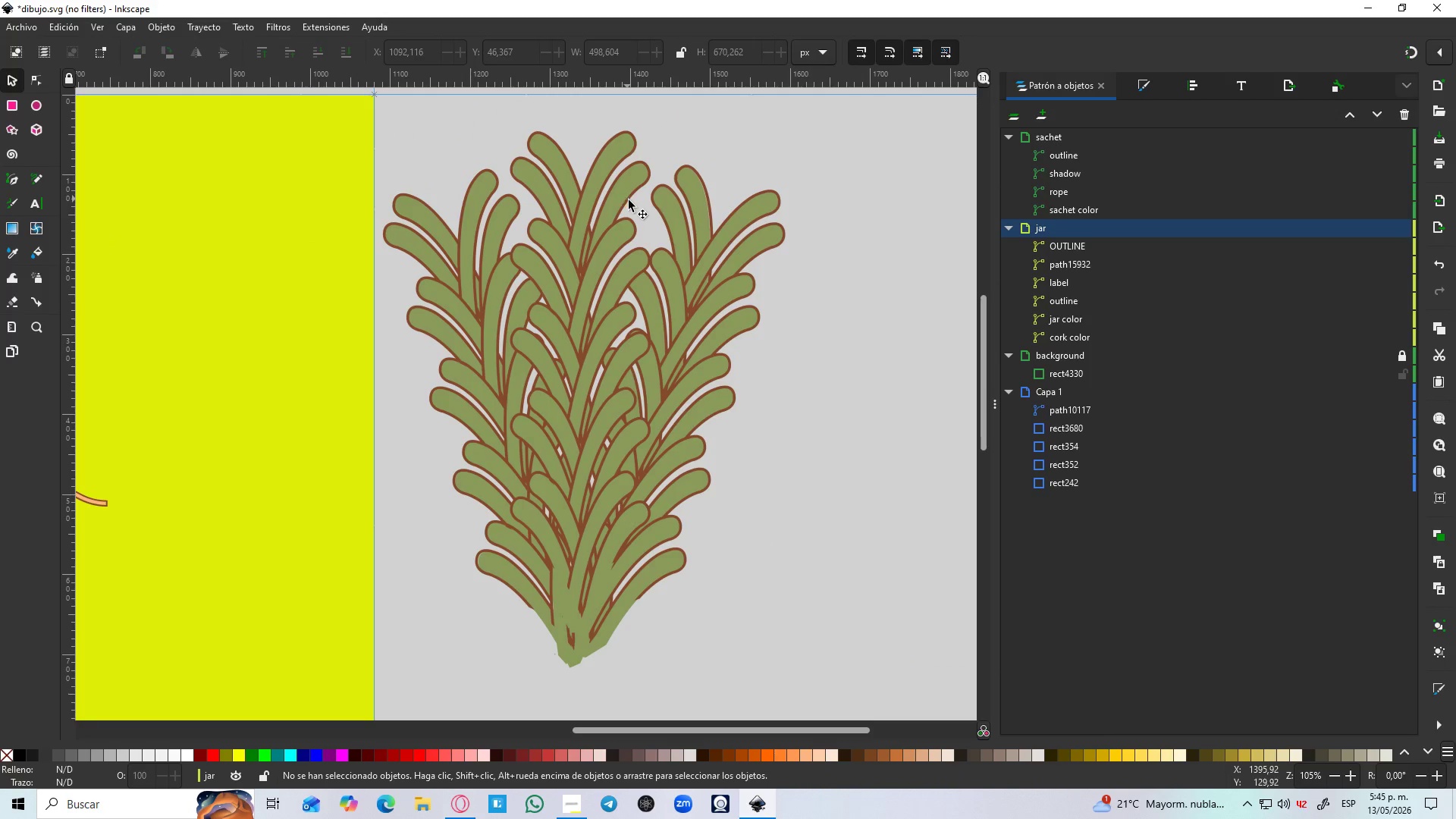 
left_click([629, 202])
 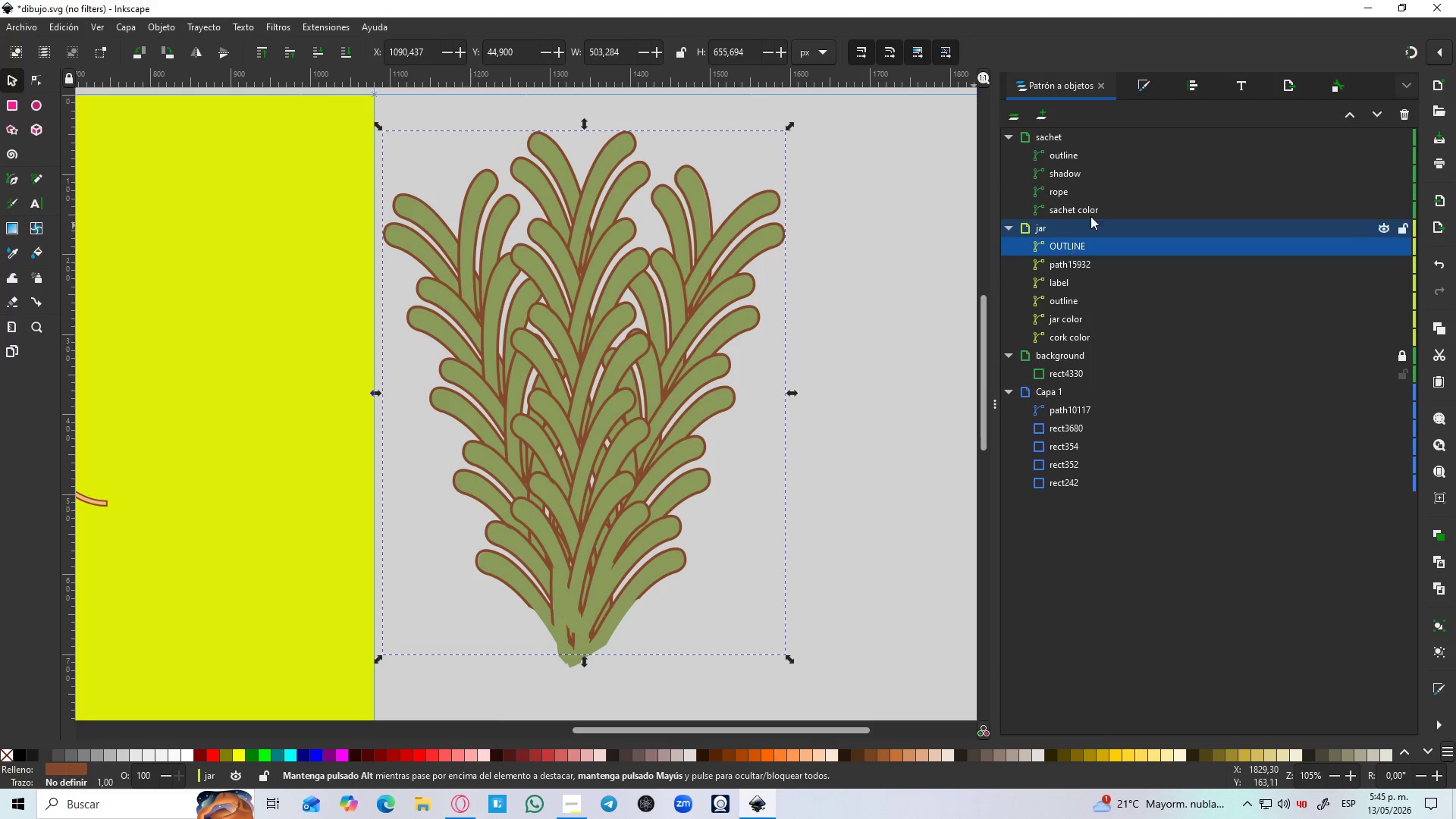 
left_click([1146, 83])
 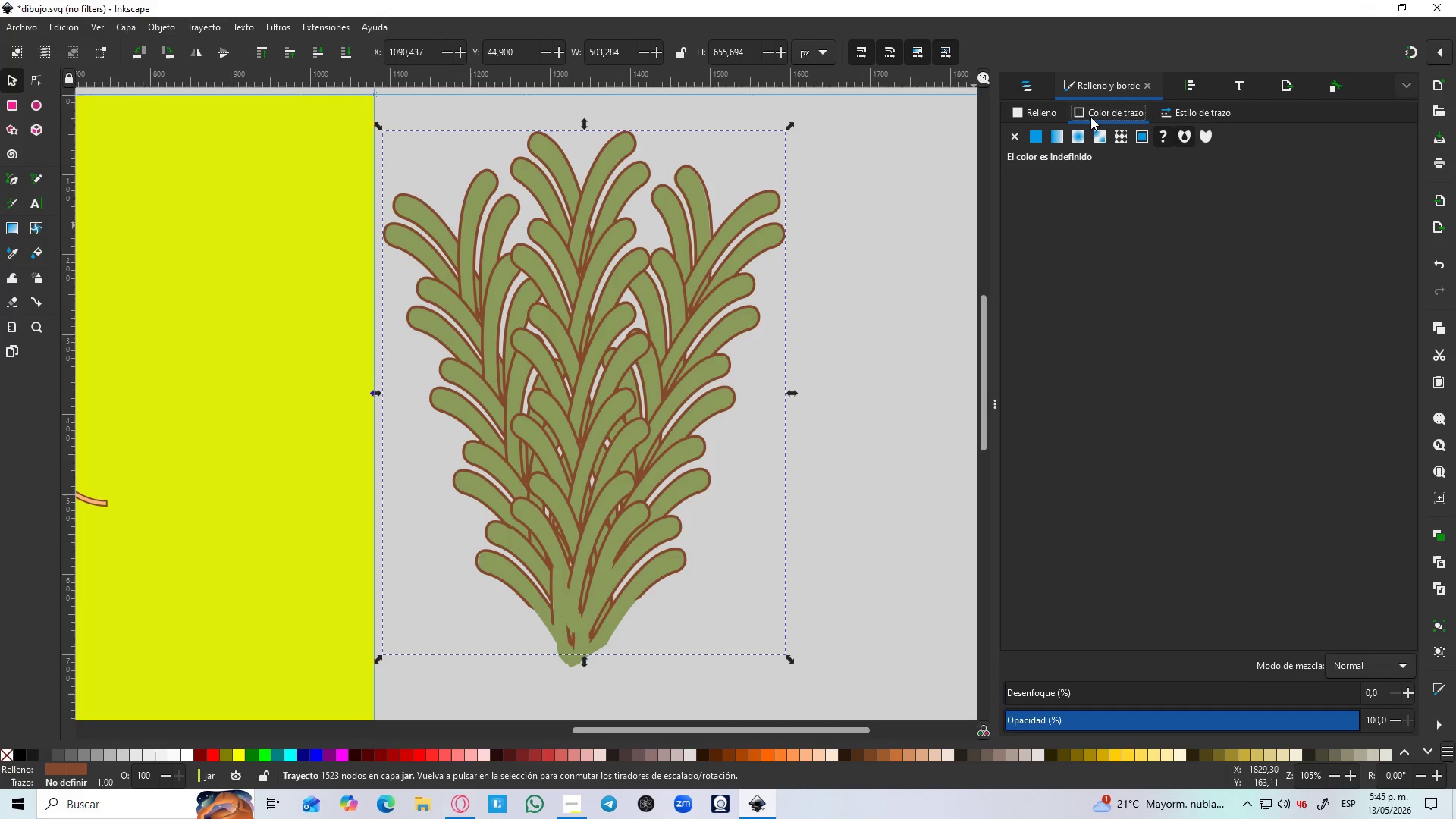 
left_click([1051, 111])
 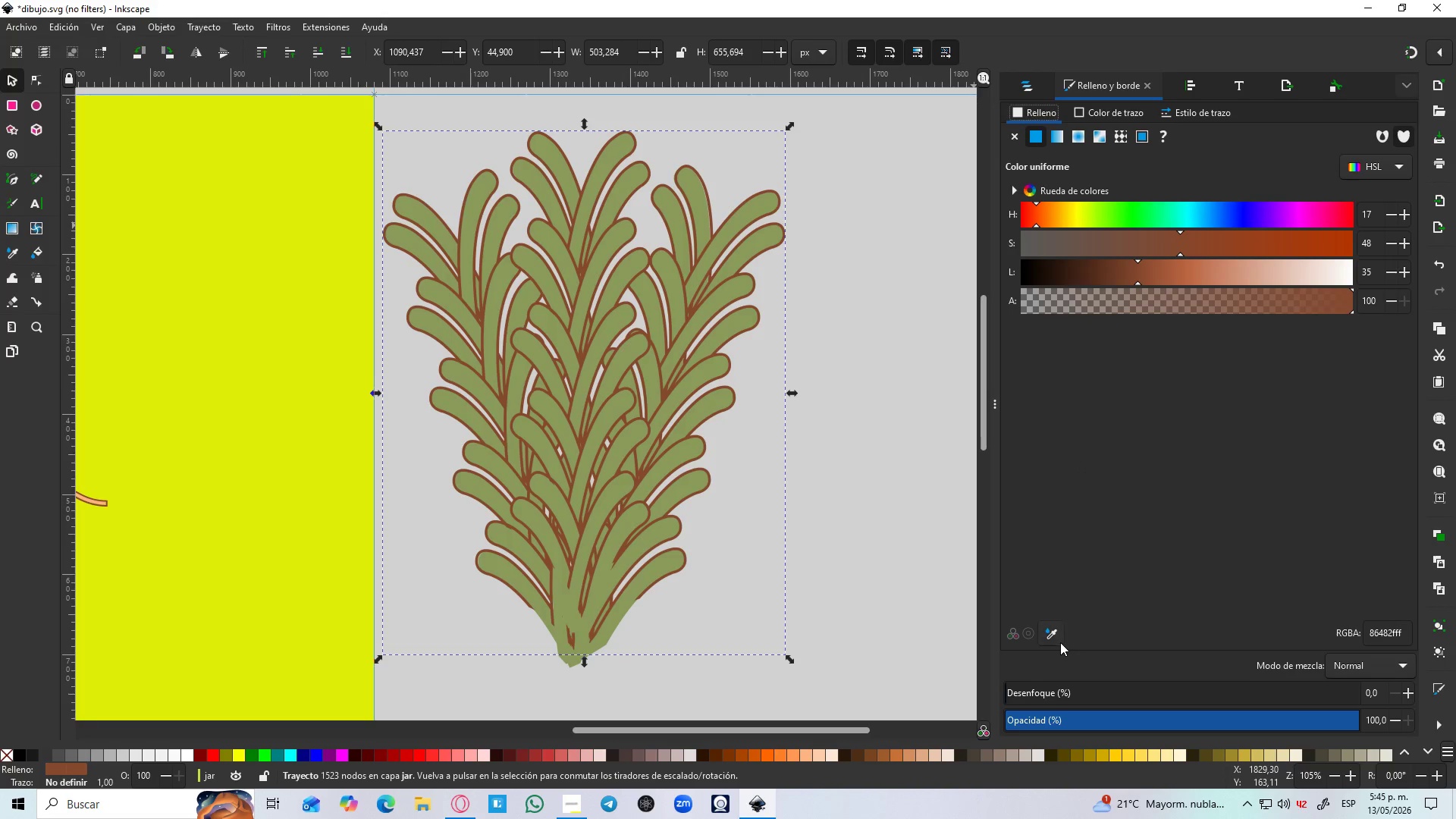 
hold_key(key=ControlLeft, duration=0.42)
scroll: coordinate [710, 507], scroll_direction: down, amount: 4.0
 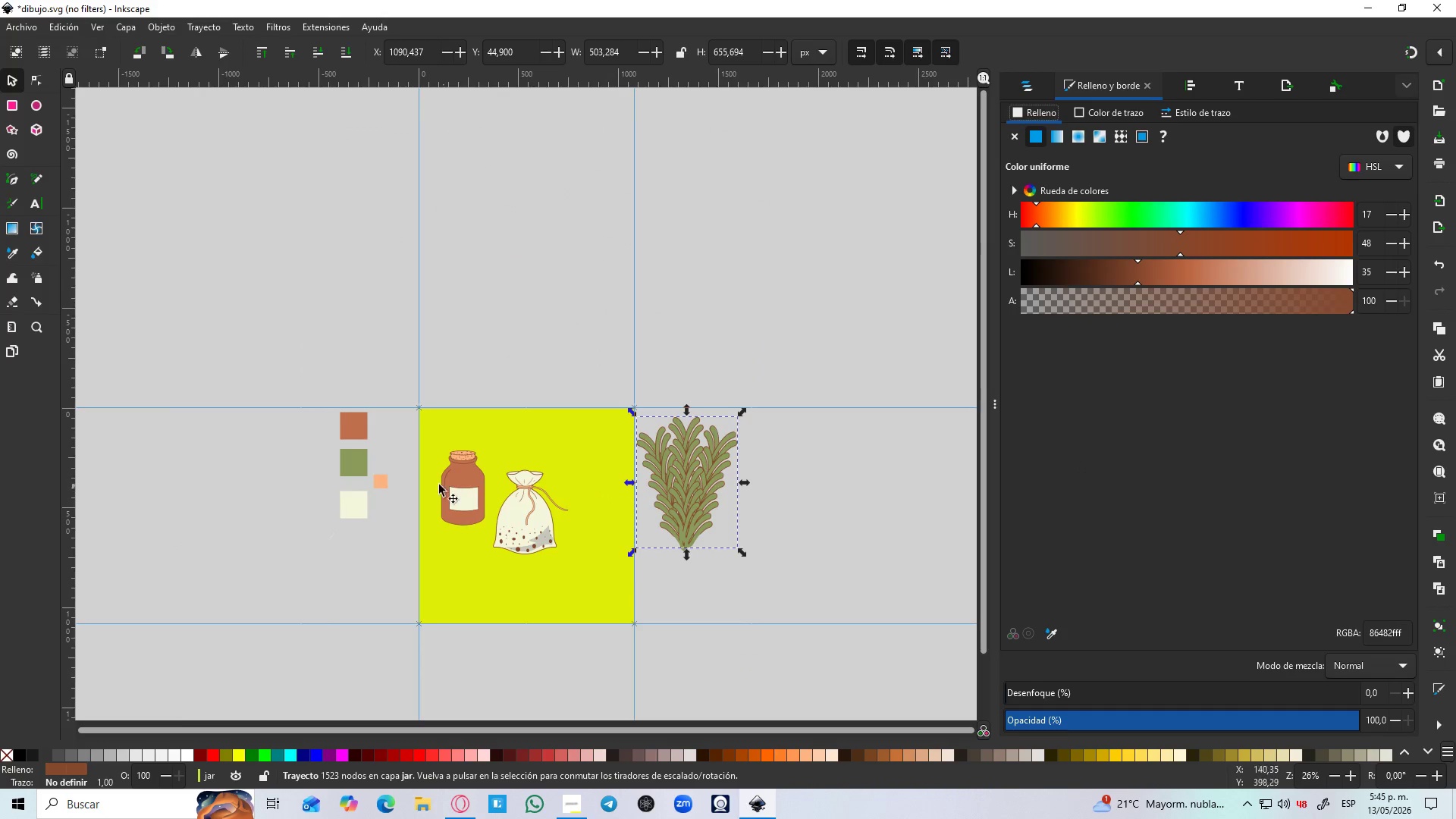 
key(D)
 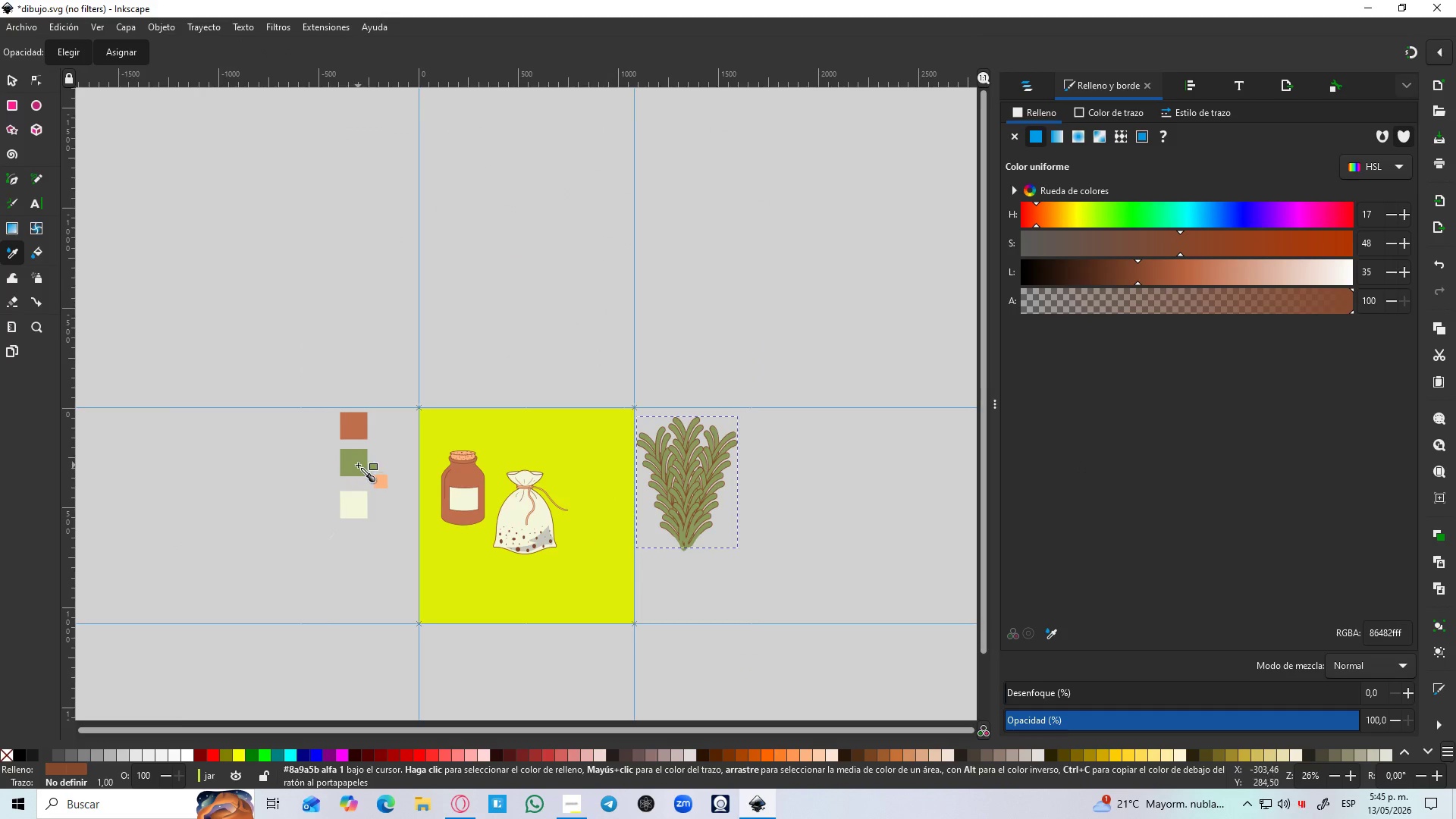 
left_click([358, 465])
 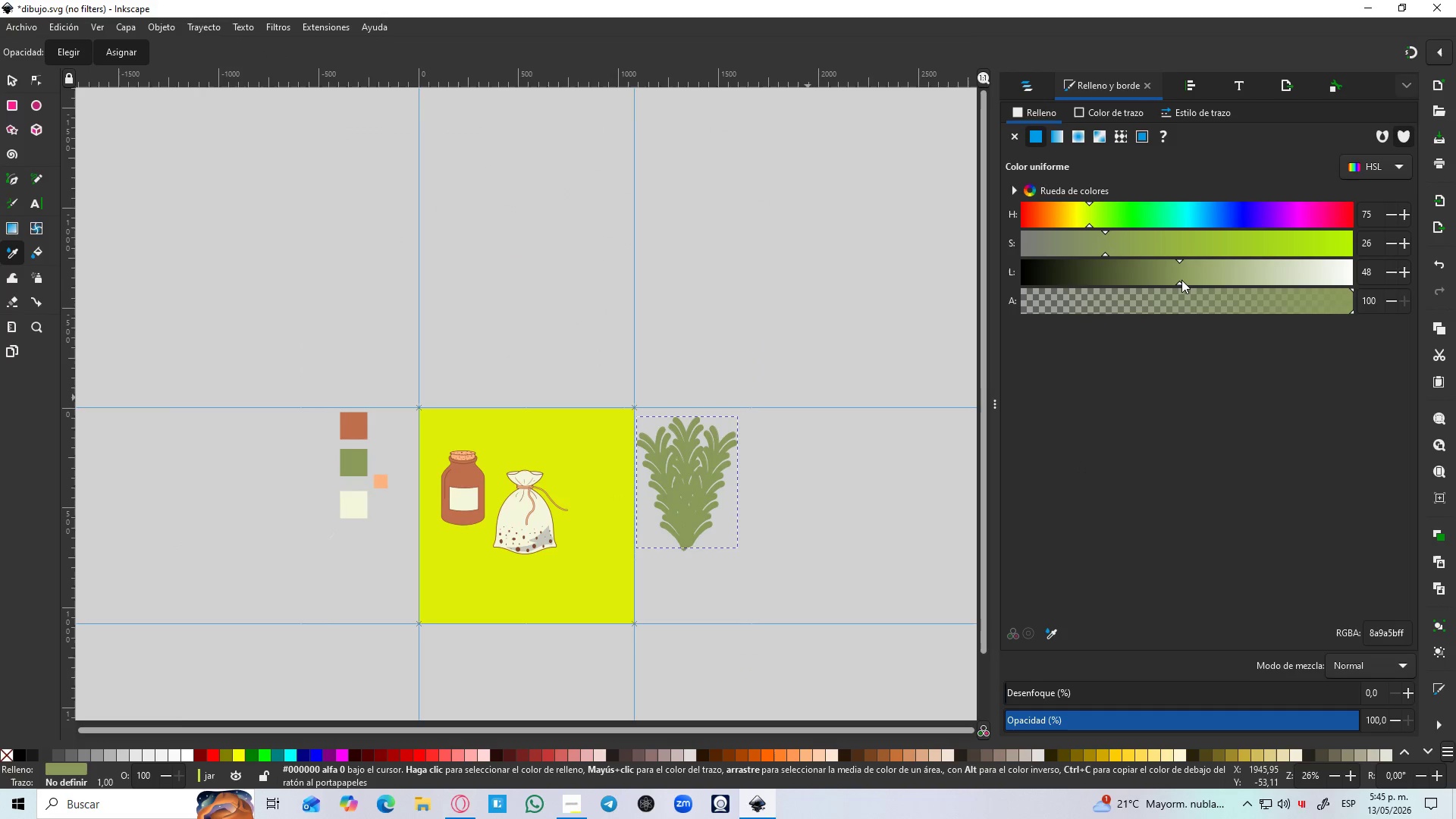 
left_click_drag(start_coordinate=[1181, 278], to_coordinate=[1110, 286])
 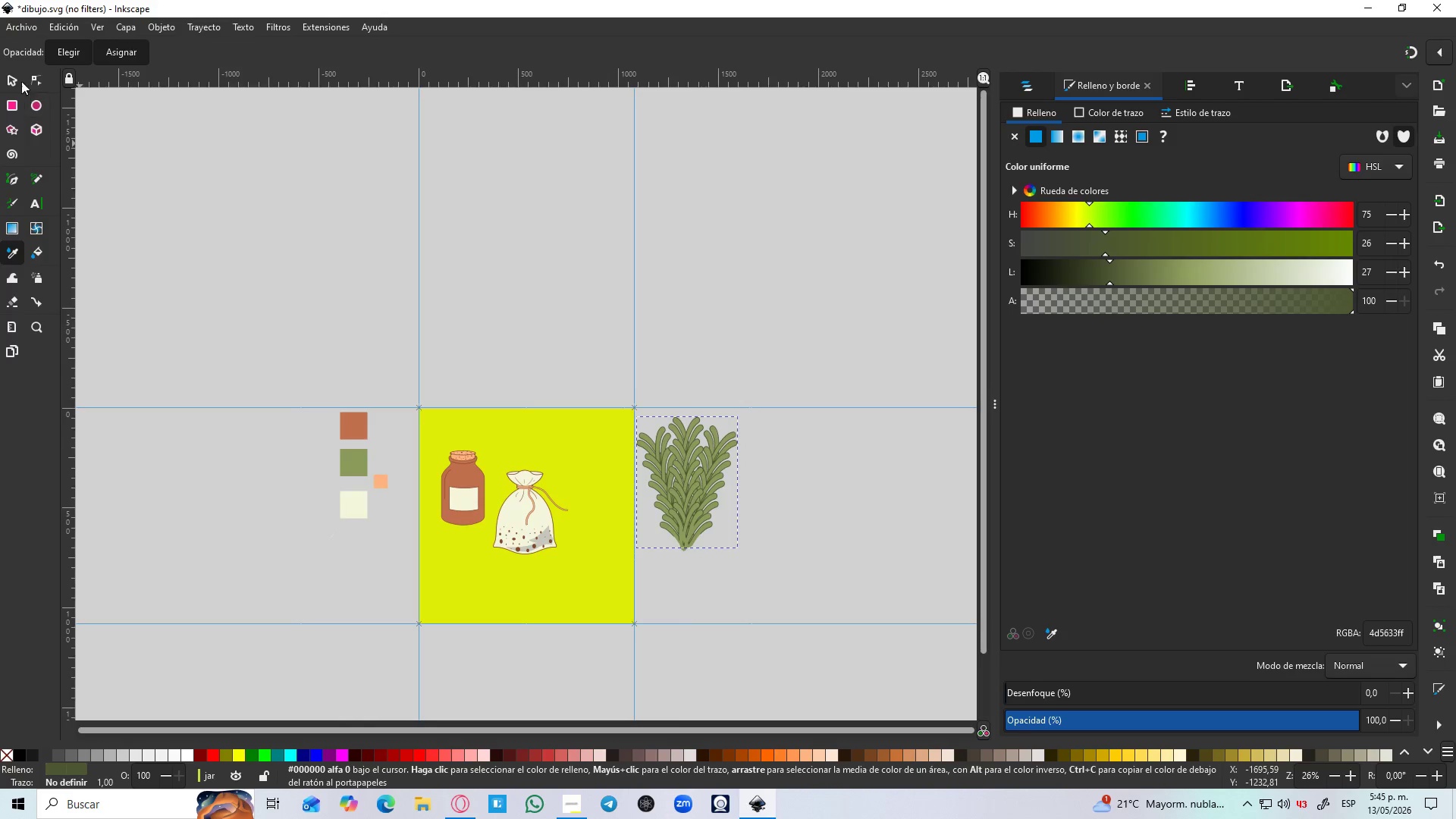 
left_click([16, 75])
 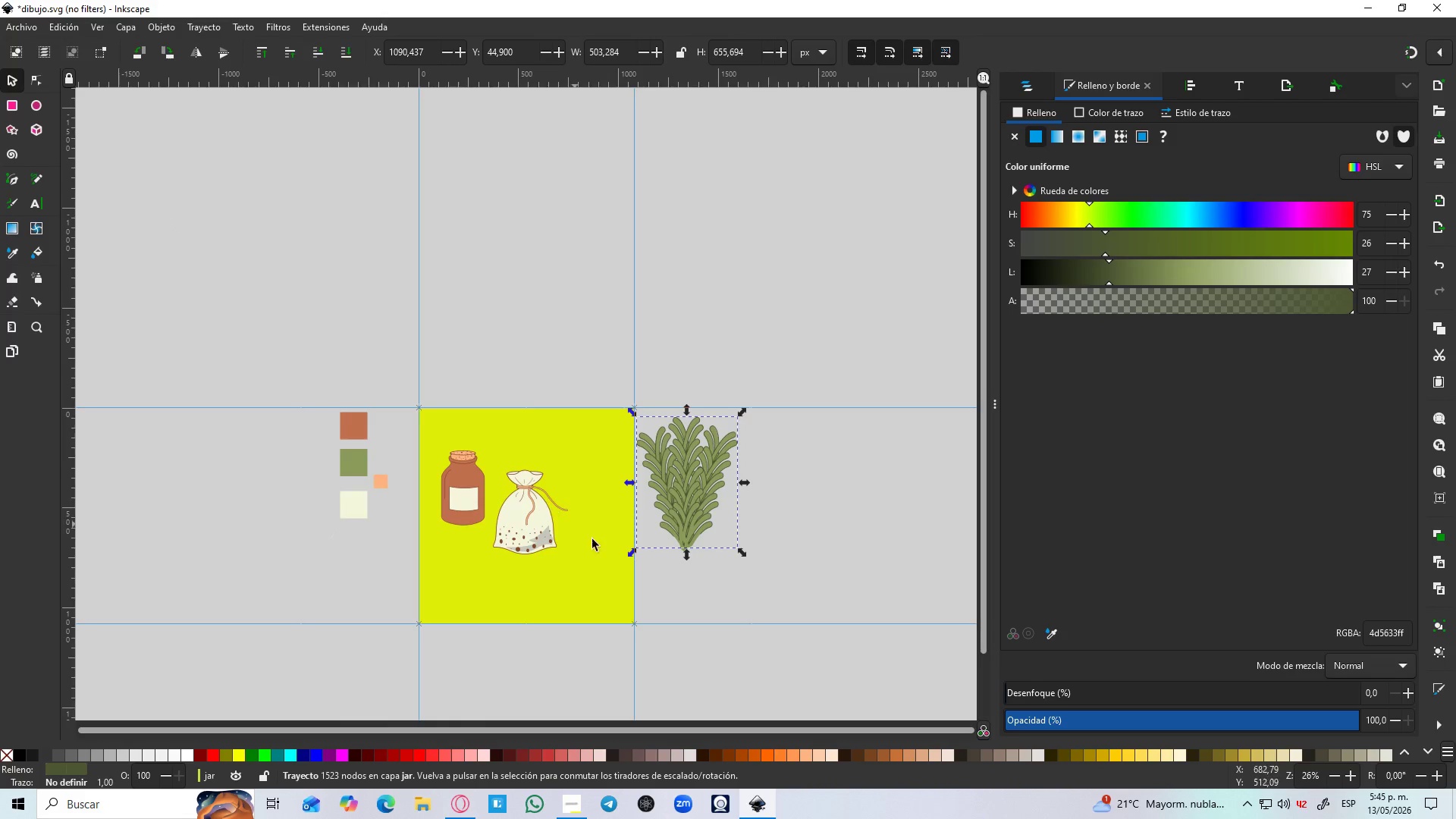 
left_click([698, 608])
 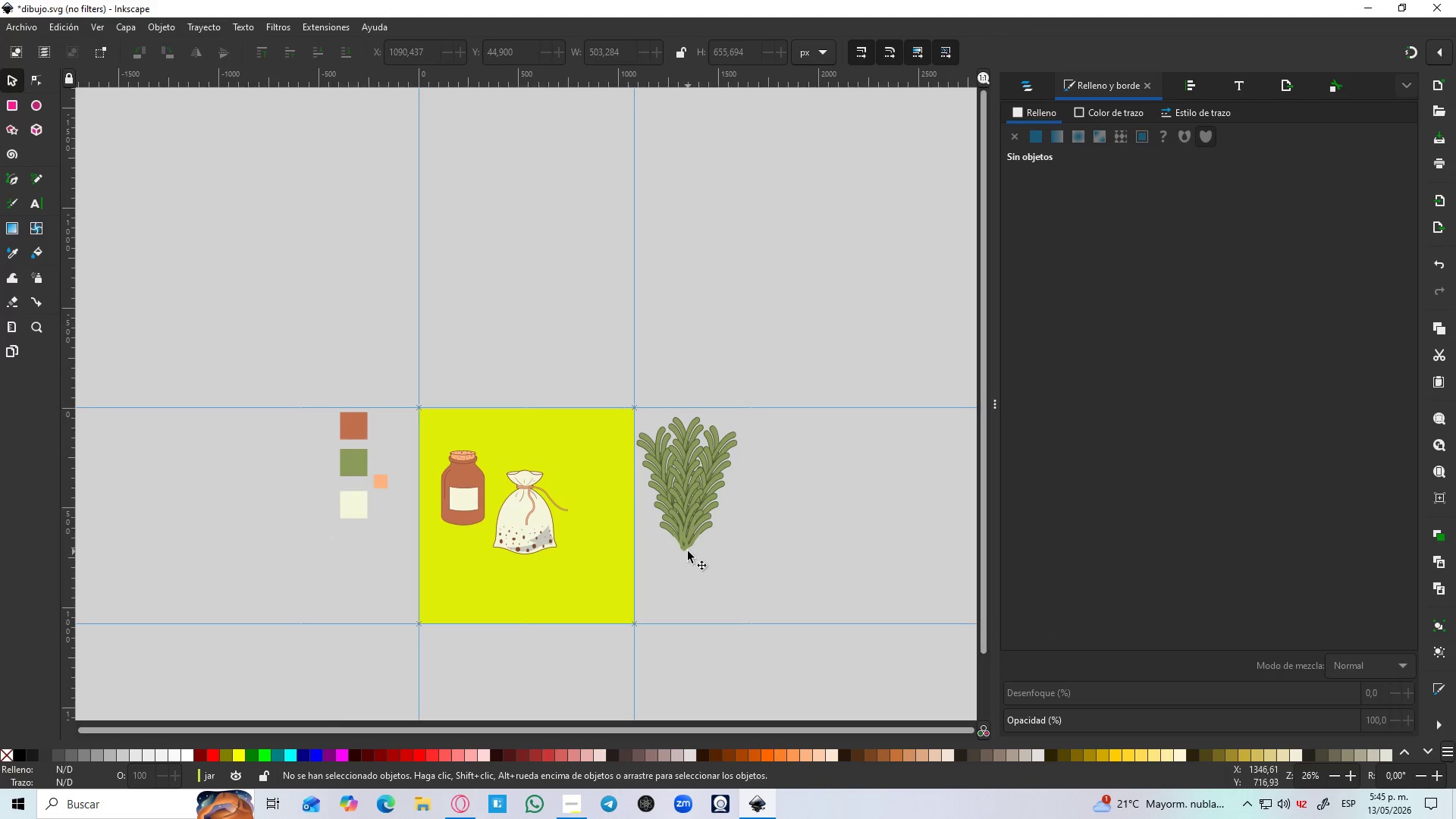 
hold_key(key=ControlLeft, duration=1.48)
scroll: coordinate [686, 554], scroll_direction: up, amount: 6.0
 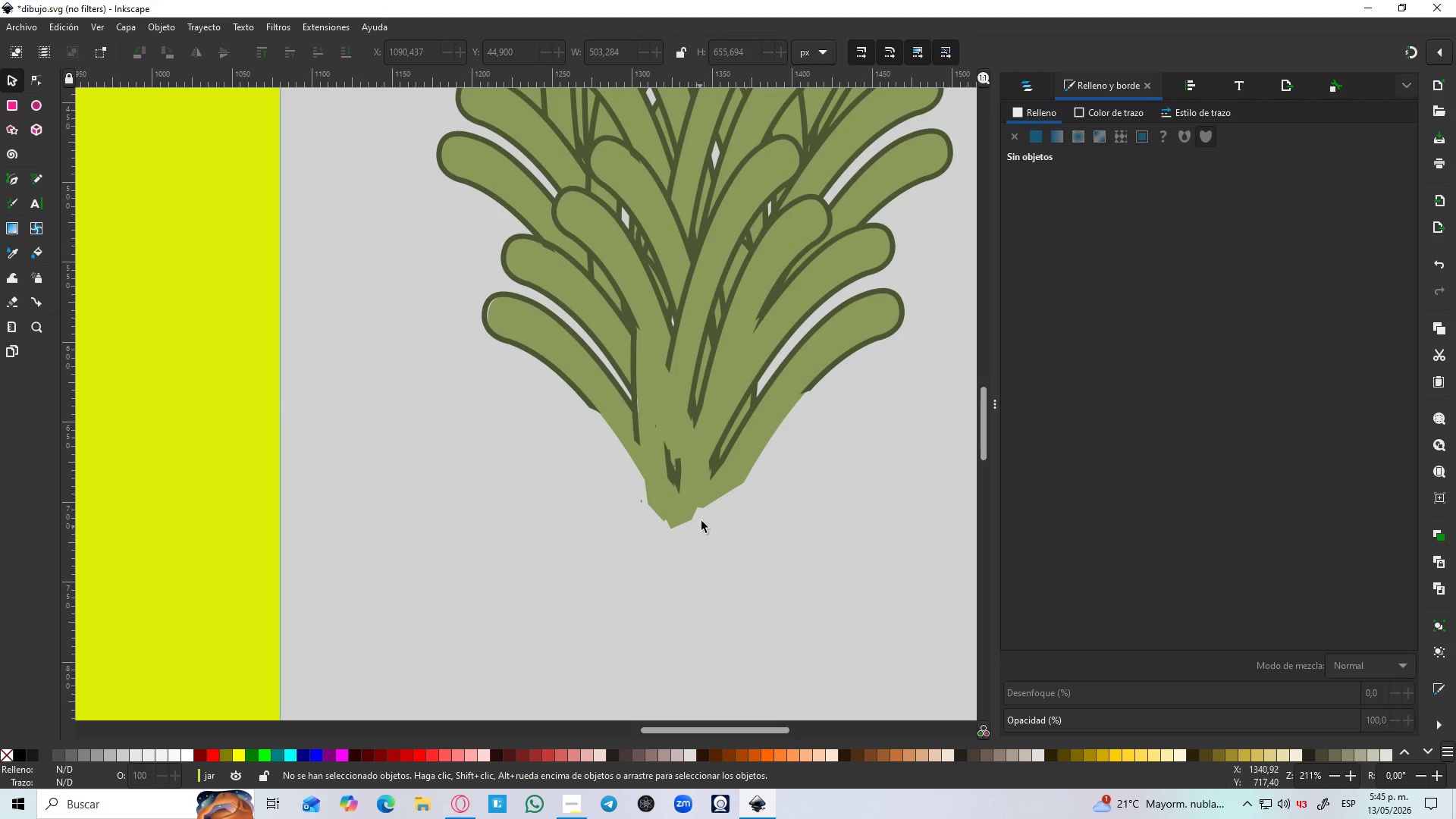 
hold_key(key=ControlLeft, duration=1.5)
scroll: coordinate [705, 512], scroll_direction: down, amount: 3.0
 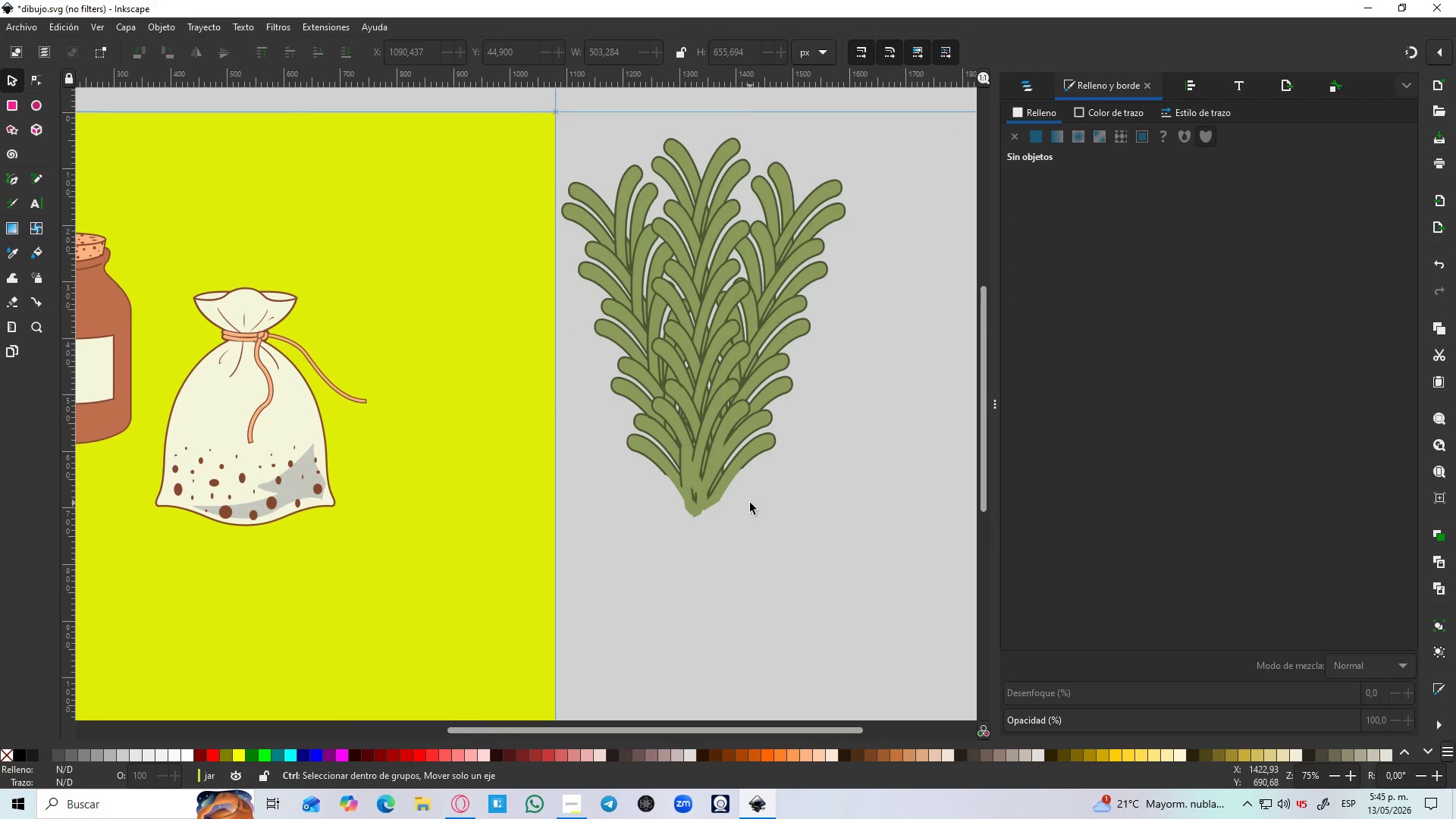 
hold_key(key=ControlLeft, duration=1.52)
 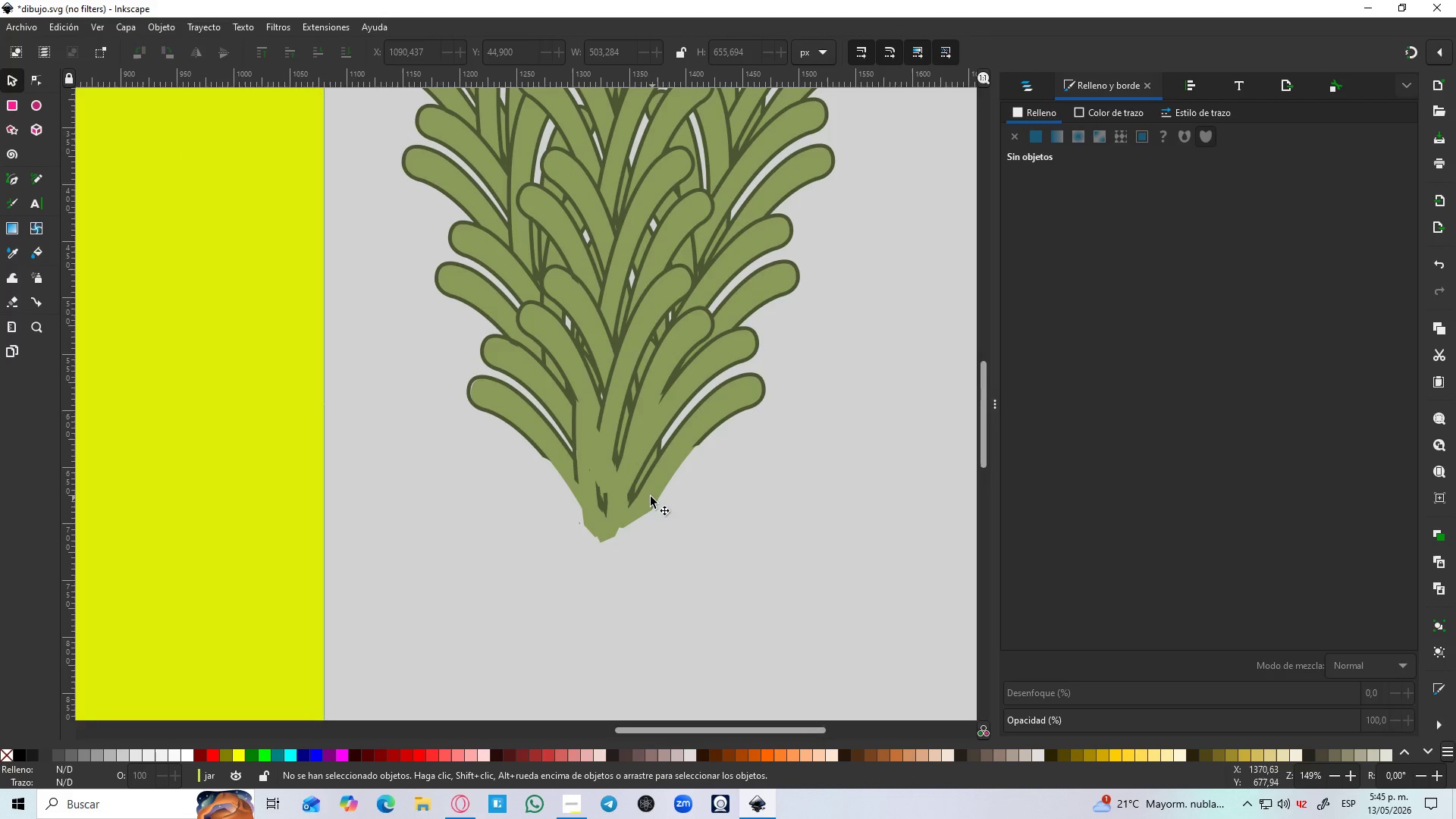 
scroll: coordinate [750, 503], scroll_direction: down, amount: 1.0
 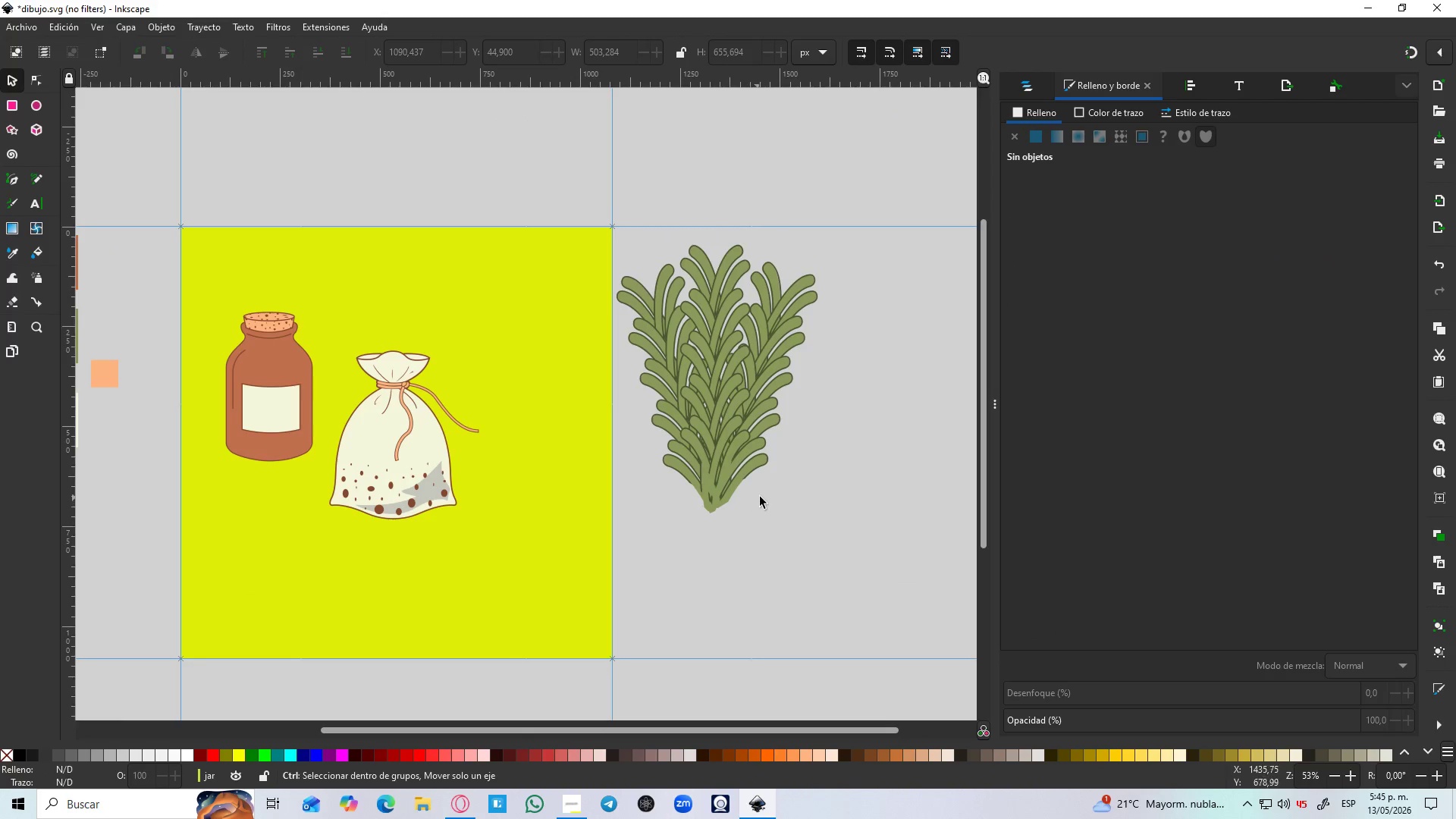 
scroll: coordinate [787, 491], scroll_direction: up, amount: 2.0
 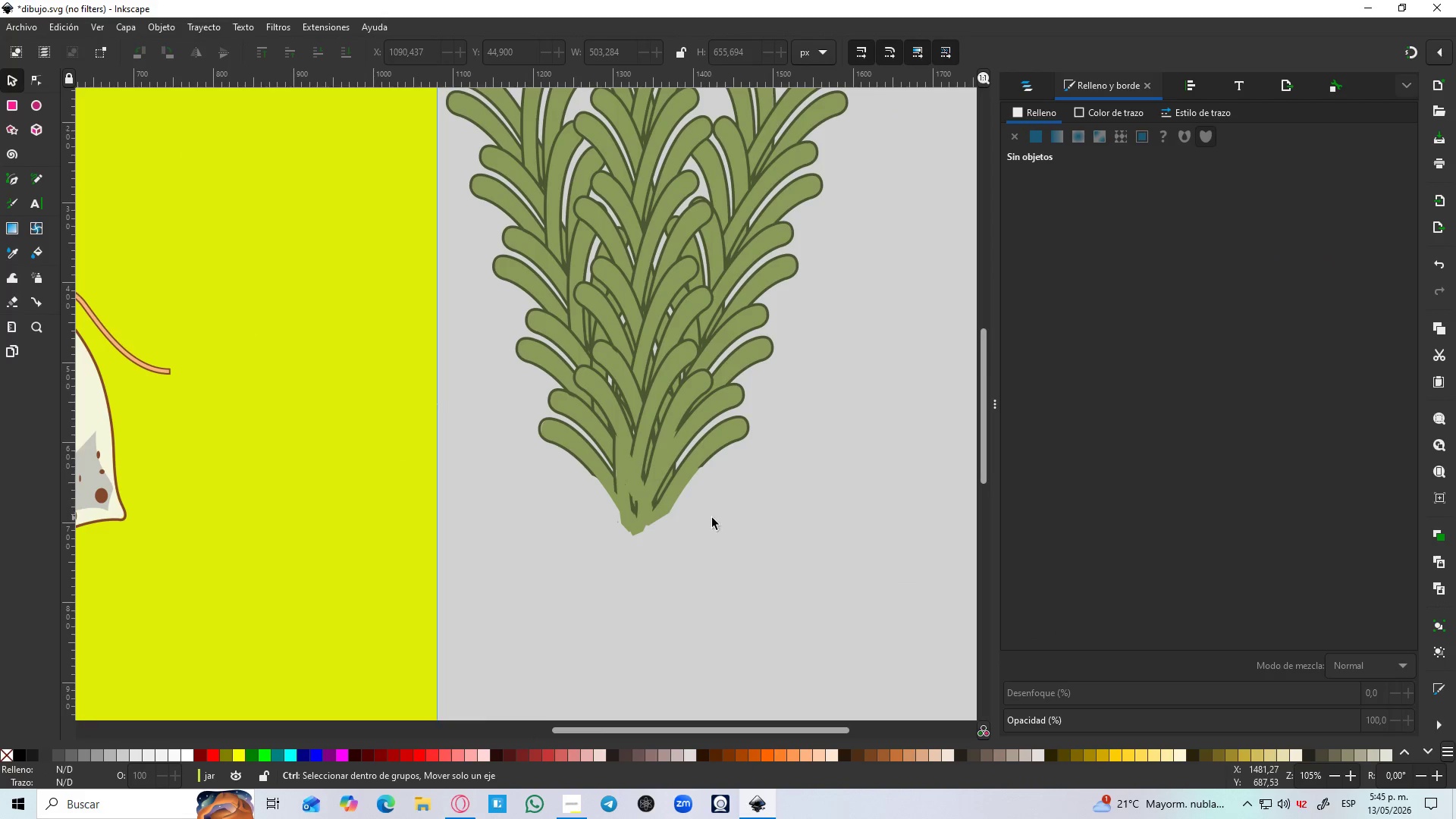 
hold_key(key=ControlLeft, duration=0.42)
 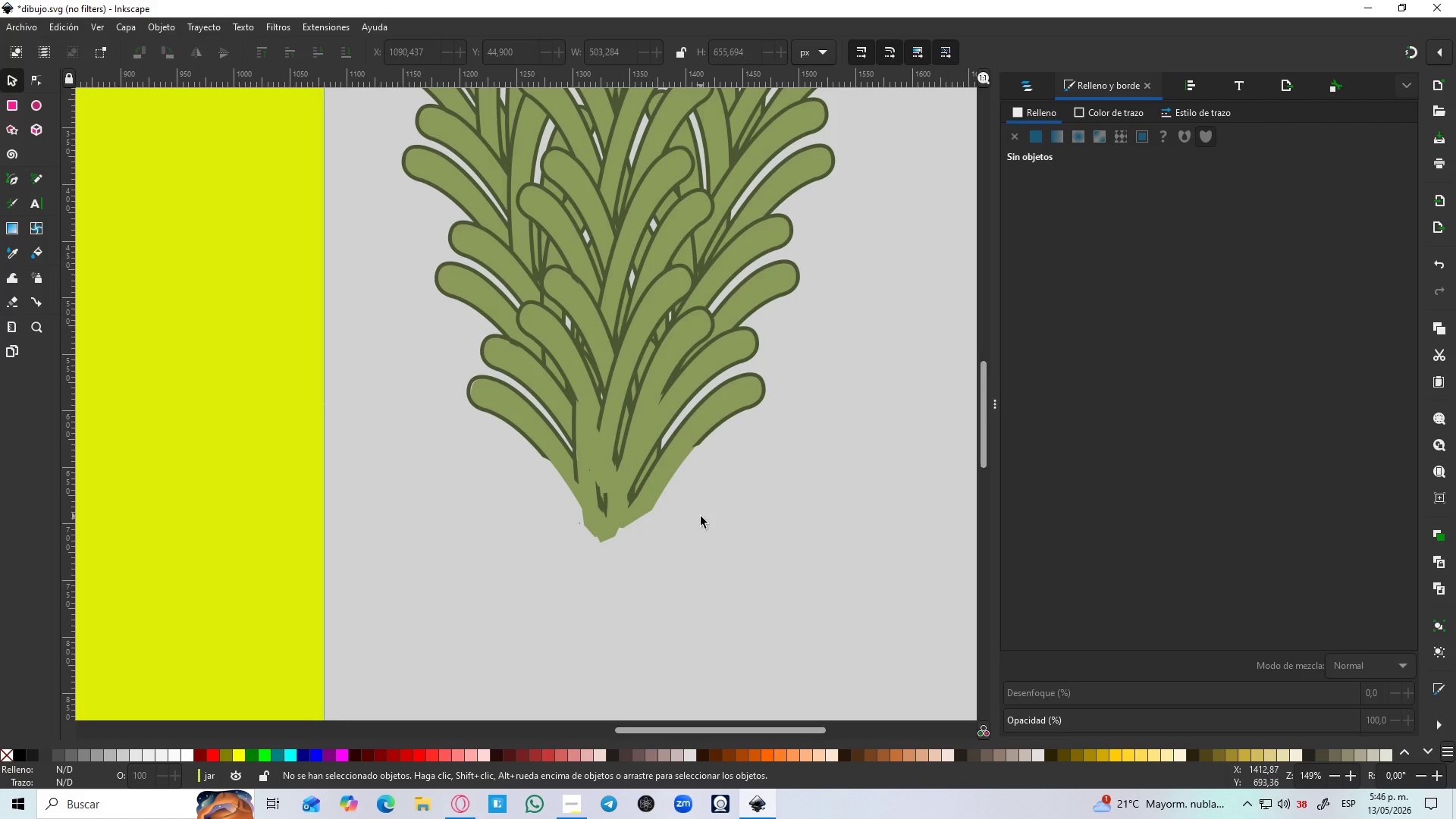 
scroll: coordinate [711, 518], scroll_direction: up, amount: 1.0
 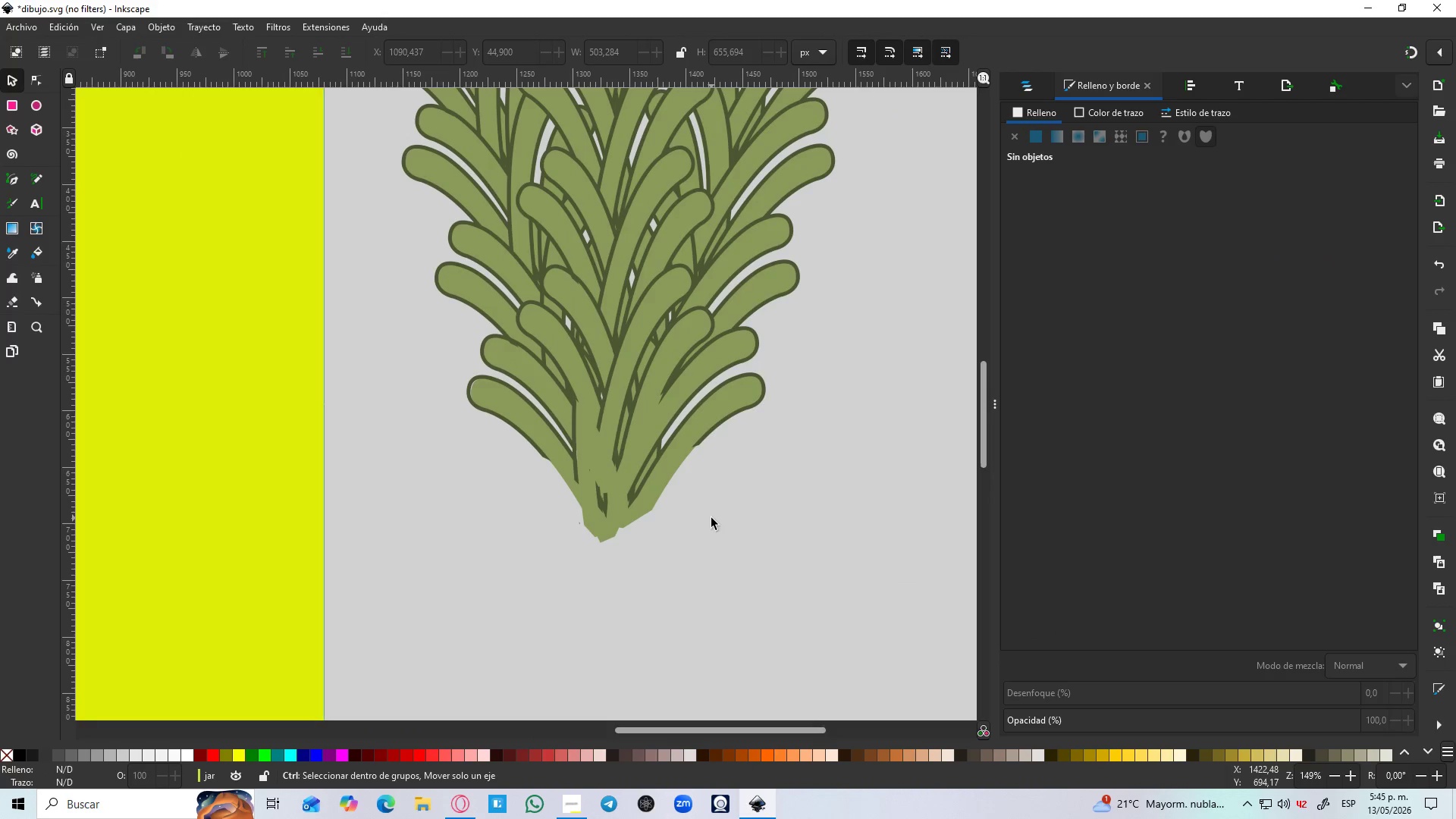 
hold_key(key=ControlLeft, duration=1.17)
scroll: coordinate [591, 454], scroll_direction: up, amount: 1.0
 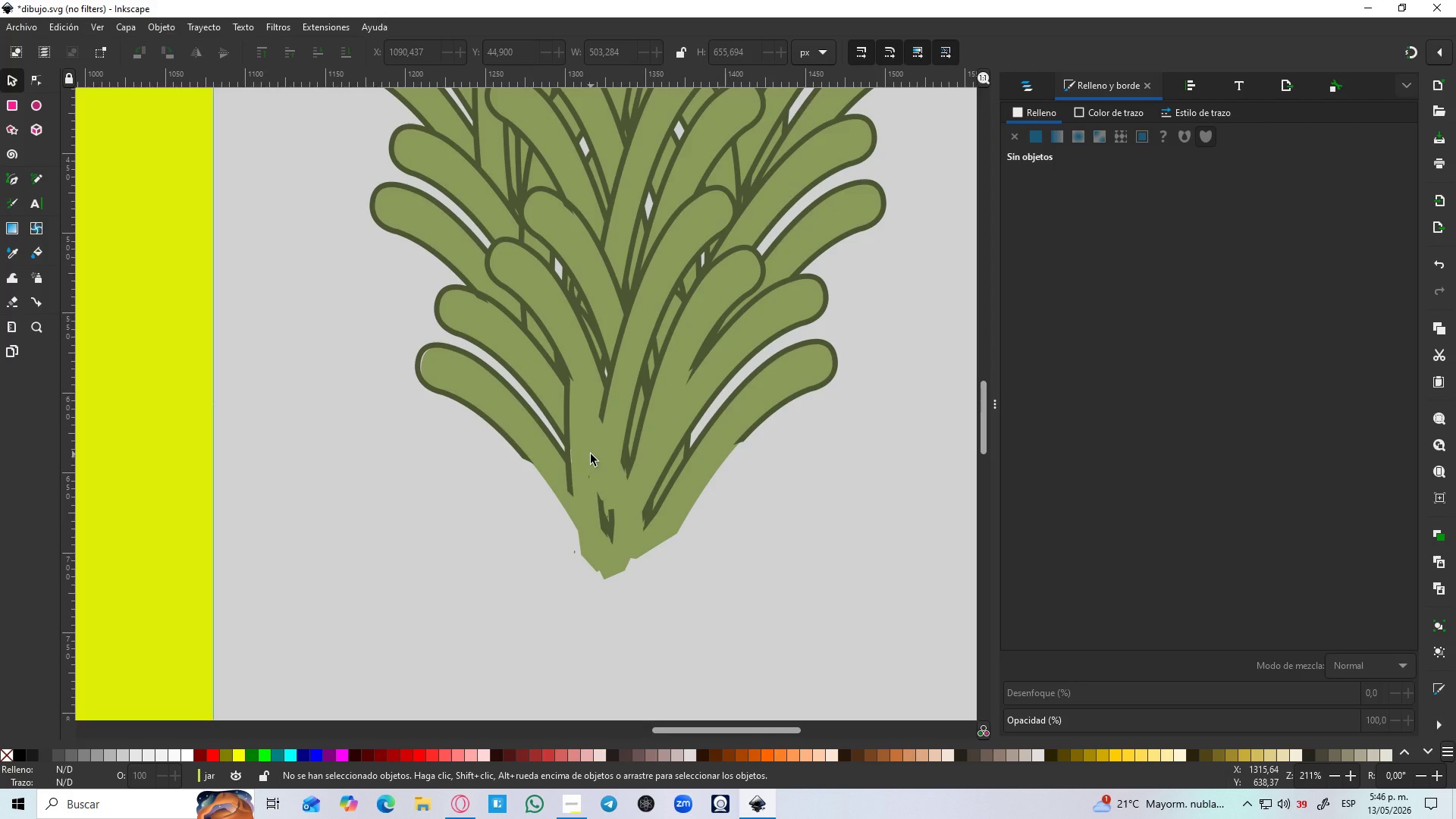 
key(B)
 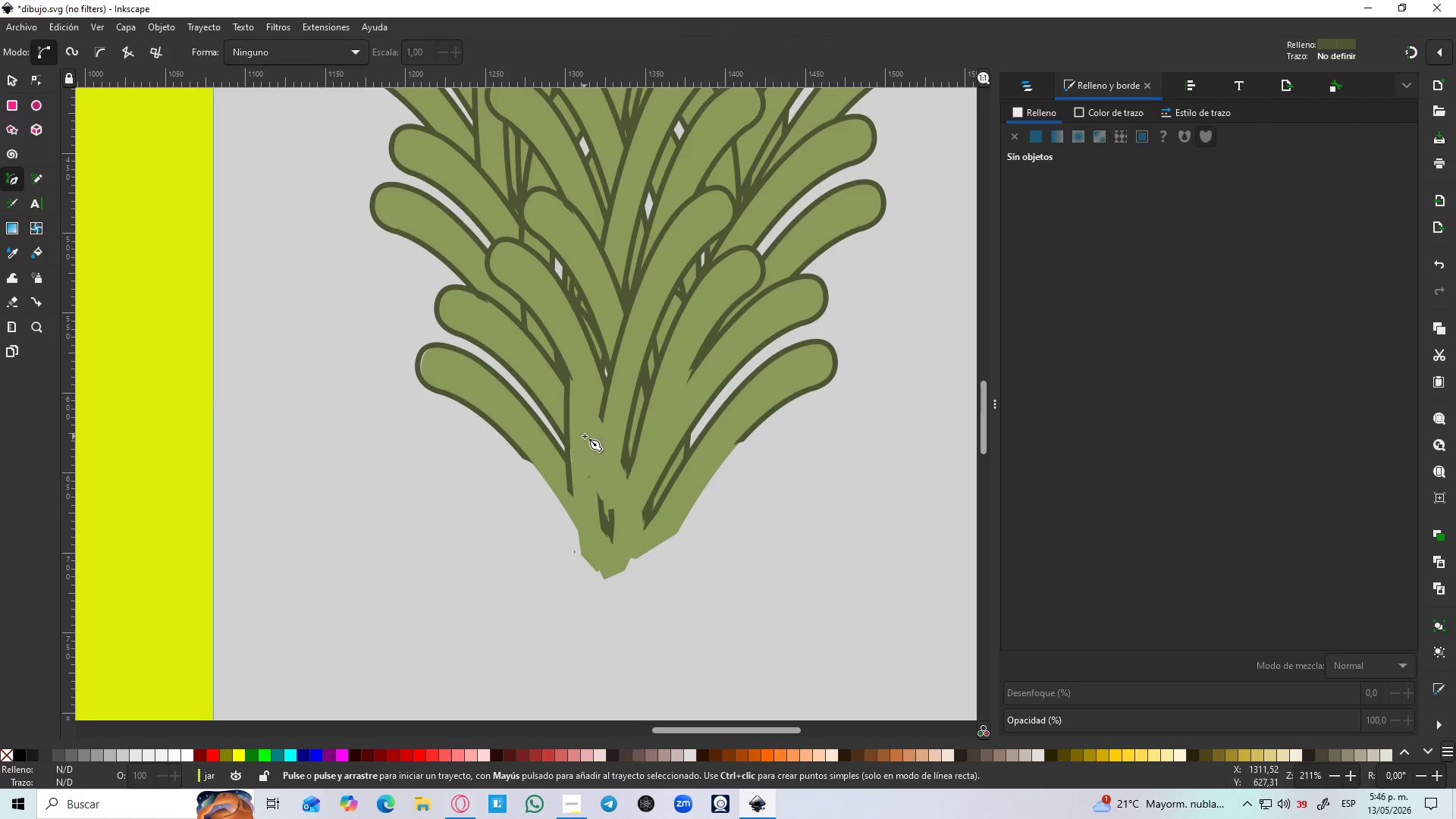 
hold_key(key=ControlLeft, duration=0.41)
scroll: coordinate [595, 435], scroll_direction: up, amount: 3.0
 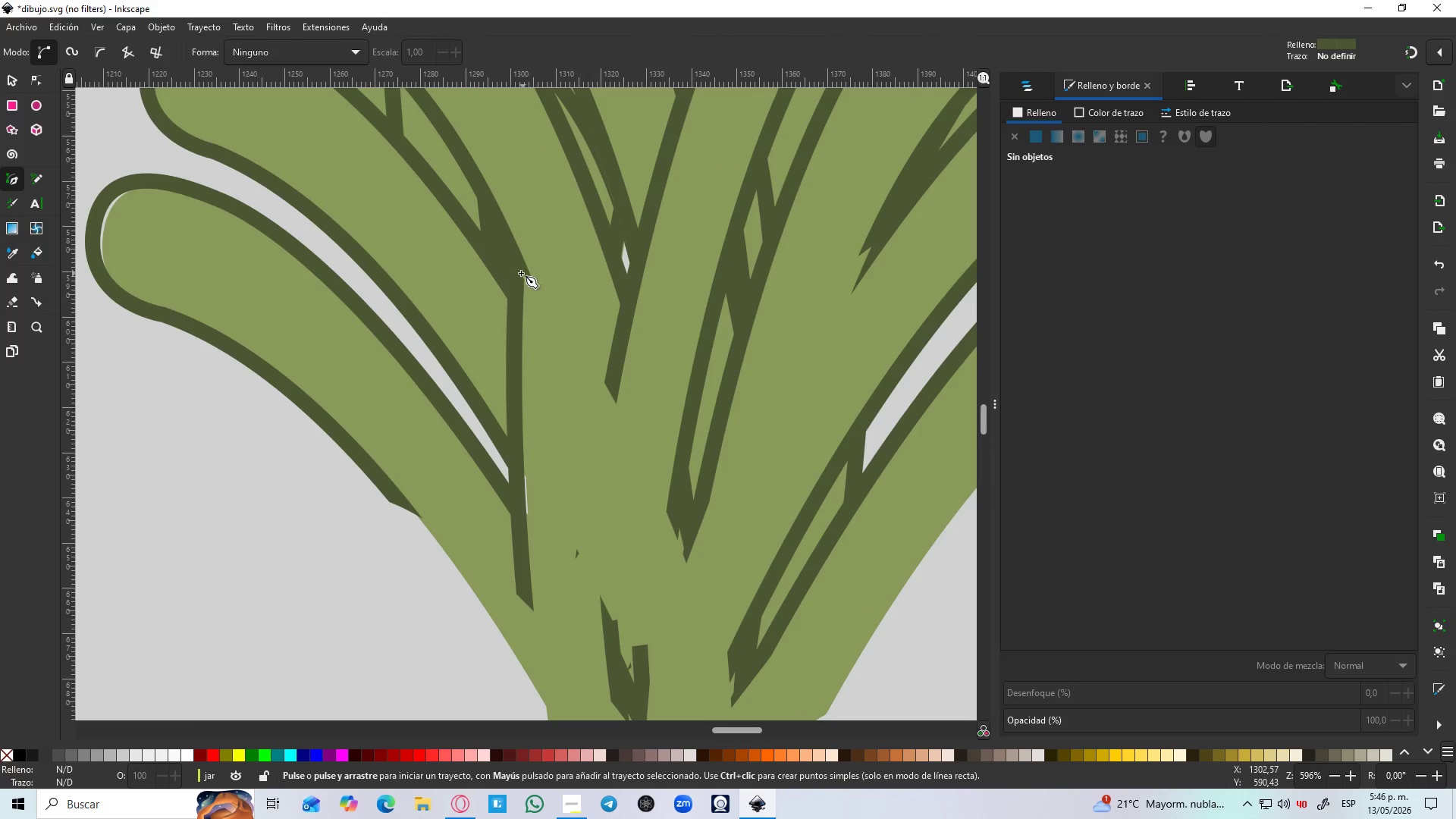 
left_click([517, 264])
 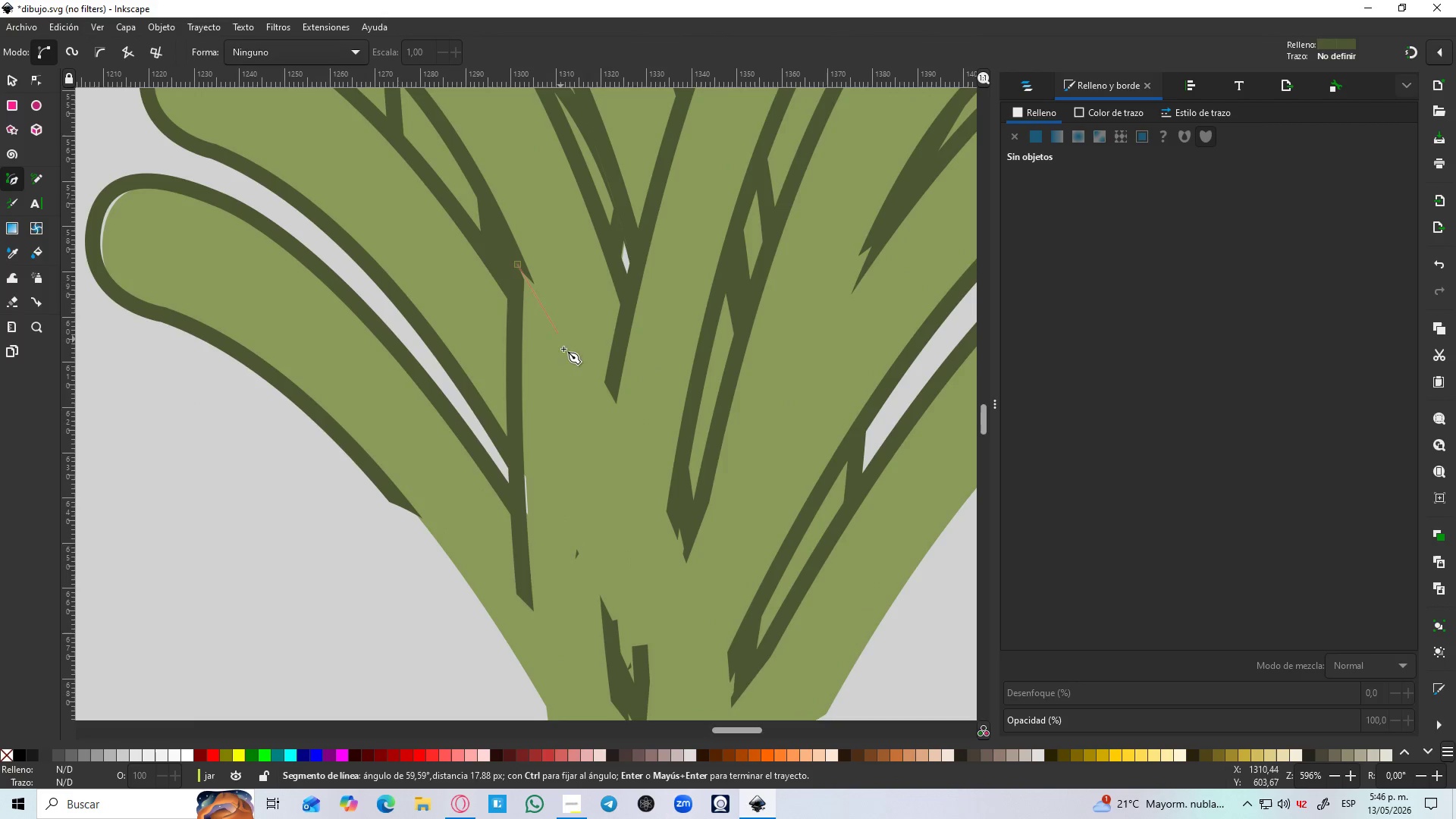 
scroll: coordinate [595, 439], scroll_direction: down, amount: 3.0
 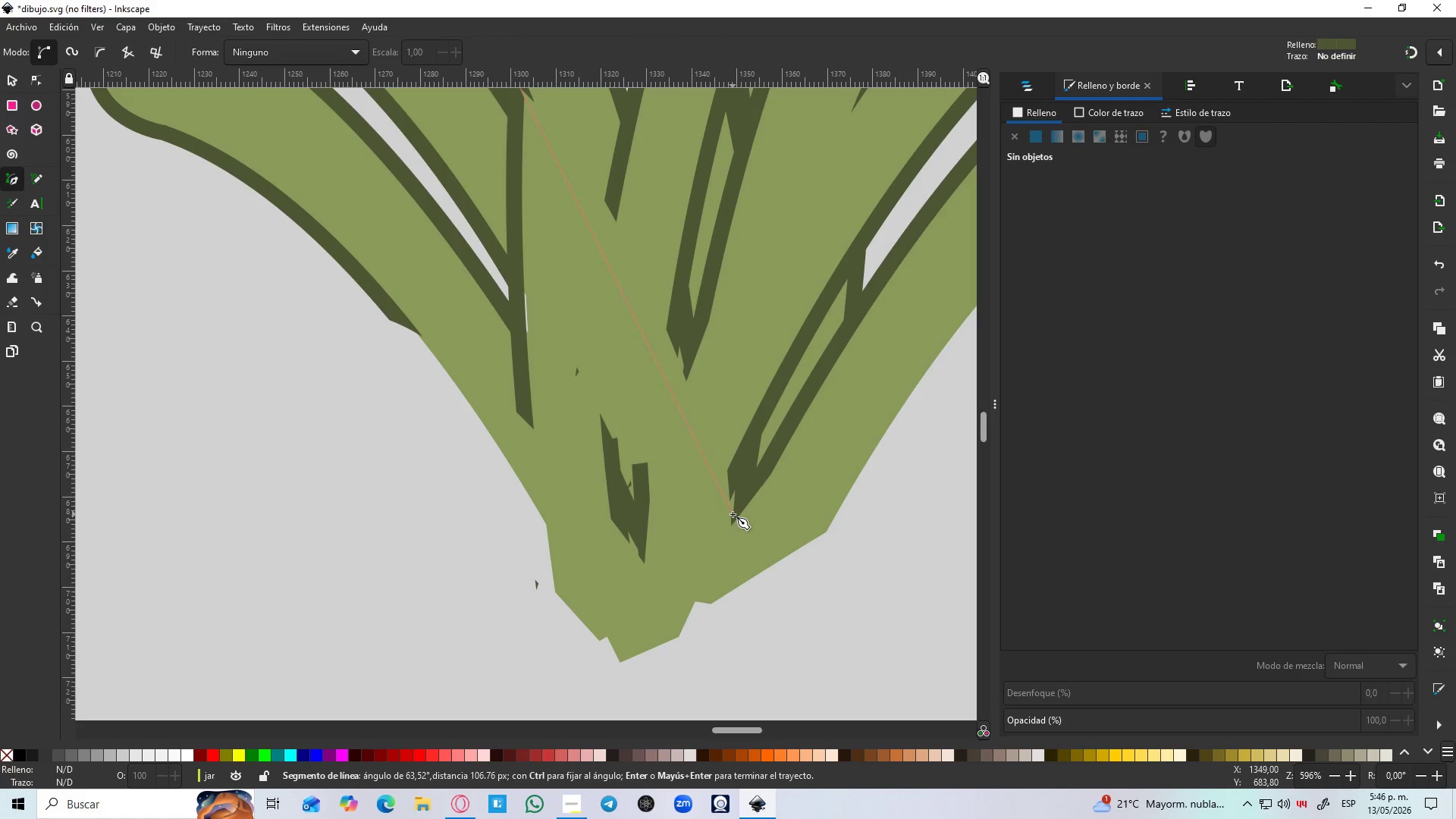 
left_click_drag(start_coordinate=[731, 515], to_coordinate=[739, 645])
 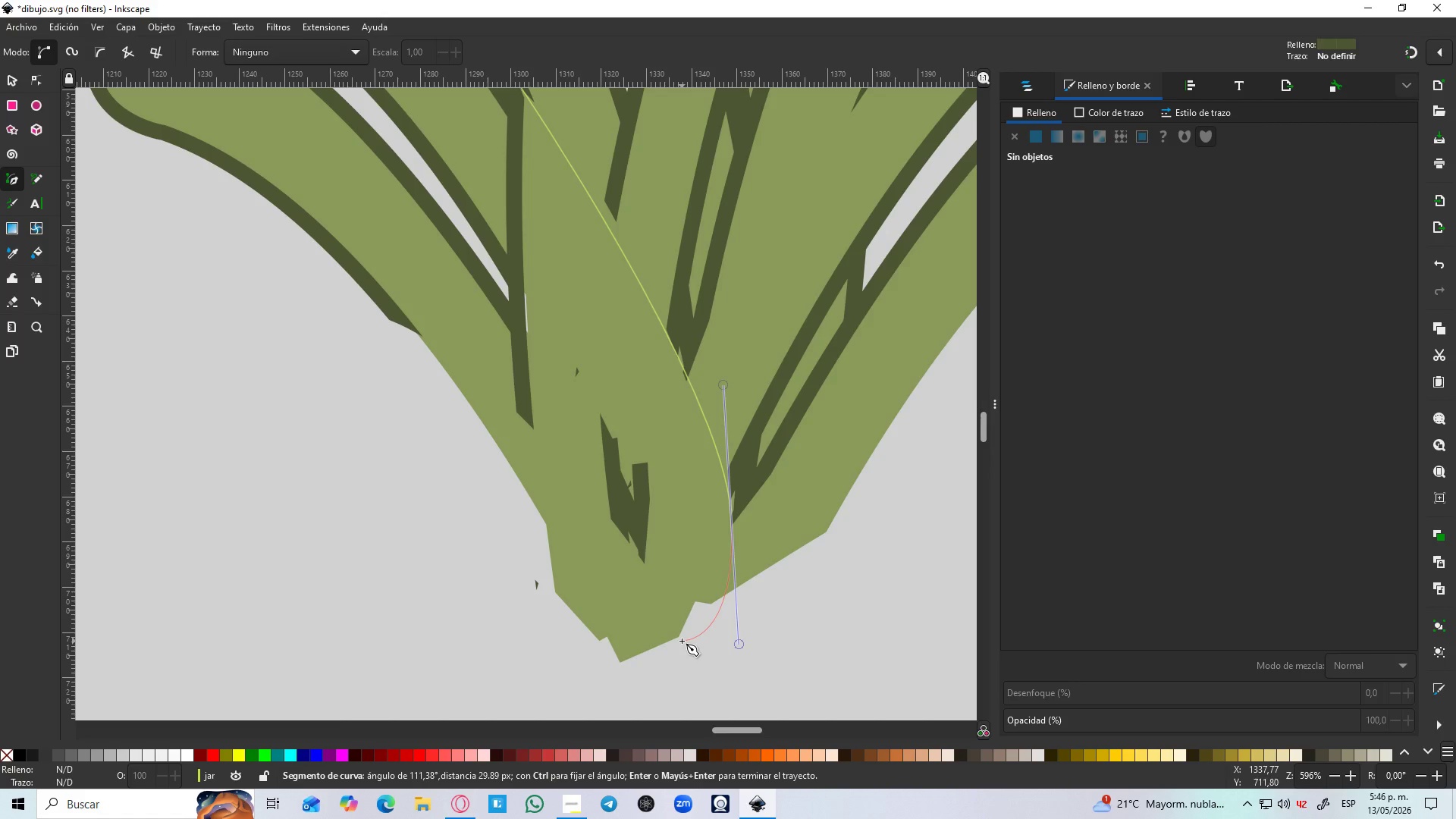 
key(Enter)
 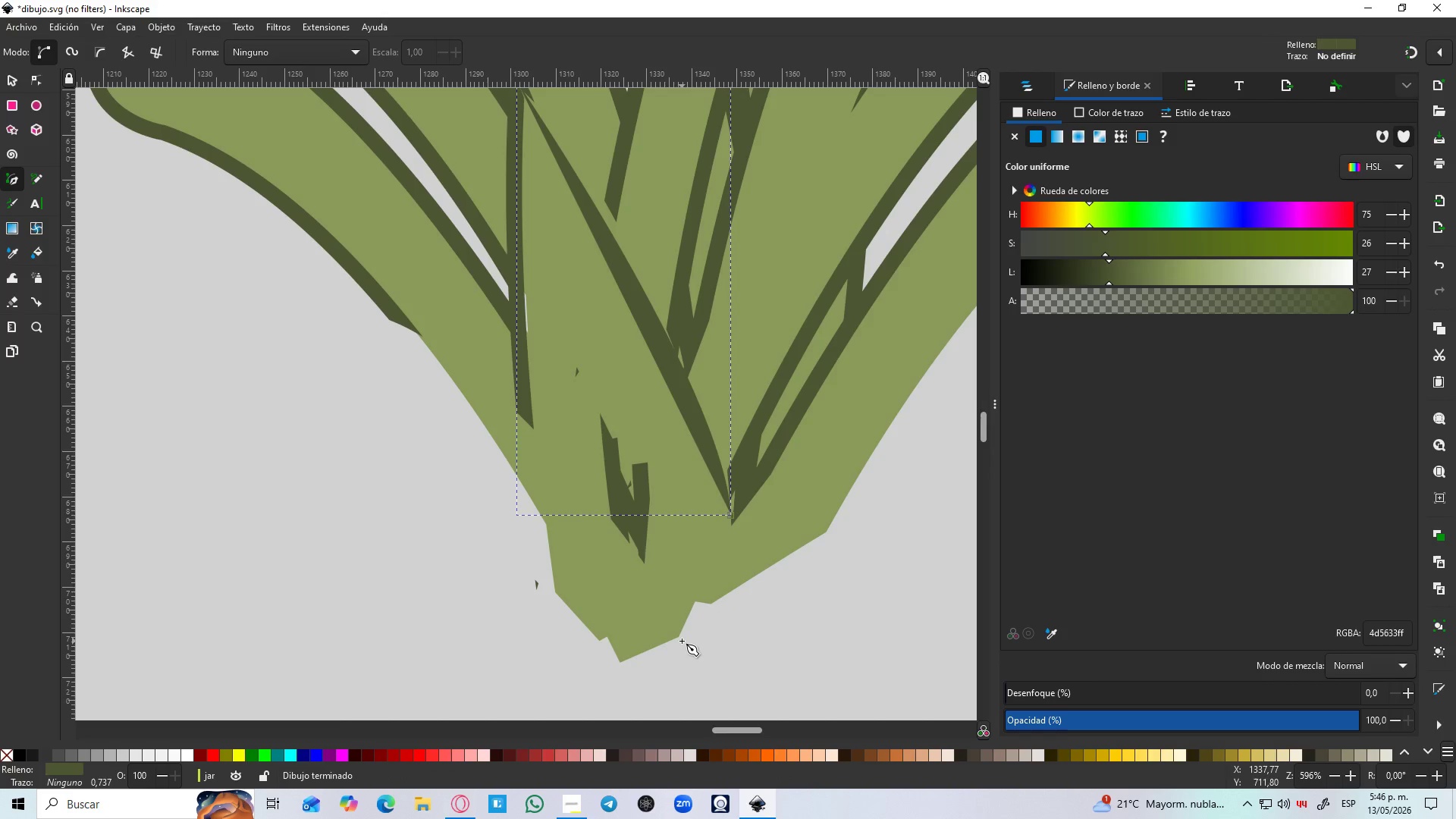 
hold_key(key=ControlLeft, duration=0.7)
 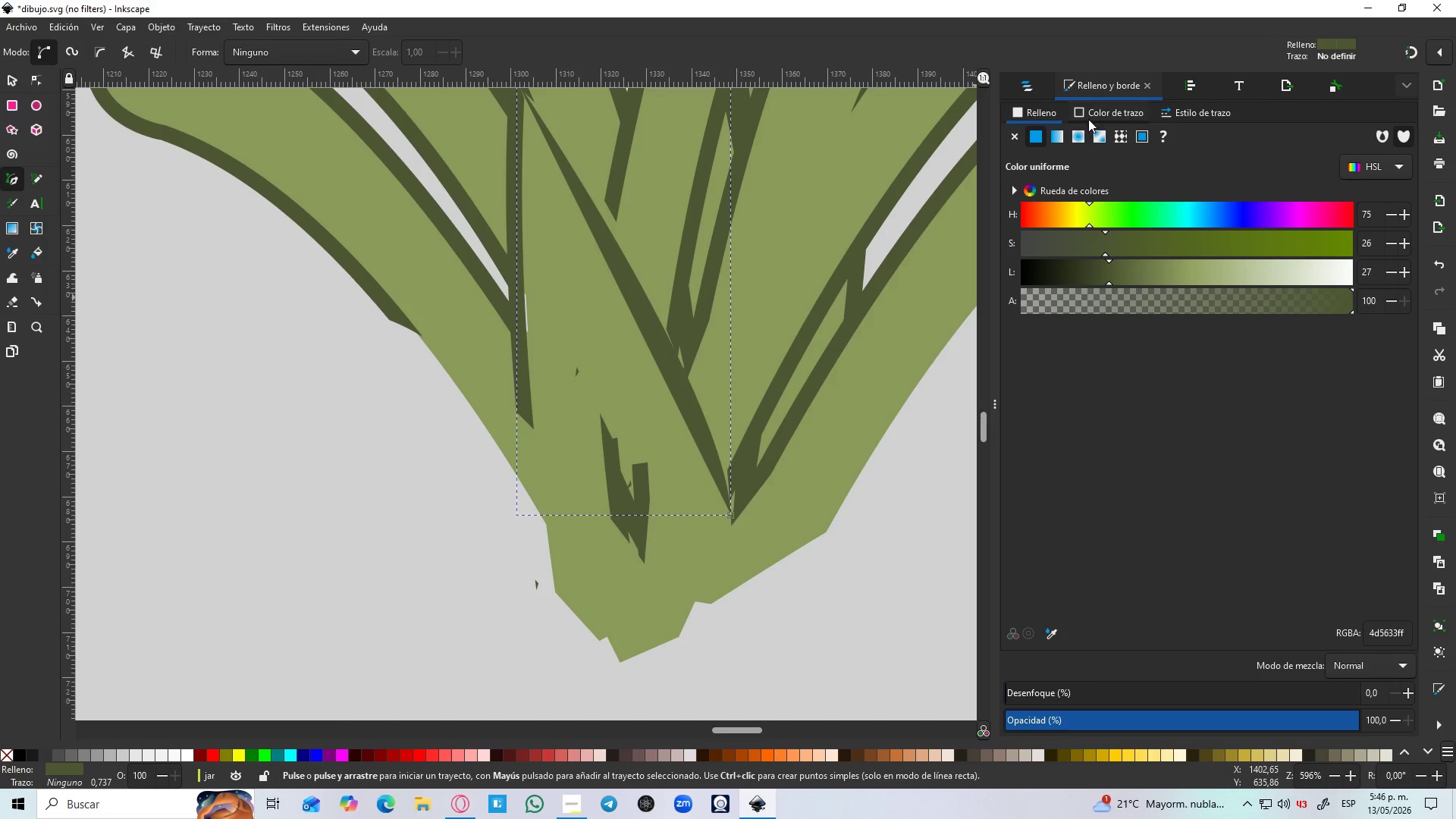 
hold_key(key=ControlLeft, duration=17.33)
left_click([1098, 121])
 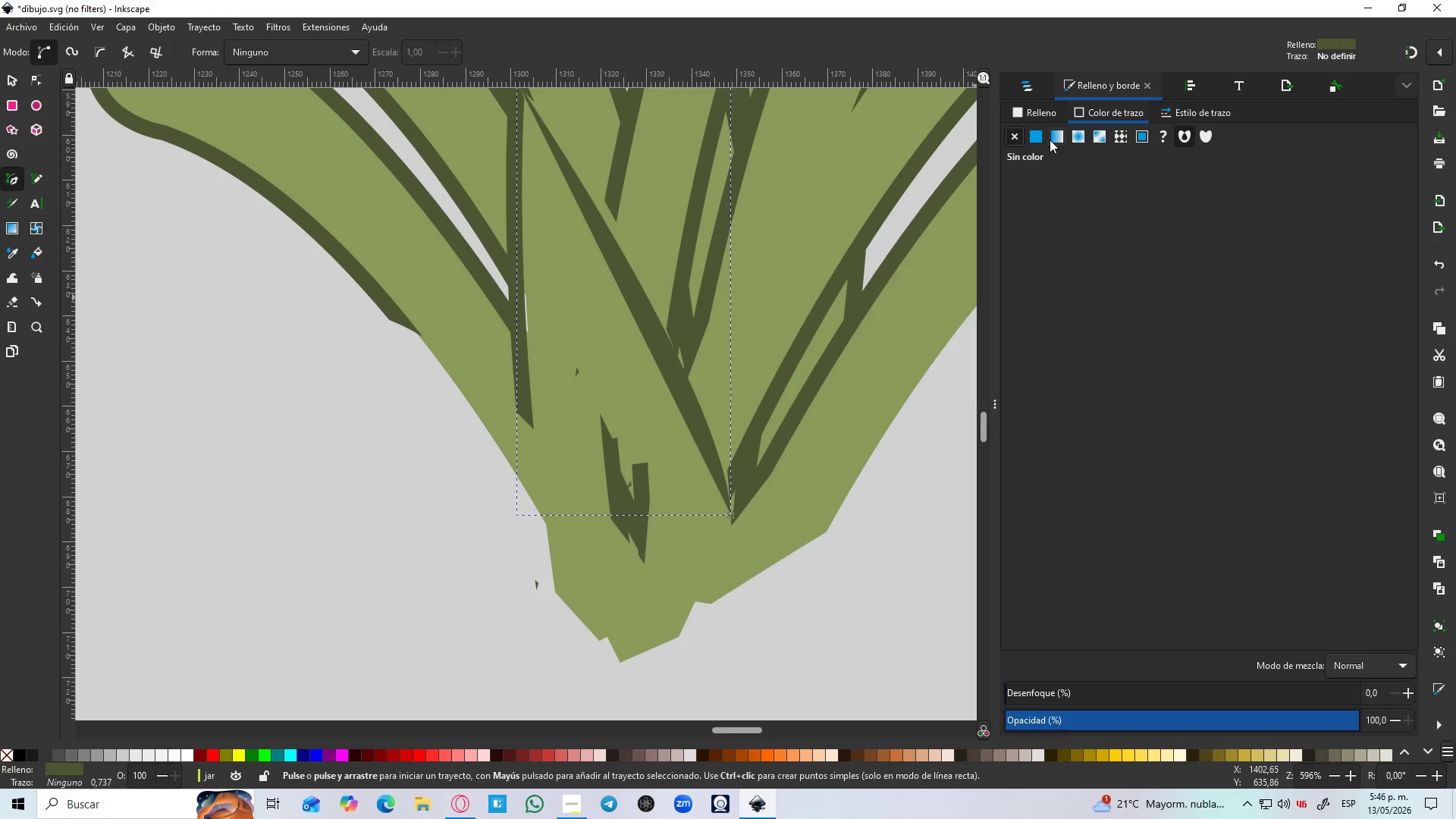 
left_click([1038, 136])
 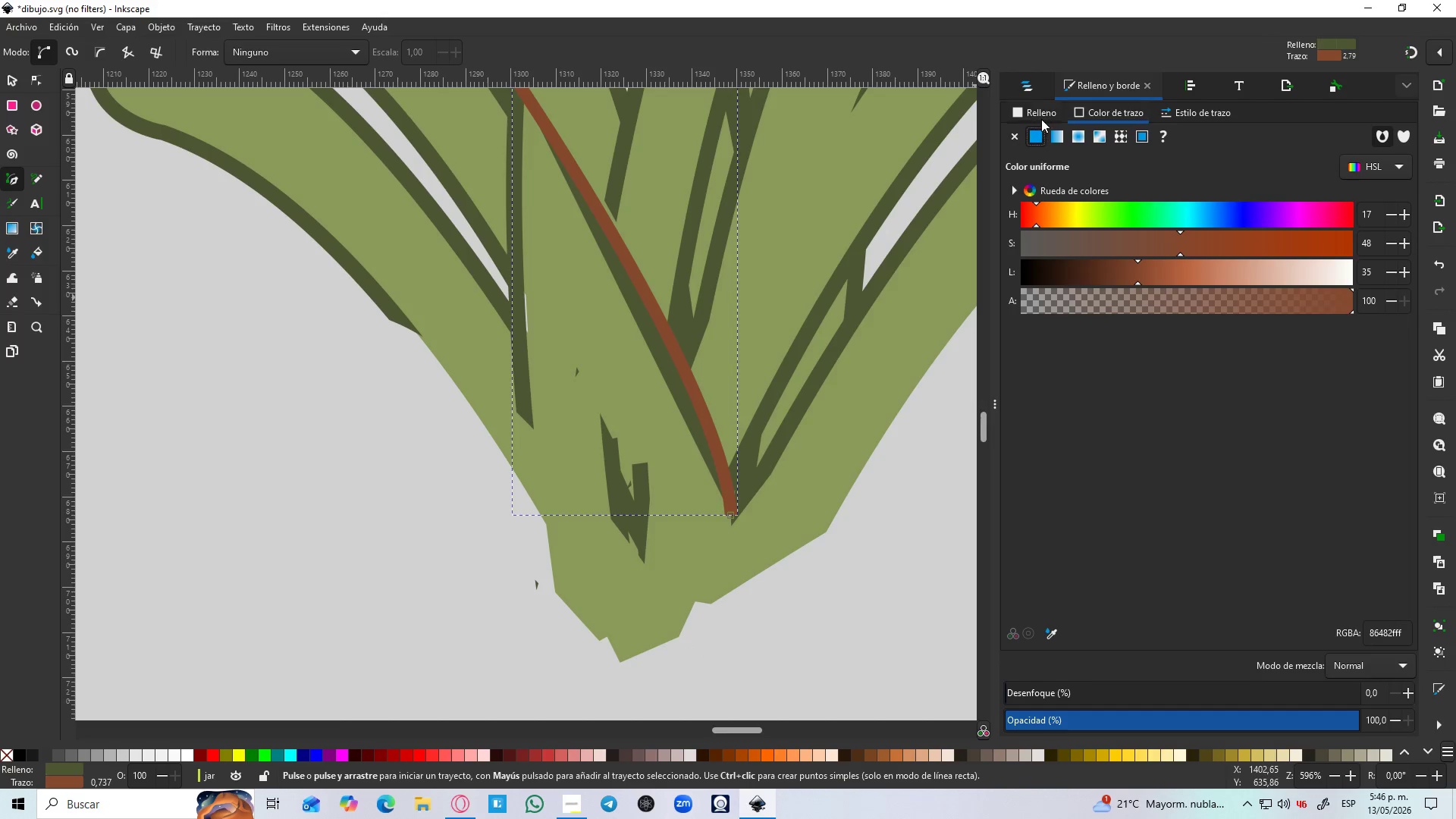 
left_click([1037, 112])
 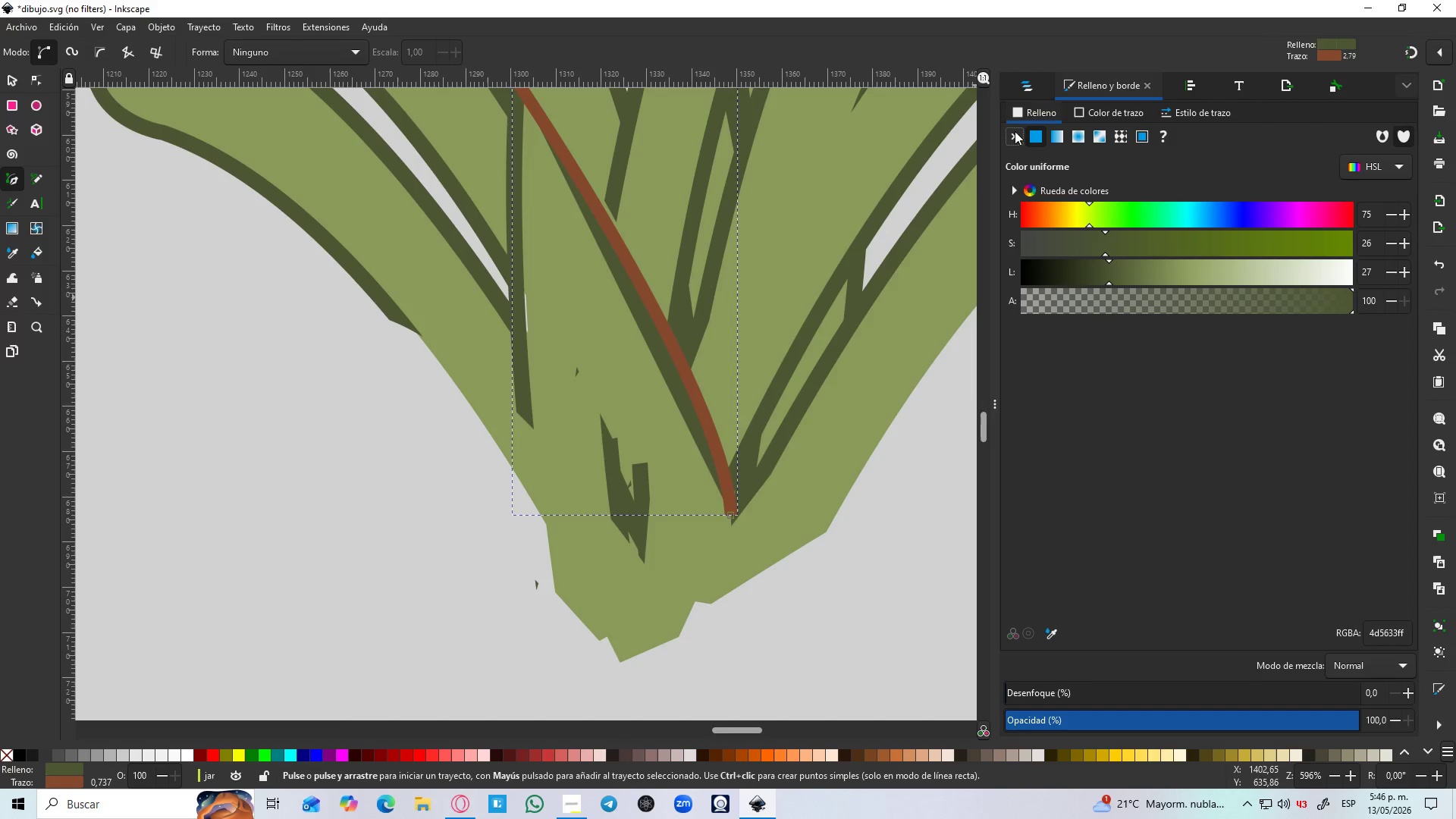 
left_click([1015, 133])
 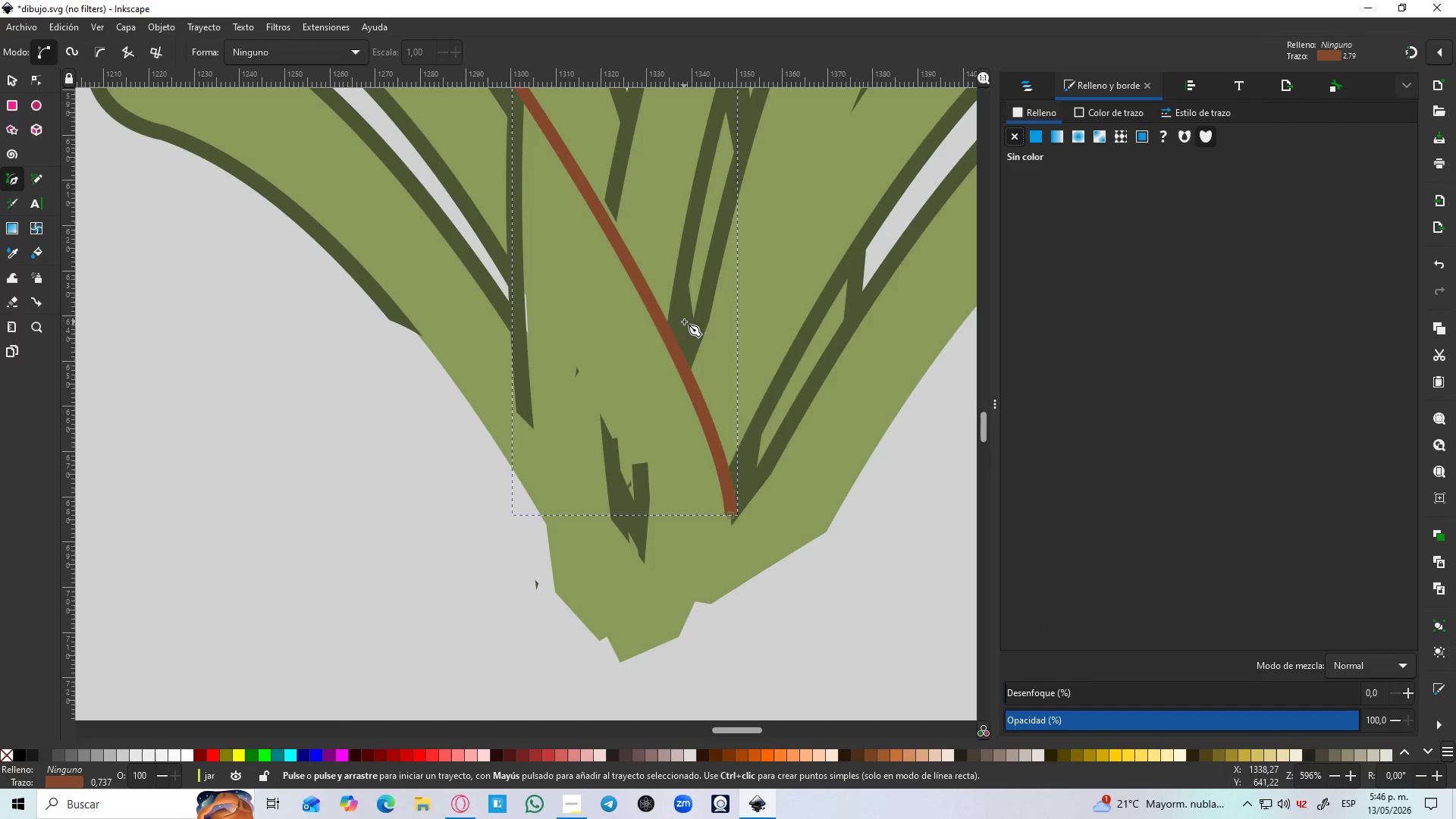 
key(N)
 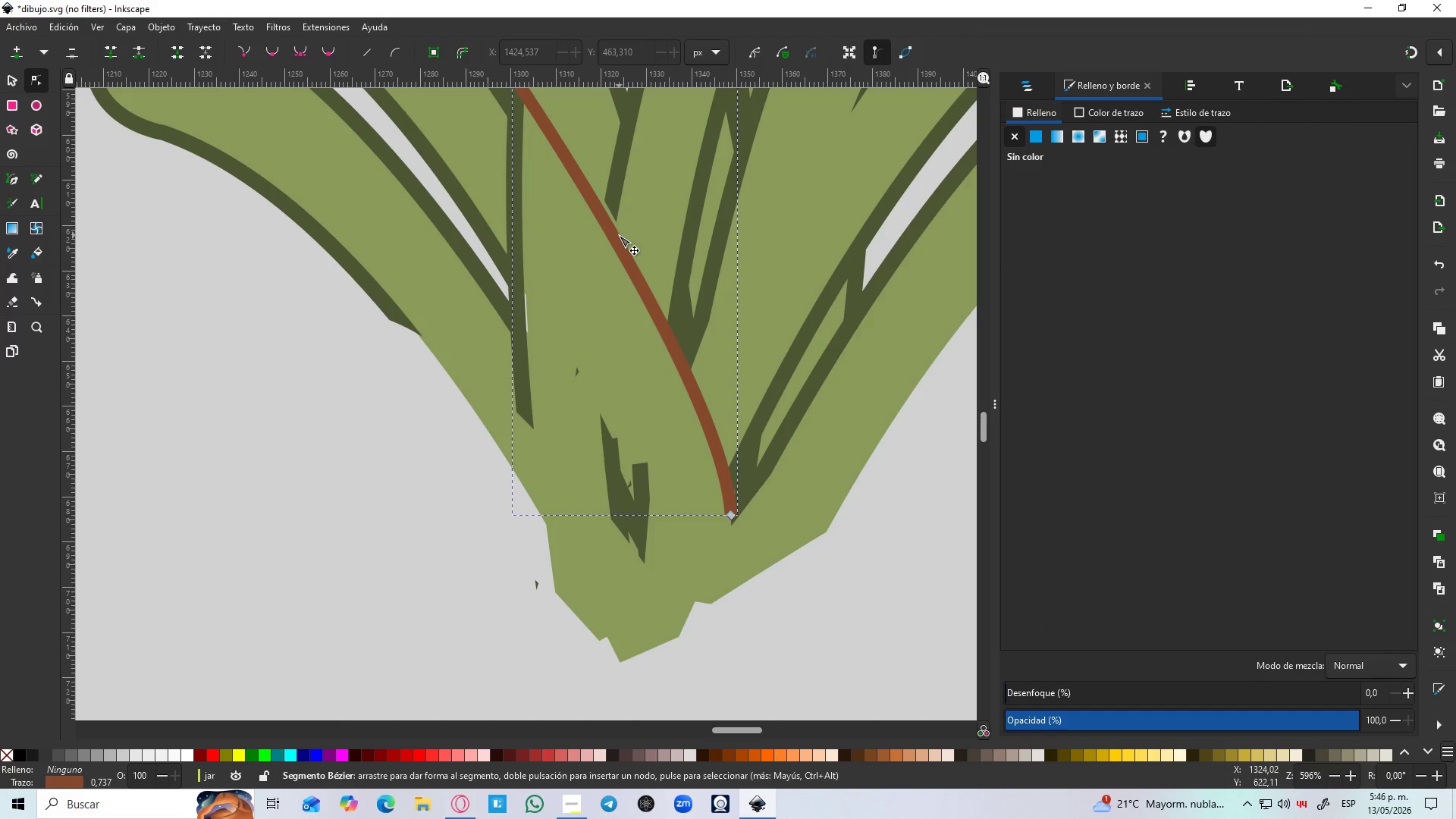 
left_click_drag(start_coordinate=[613, 235], to_coordinate=[620, 233])
 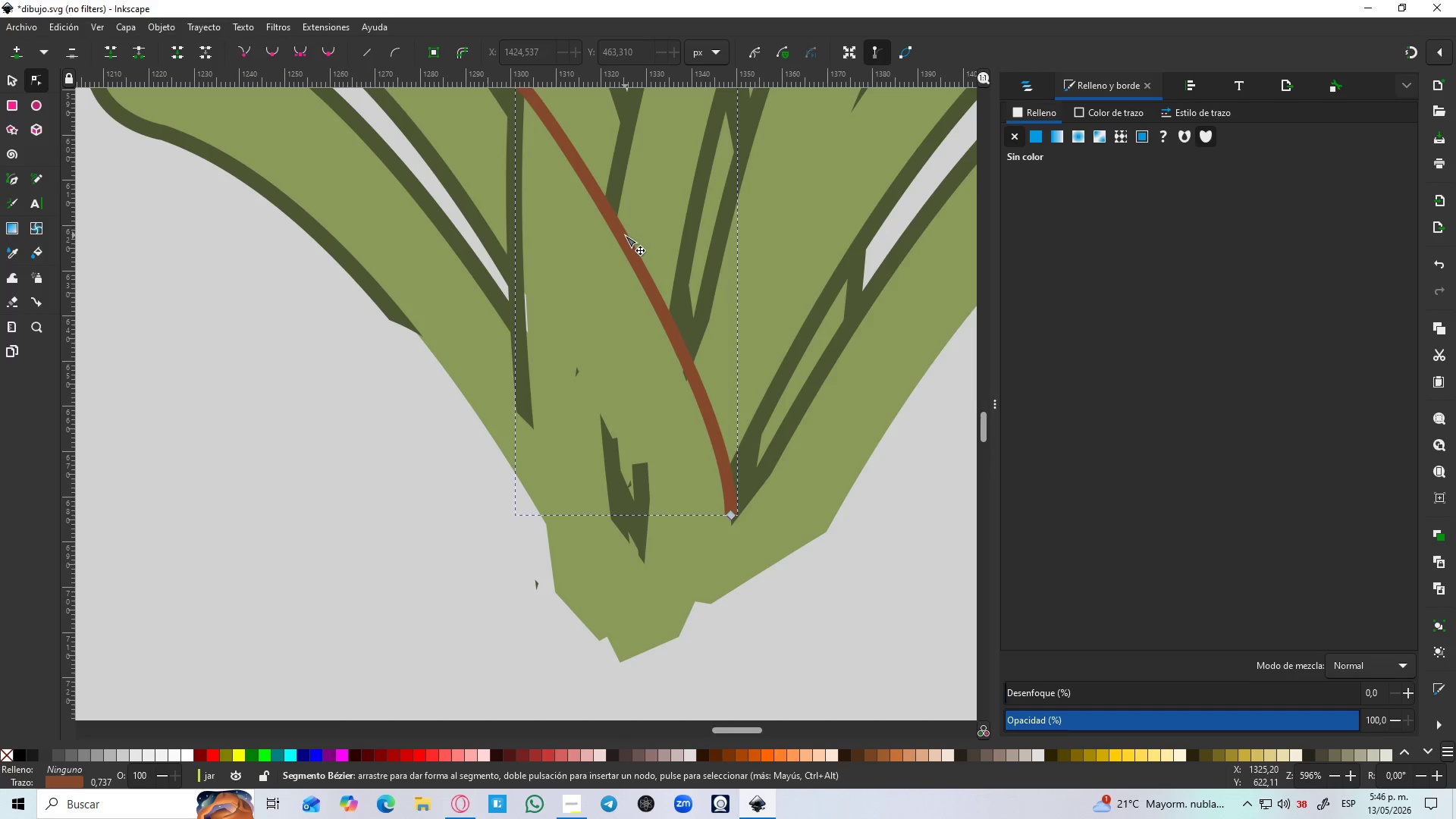 
scroll: coordinate [625, 236], scroll_direction: up, amount: 3.0
 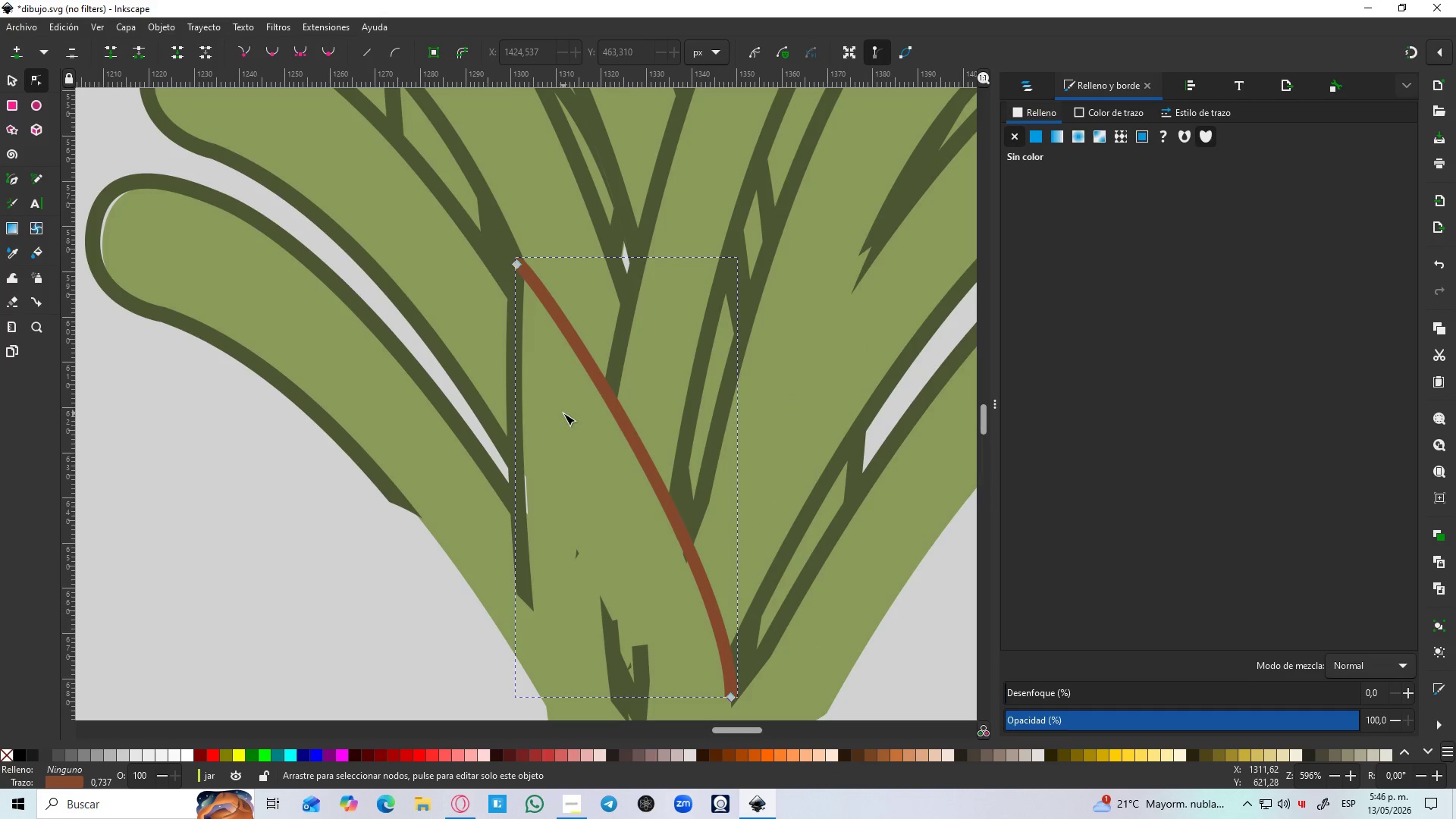 
scroll: coordinate [563, 413], scroll_direction: down, amount: 2.0
 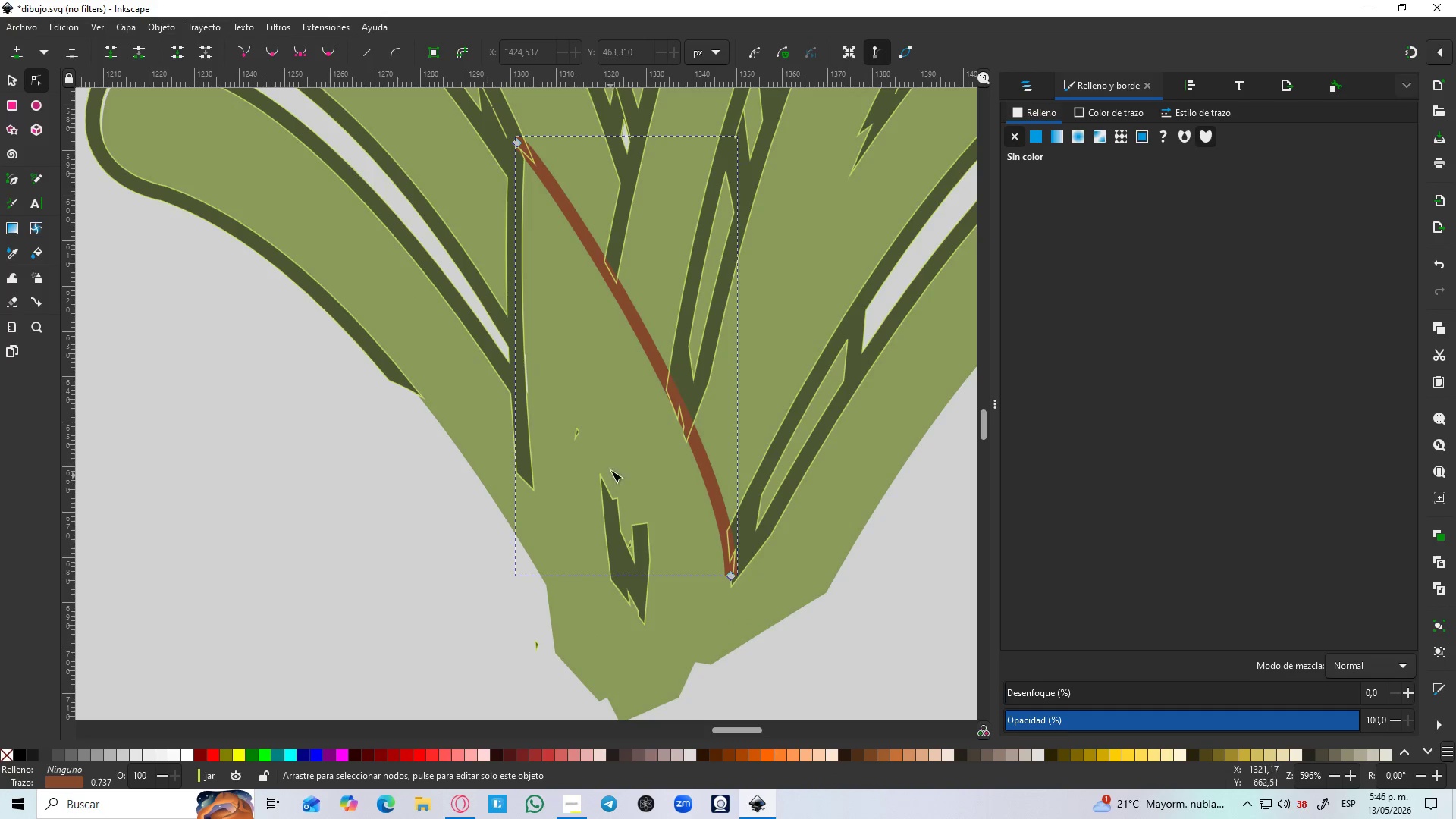 
type(ds)
 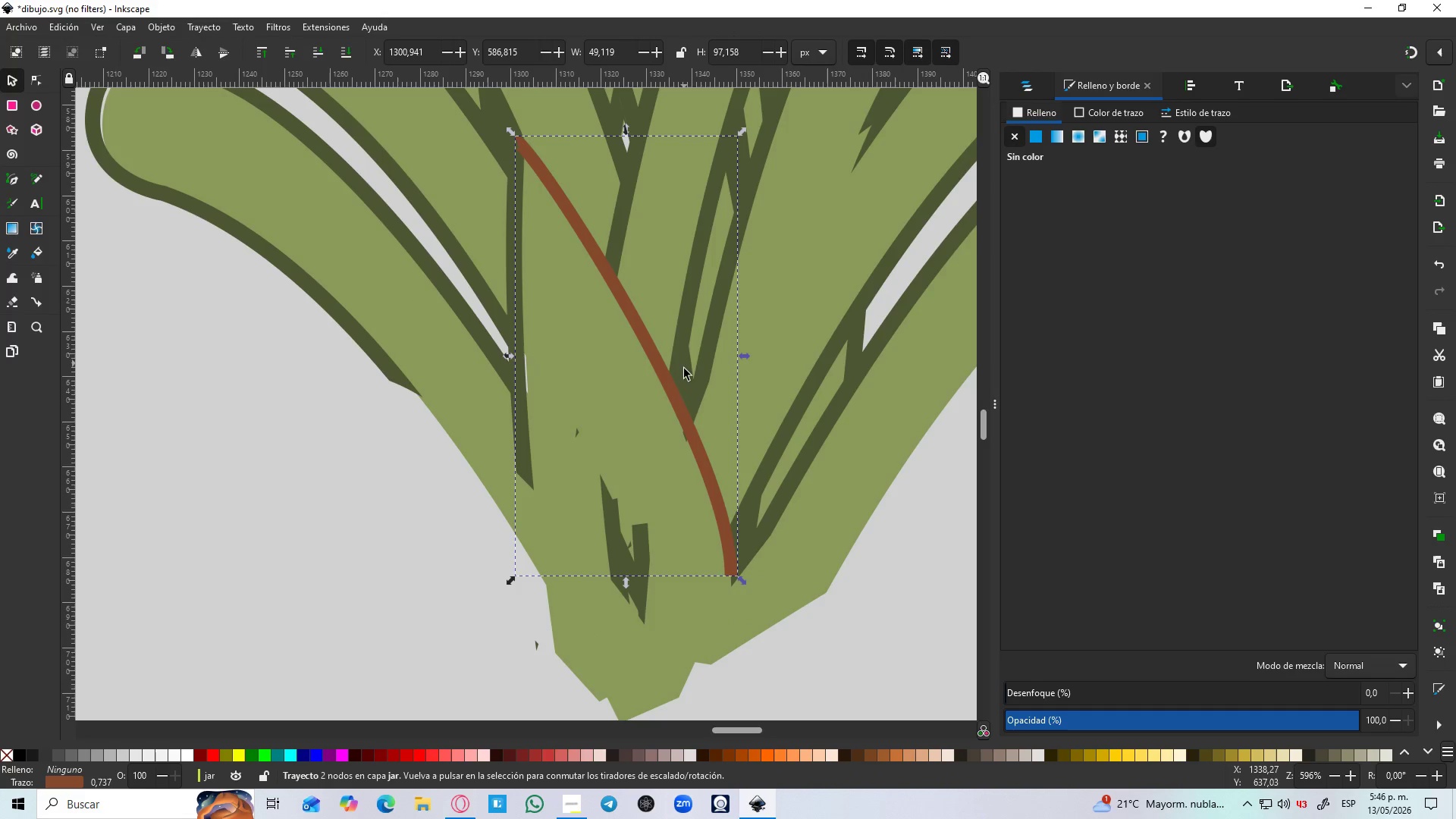 
key(Alt+Control+C)
 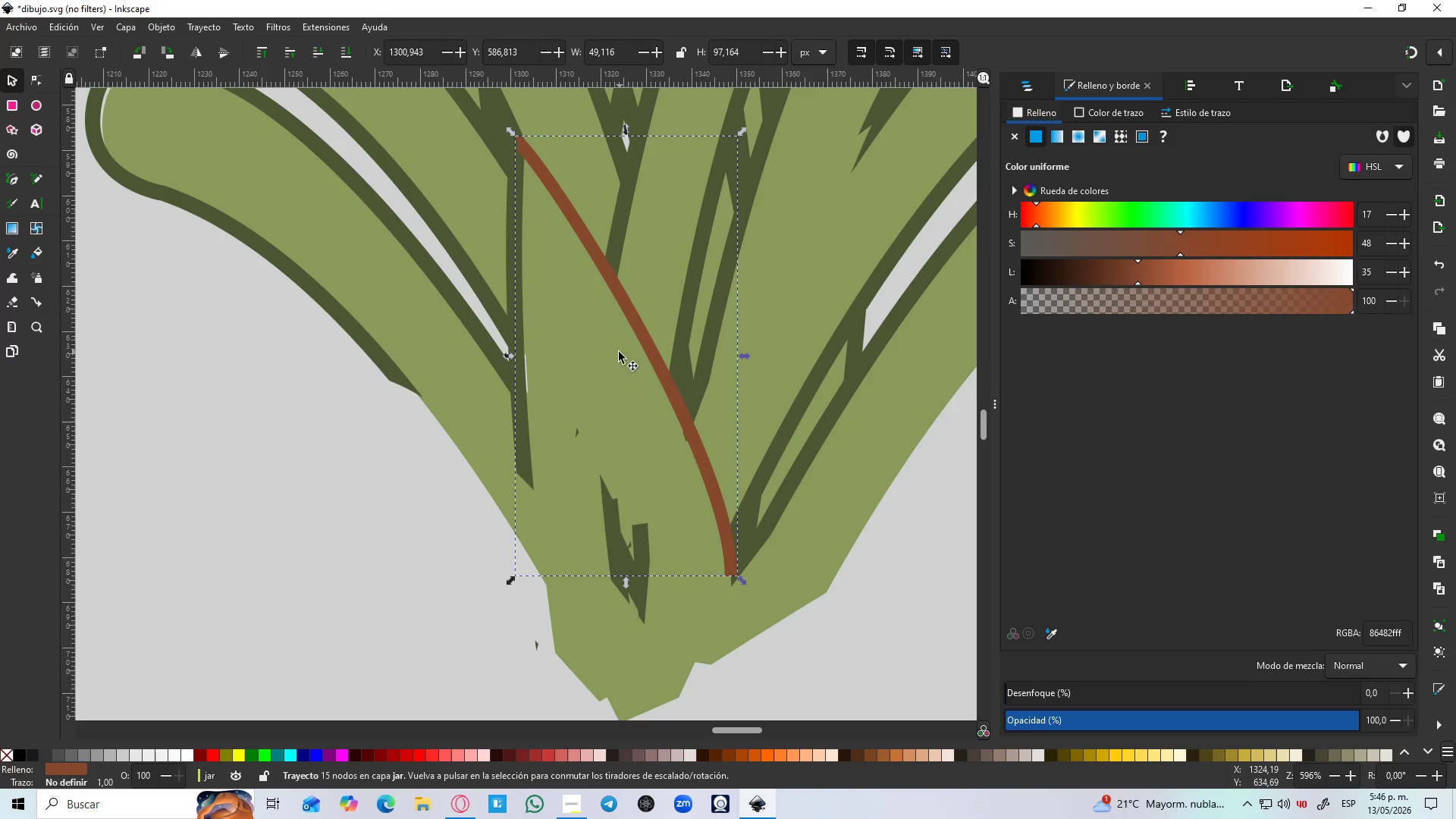 
key(D)
 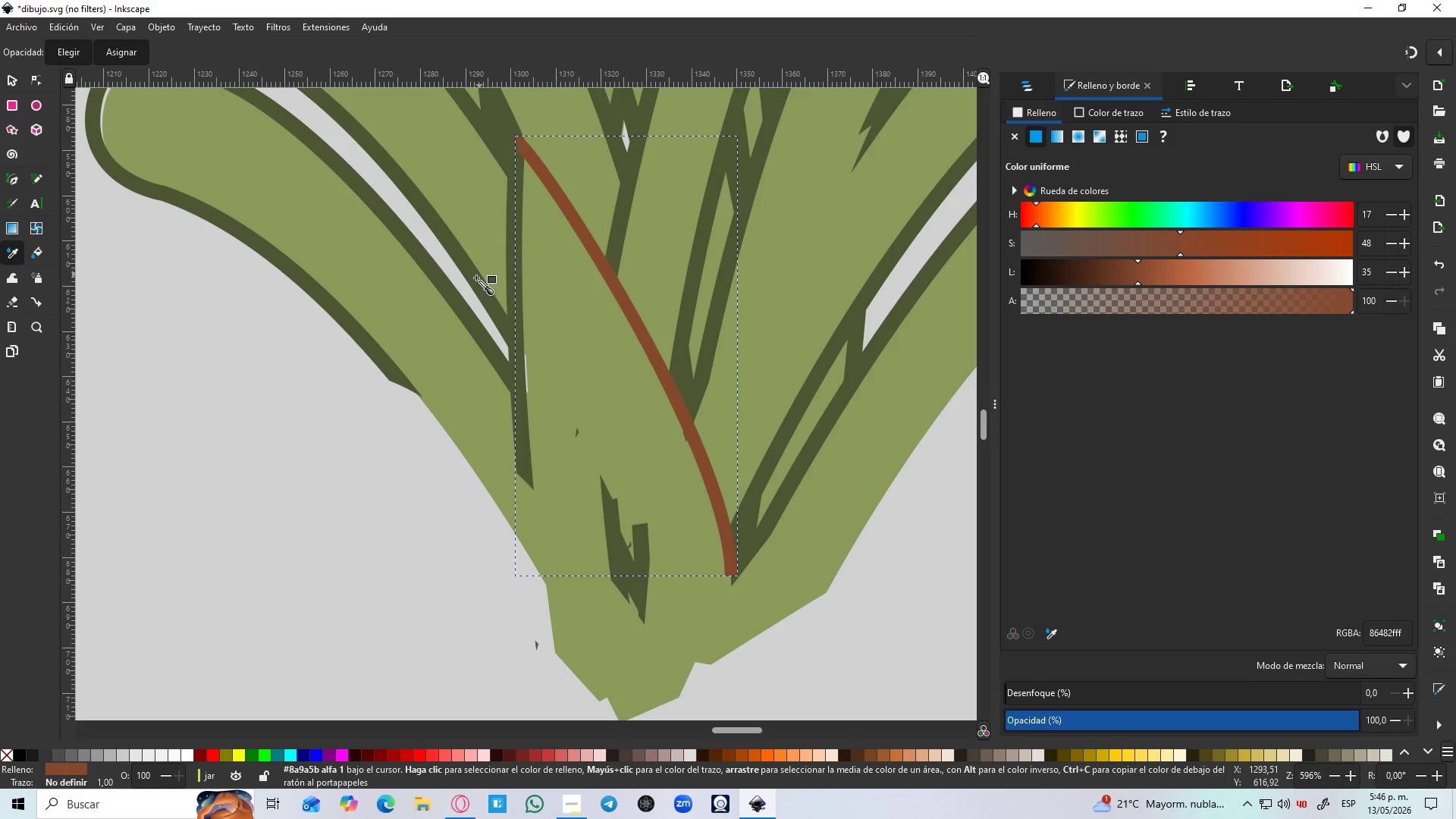 
left_click([475, 278])
 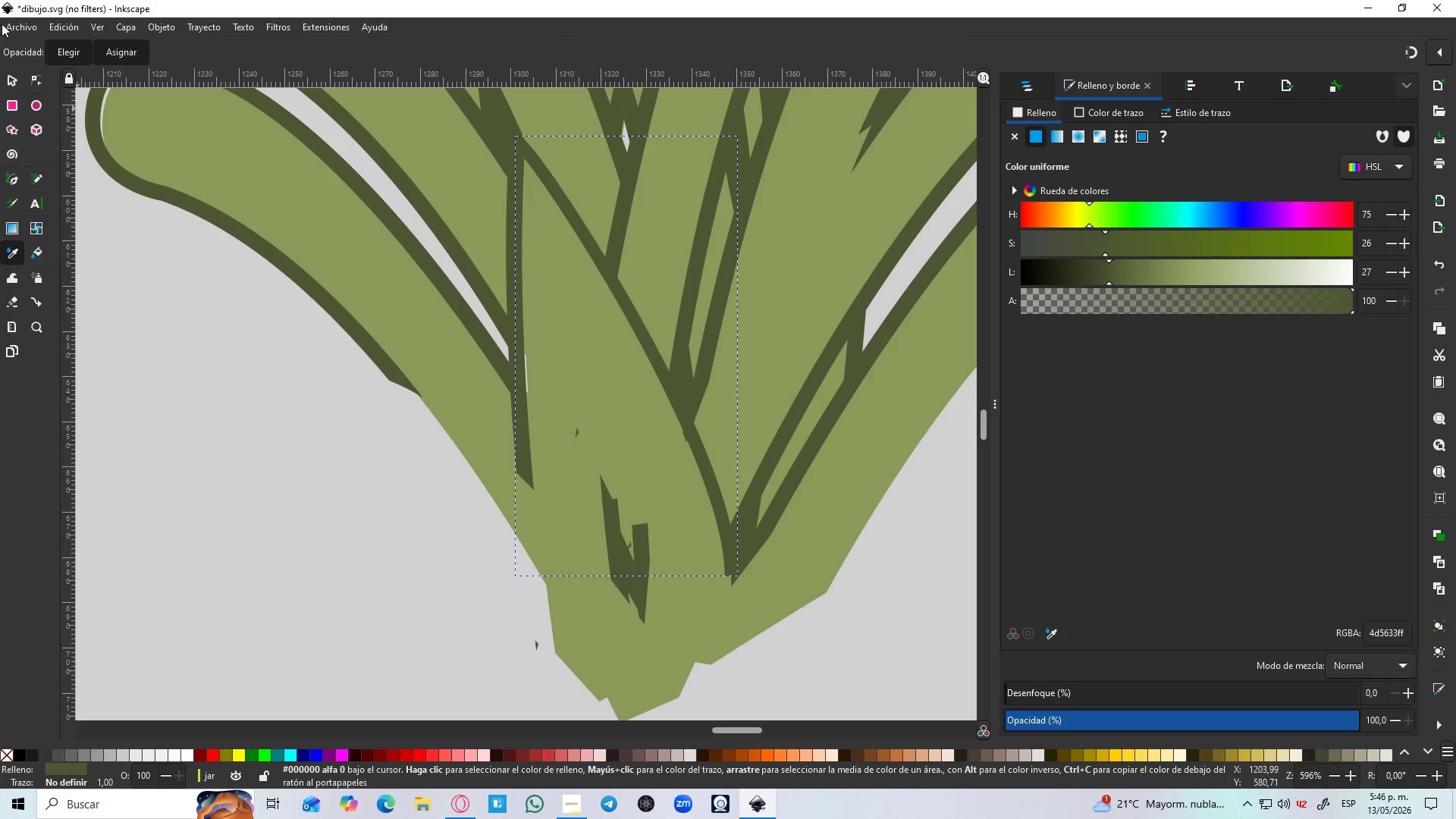 
left_click([11, 78])
 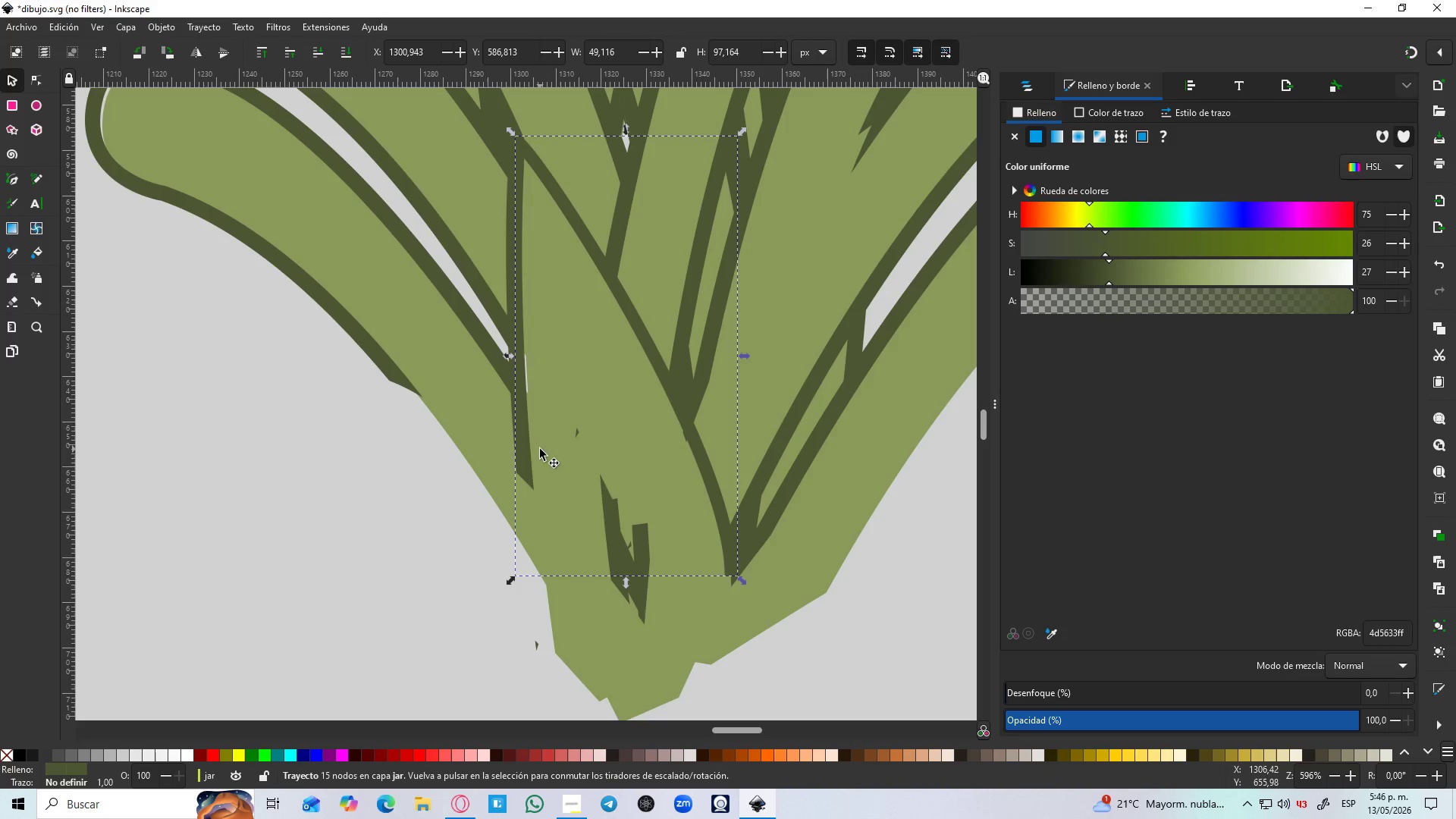 
hold_key(key=ShiftLeft, duration=1.5)
left_click([522, 468])
 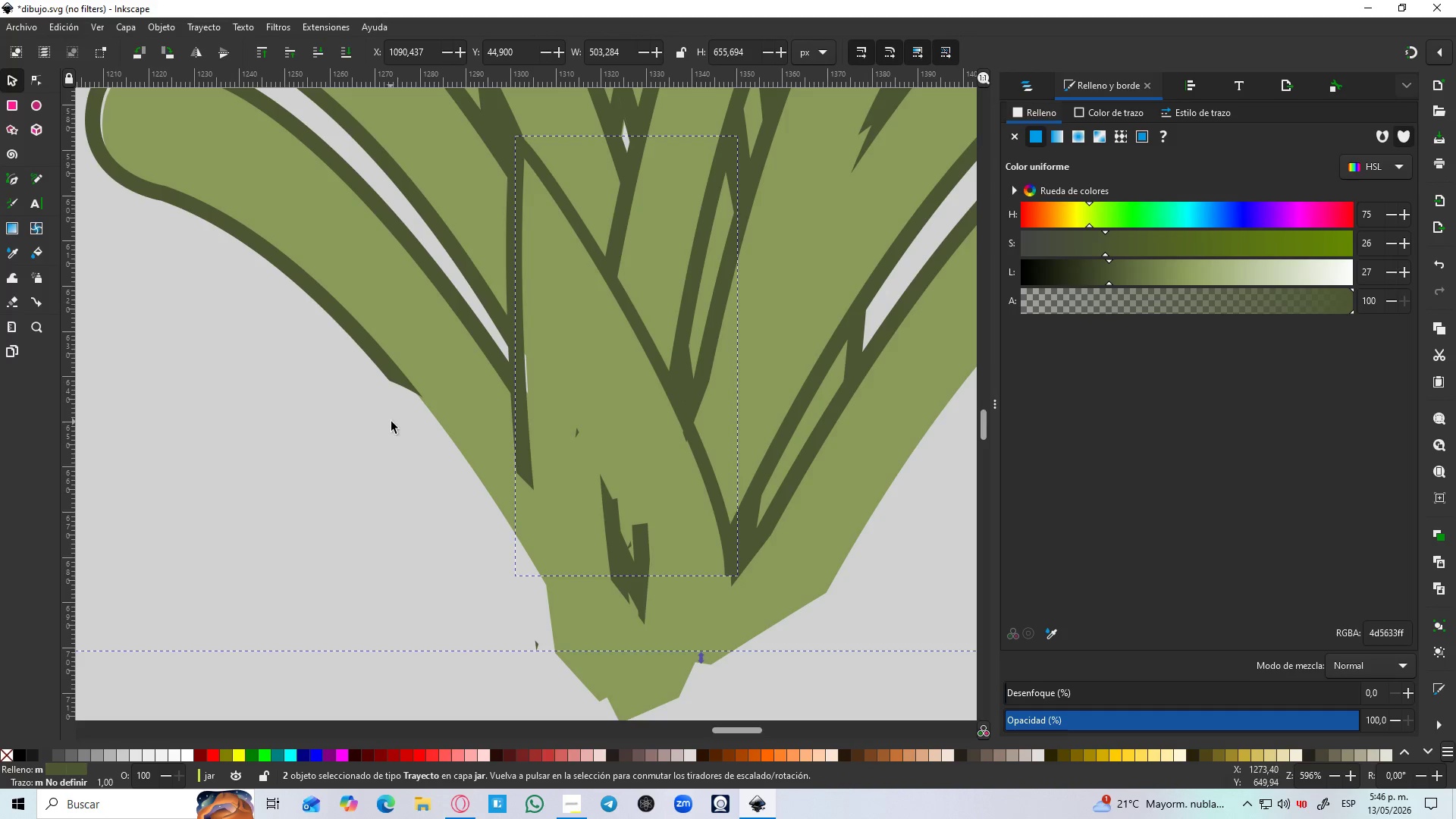 
left_click([389, 368])
 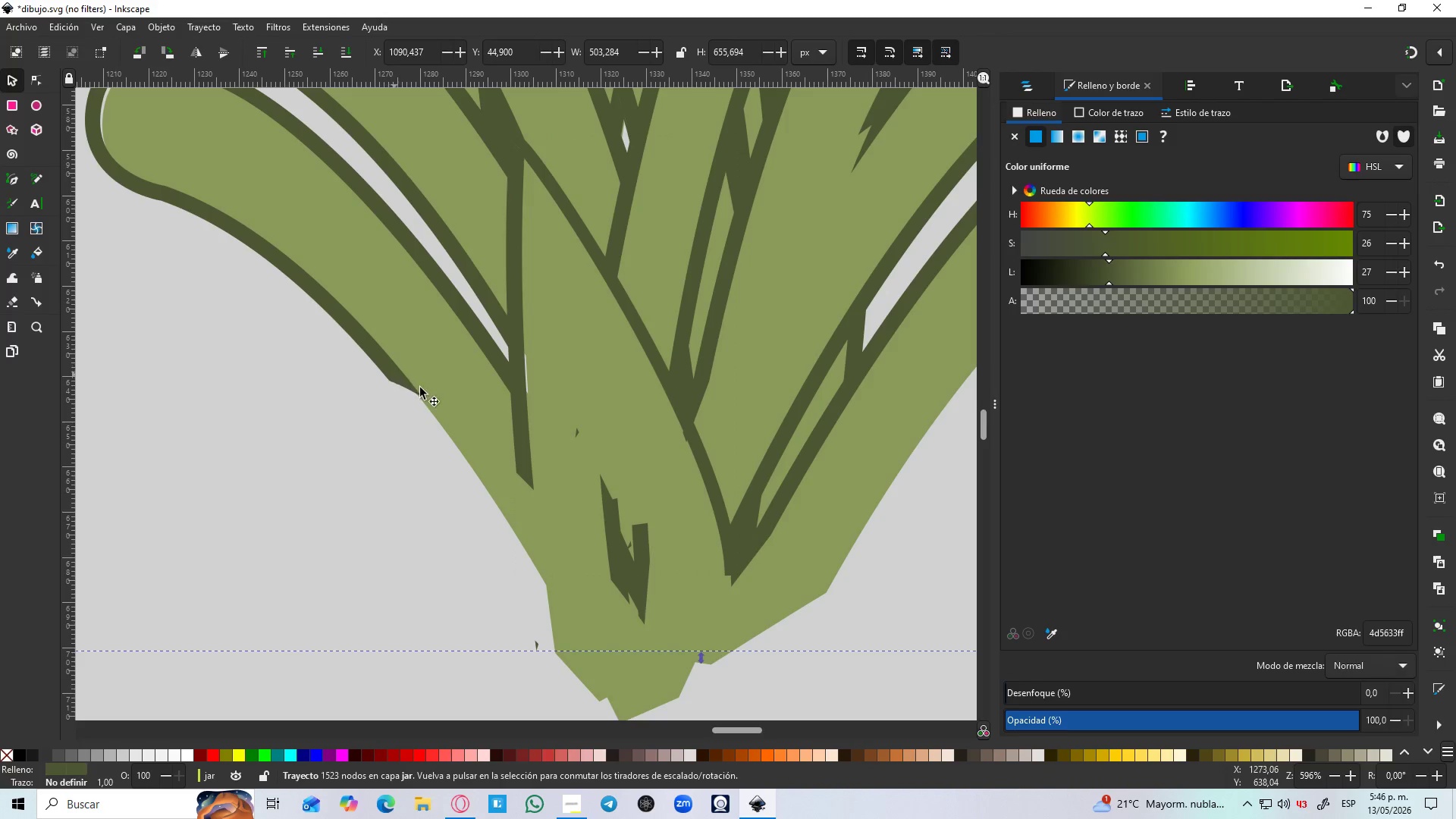 
hold_key(key=ShiftLeft, duration=1.38)
left_click([676, 411])
 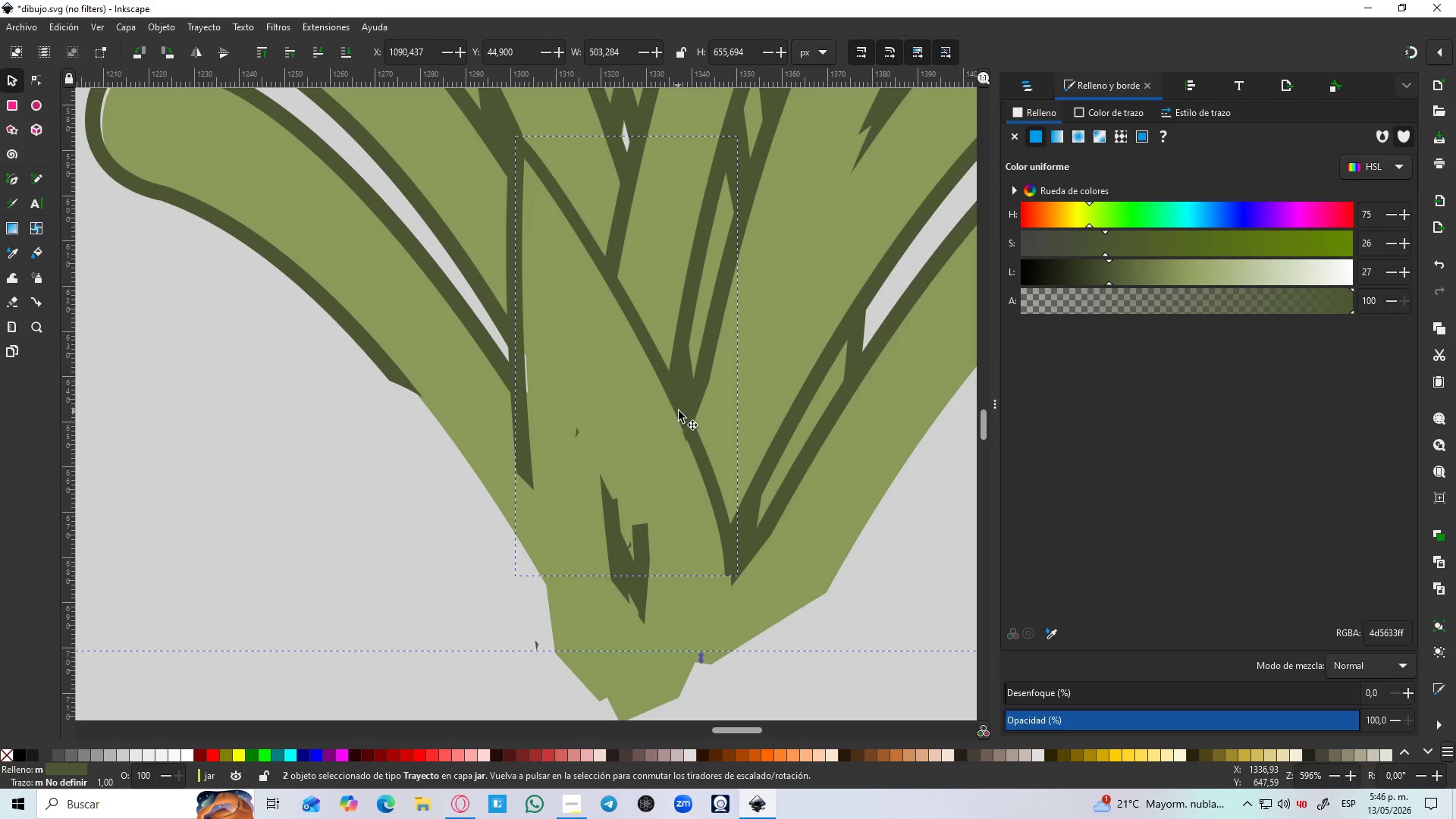 
key(Control+NumpadAdd)
 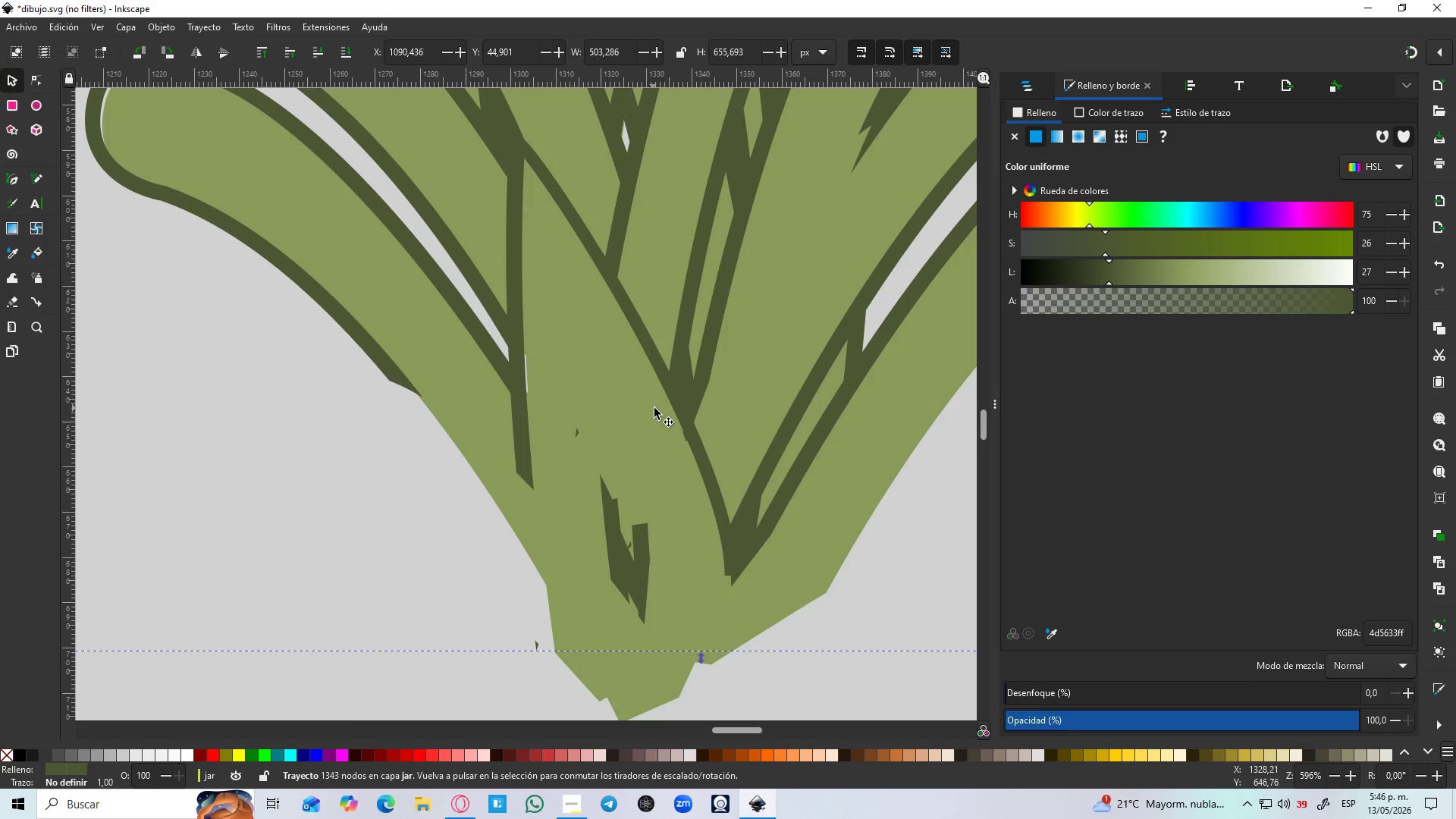 
hold_key(key=ControlLeft, duration=1.5)
scroll: coordinate [654, 408], scroll_direction: down, amount: 2.0
 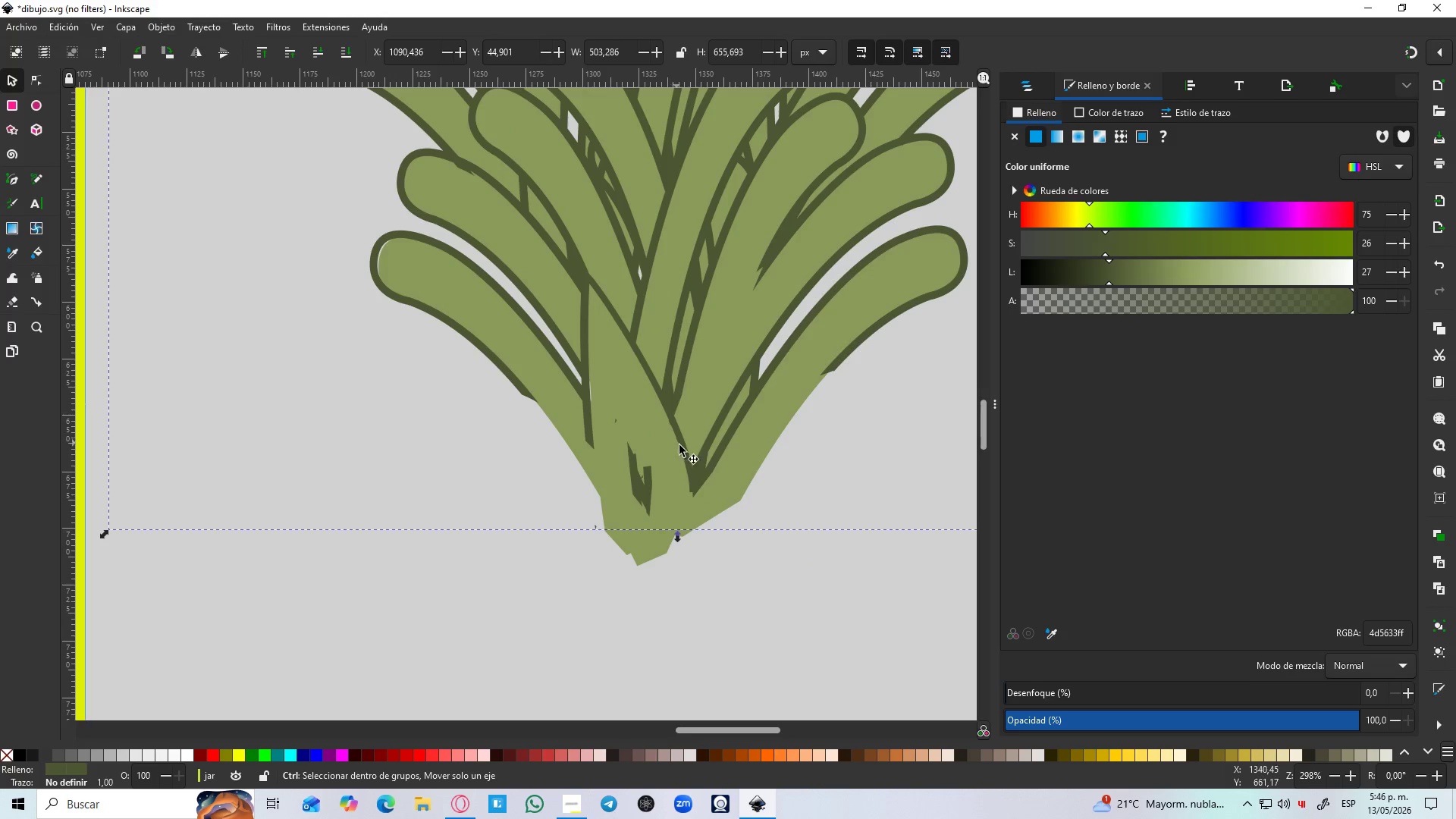 
scroll: coordinate [682, 449], scroll_direction: up, amount: 1.0
 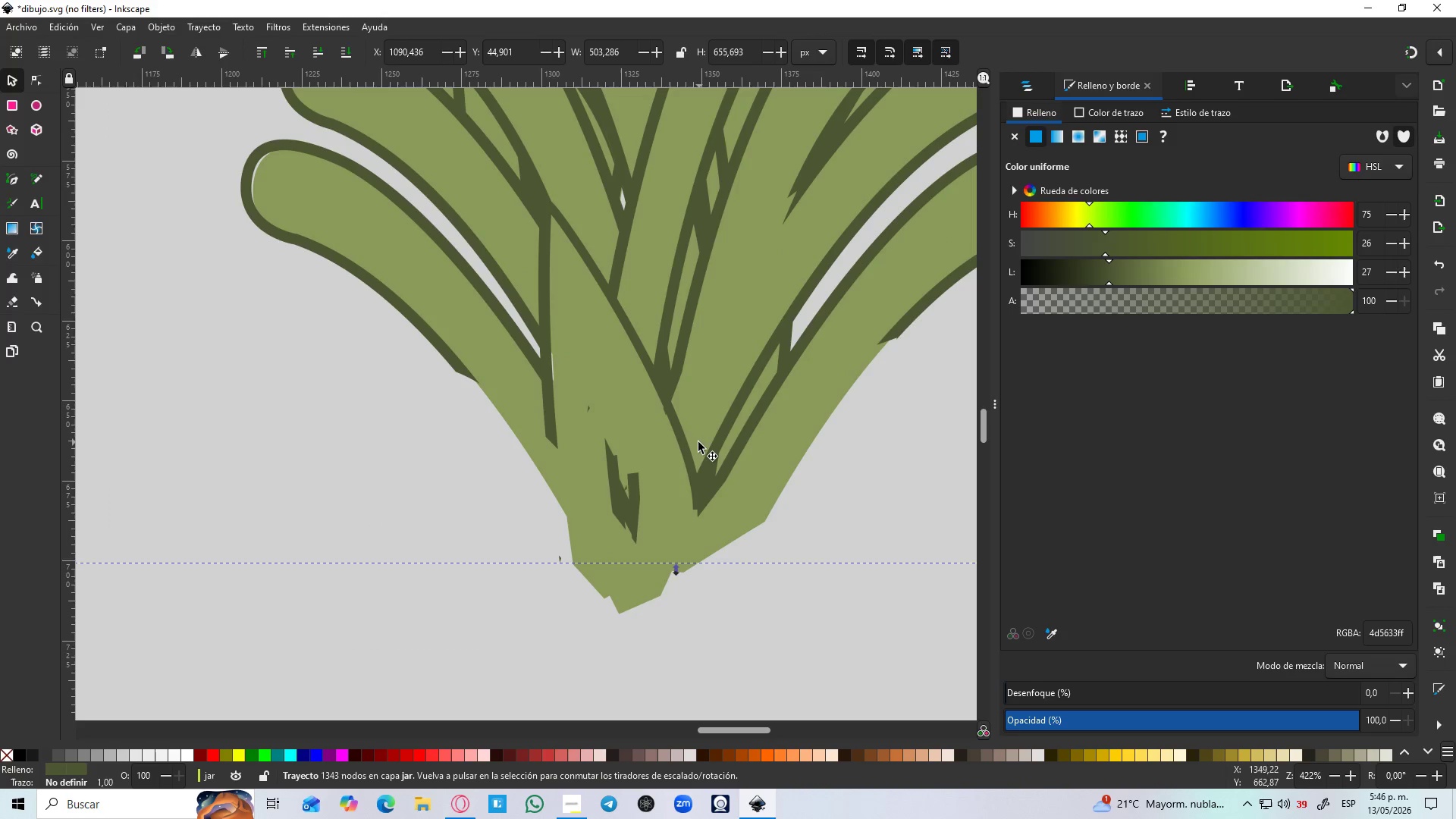 
left_click([5, 108])
 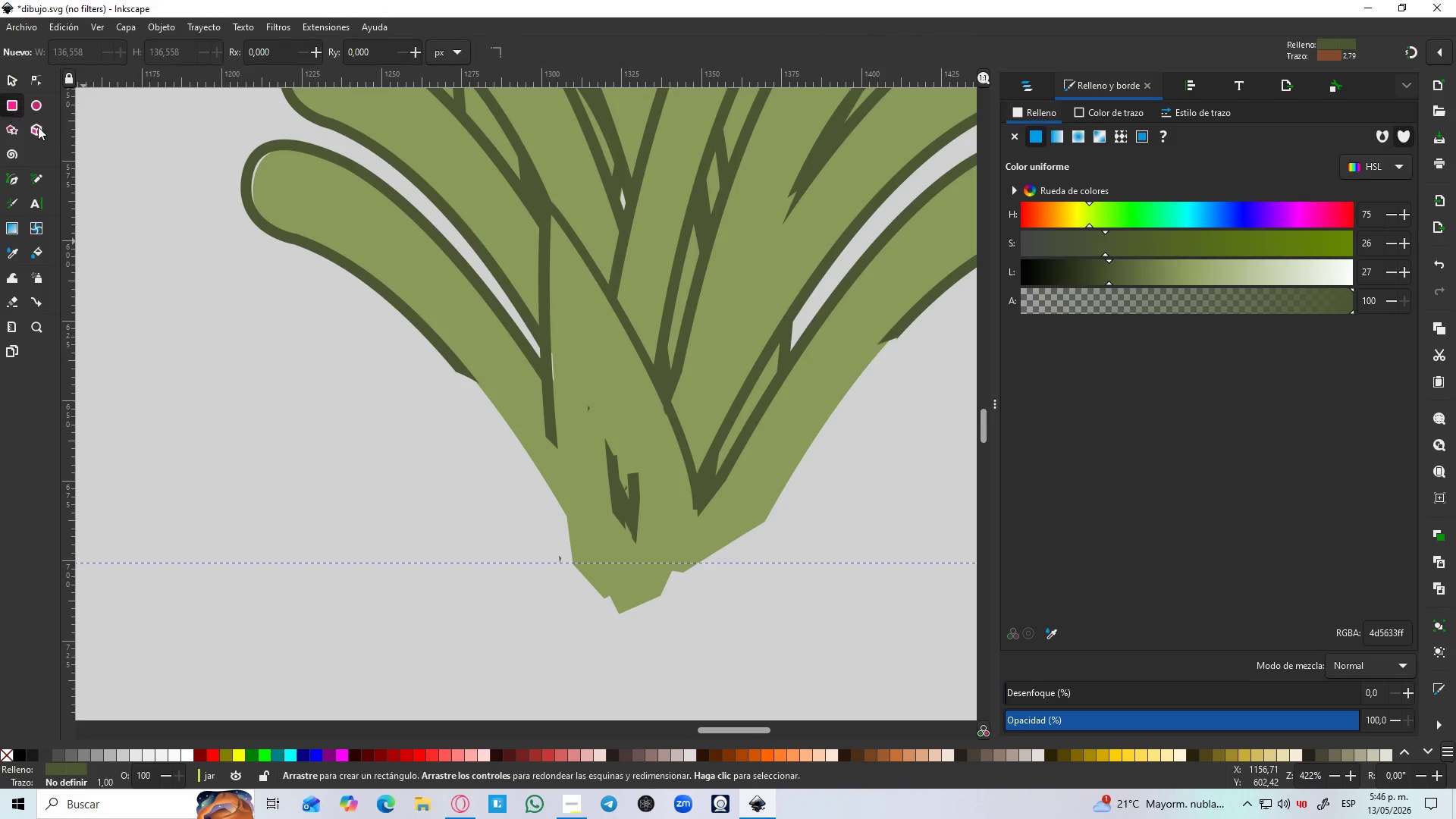 
hold_key(key=ControlLeft, duration=0.47)
scroll: coordinate [345, 243], scroll_direction: down, amount: 2.0
 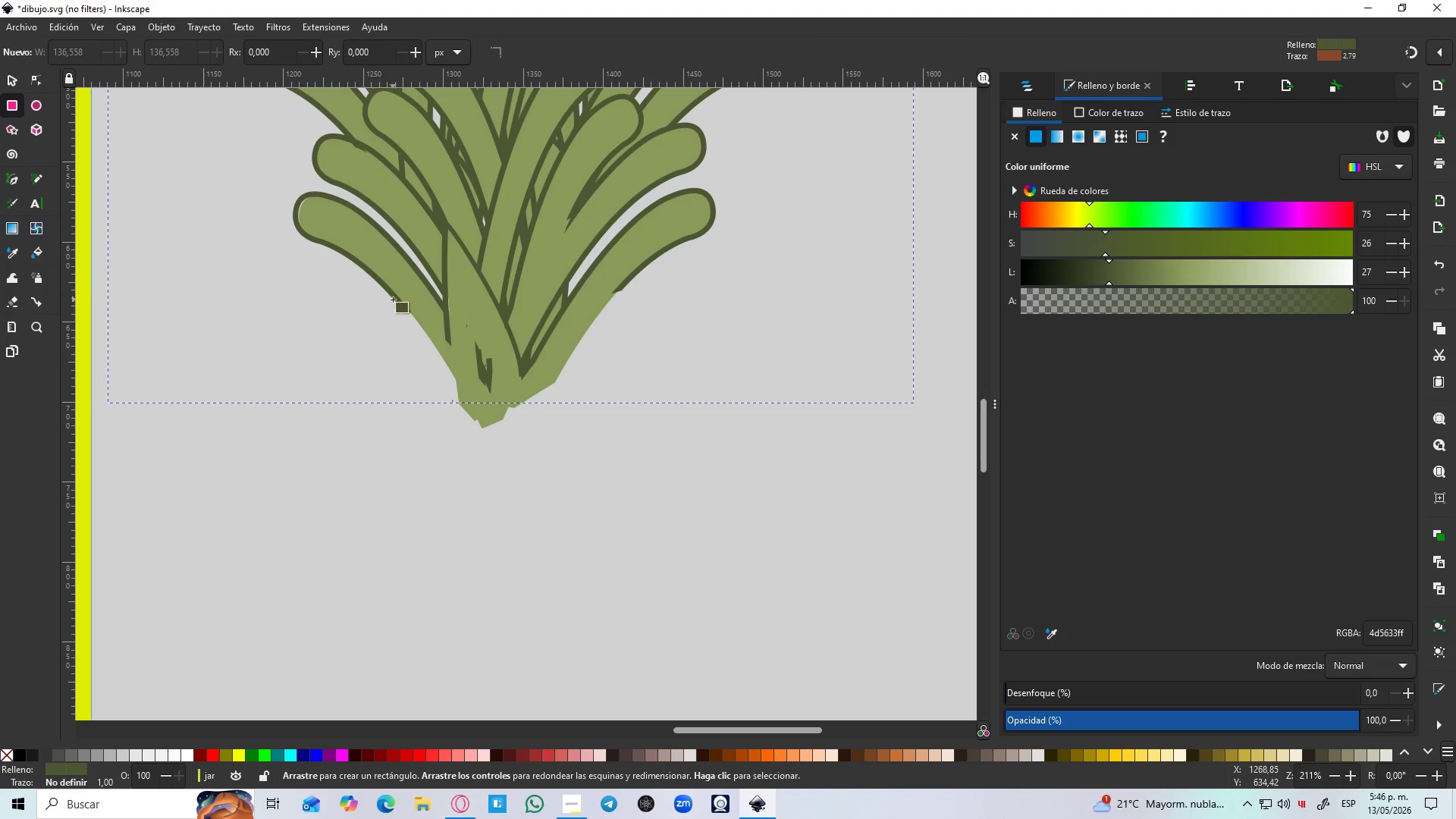 
left_click_drag(start_coordinate=[388, 305], to_coordinate=[628, 437])
 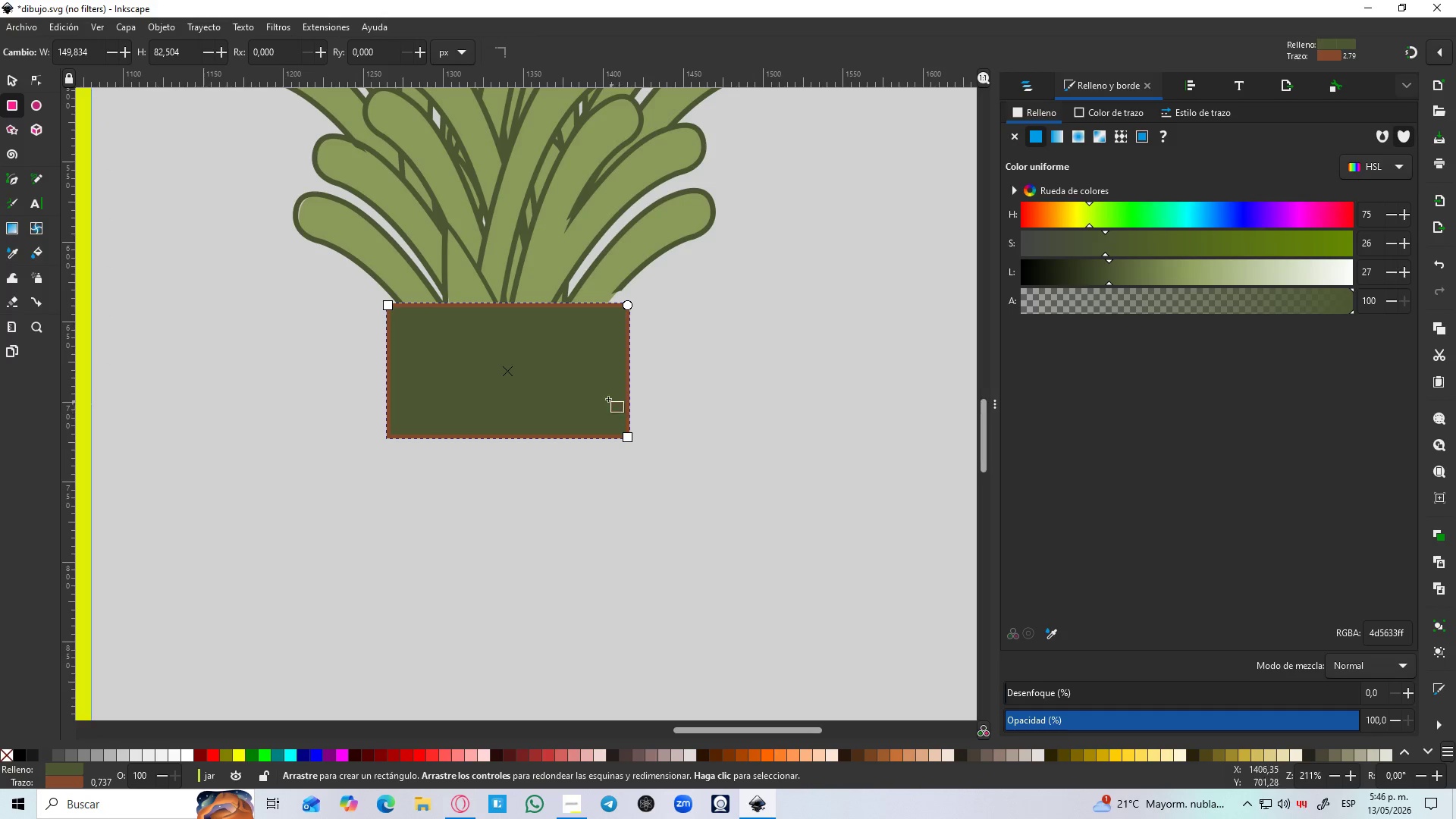 
hold_key(key=ControlLeft, duration=0.55)
 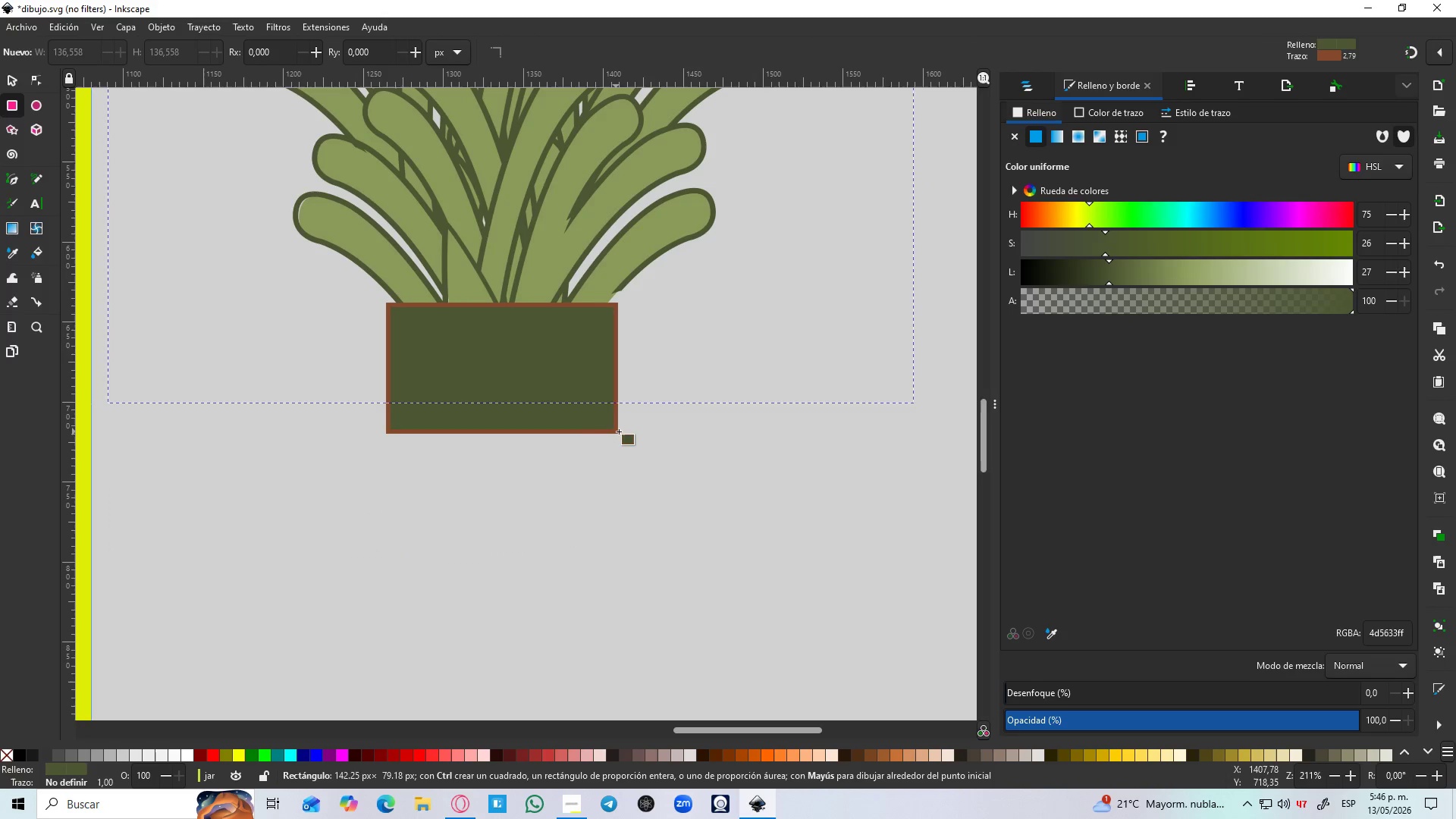 
hold_key(key=ControlLeft, duration=16.31)
 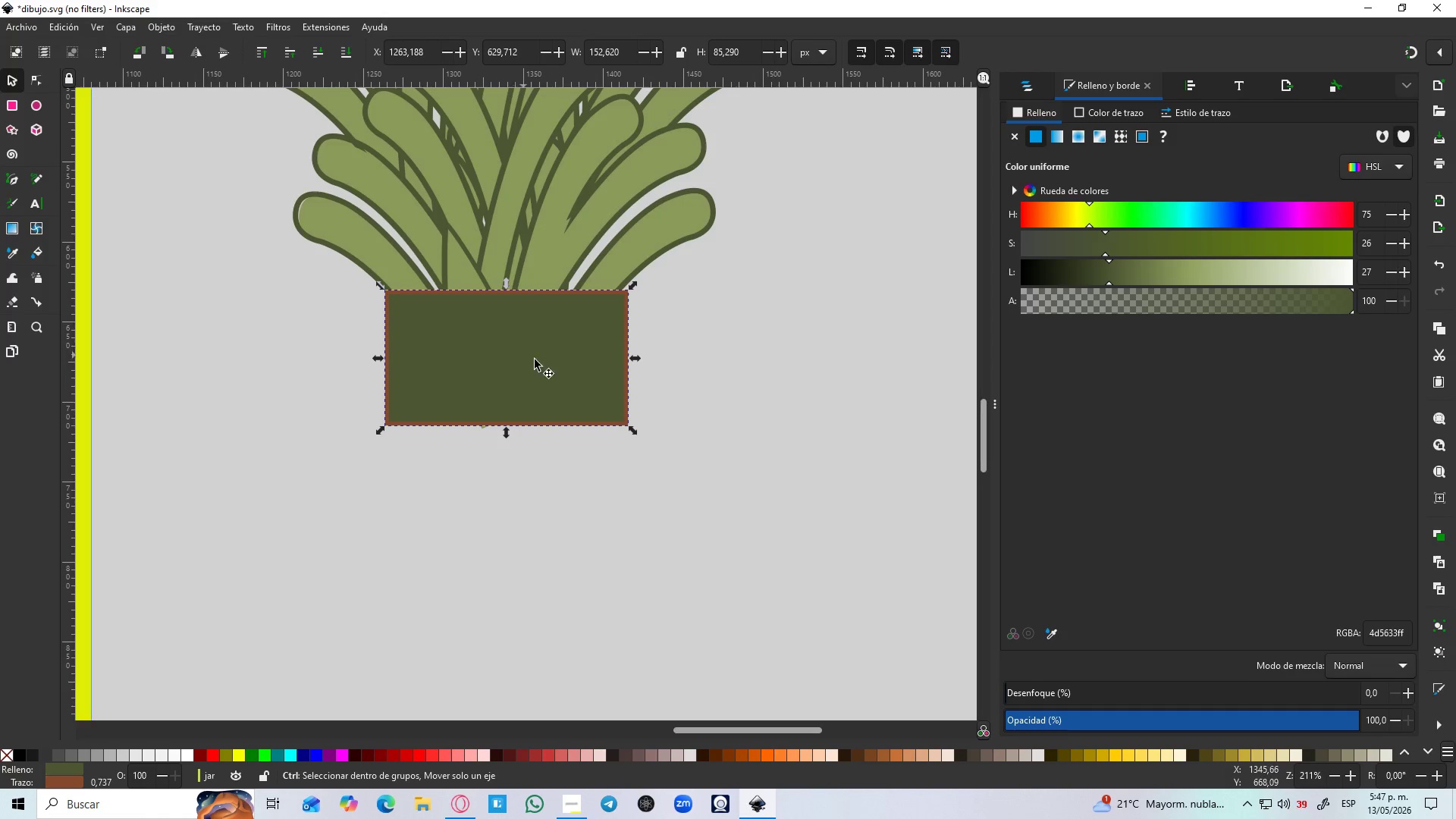 
key(S)
 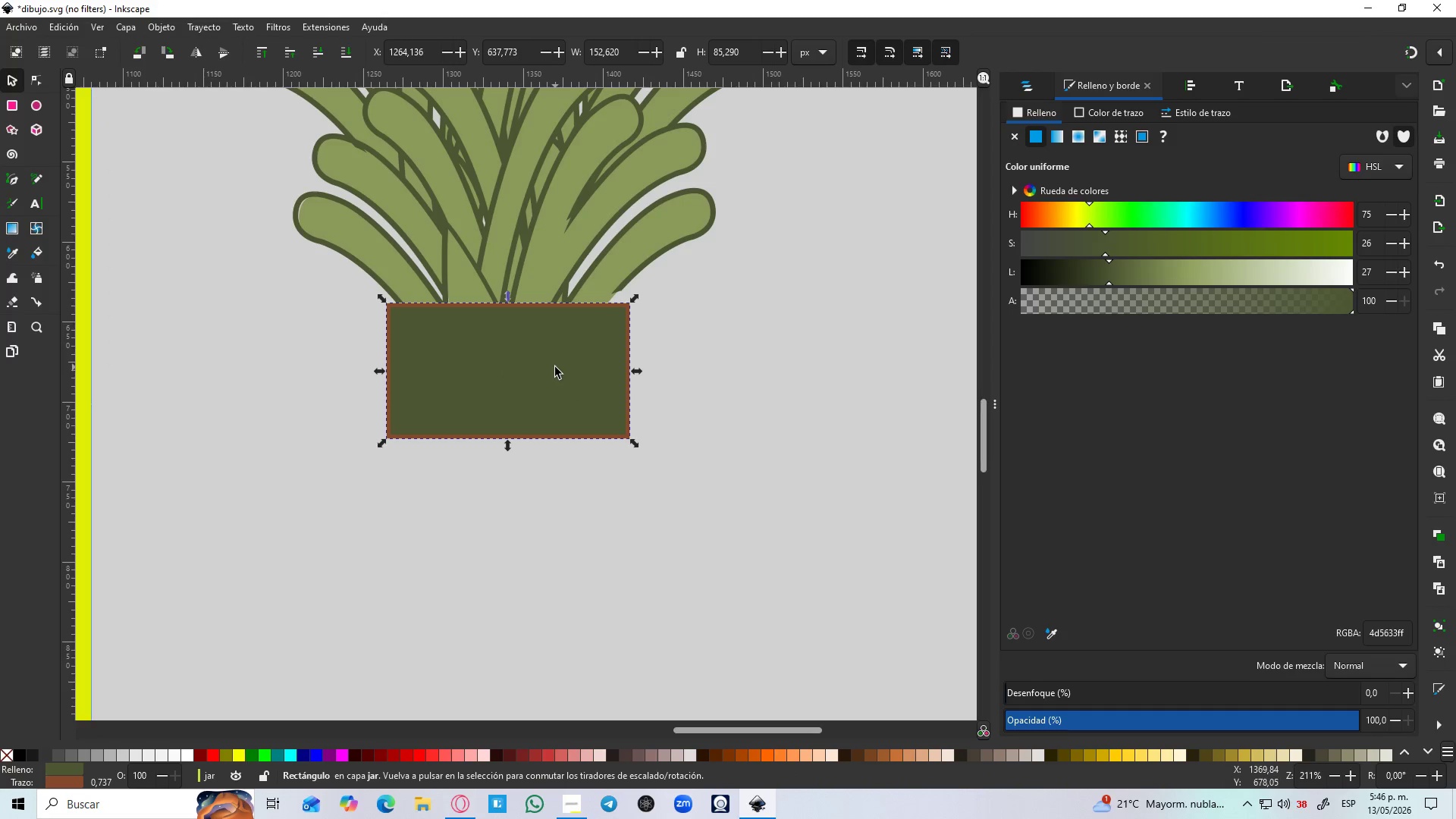 
left_click_drag(start_coordinate=[555, 367], to_coordinate=[554, 347])
 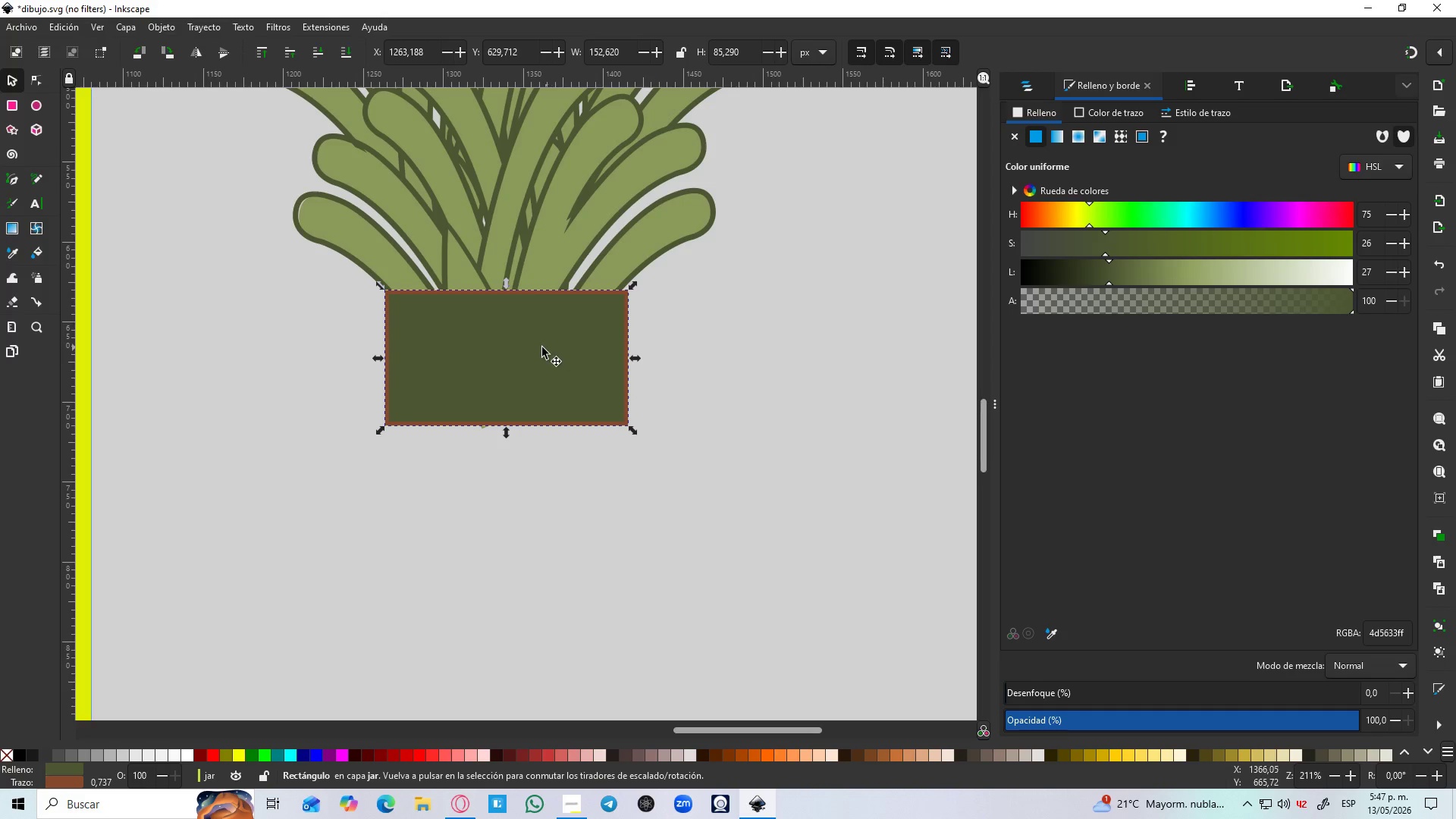 
hold_key(key=ControlLeft, duration=1.5)
 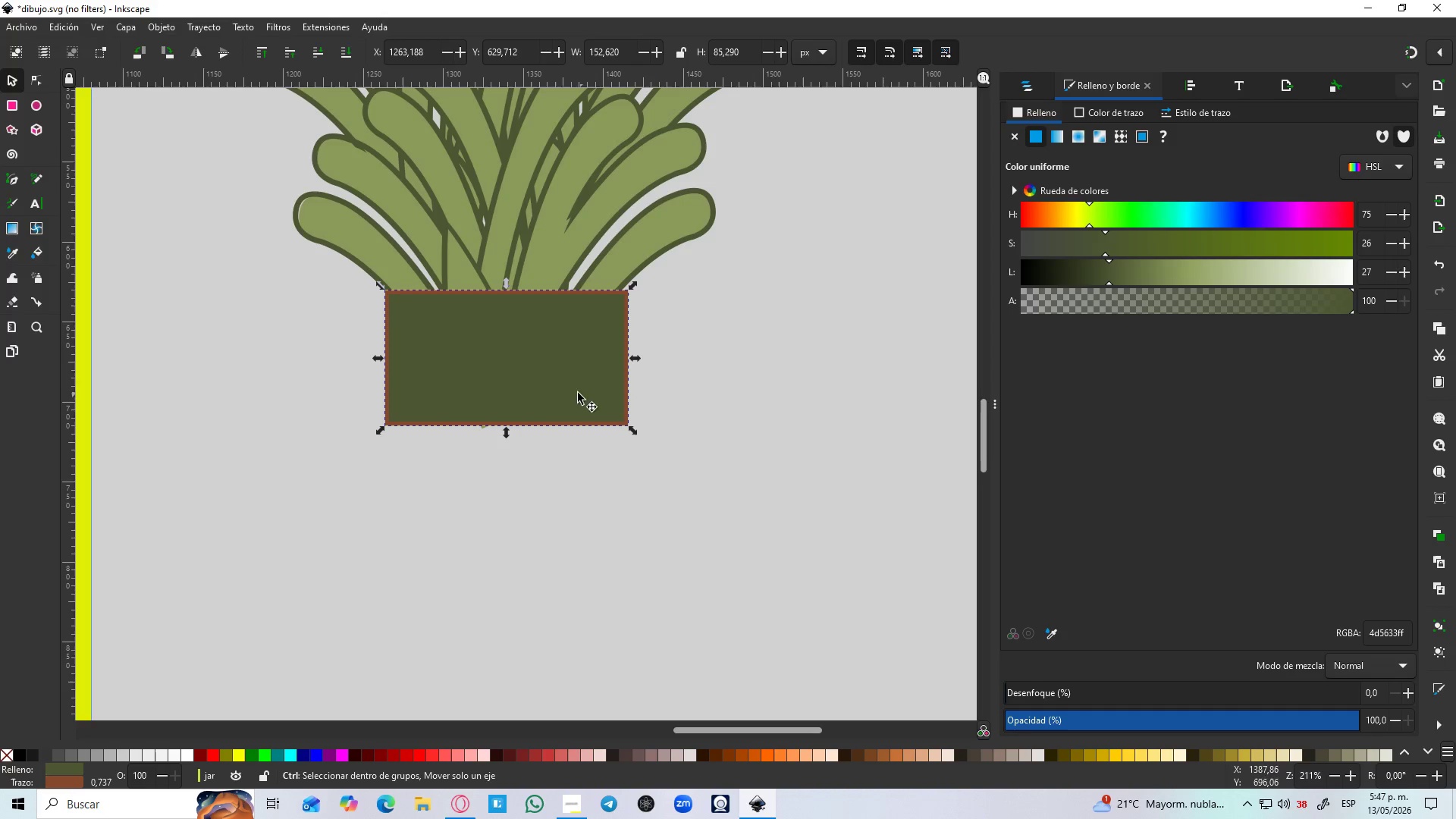 
hold_key(key=ControlLeft, duration=1.28)
 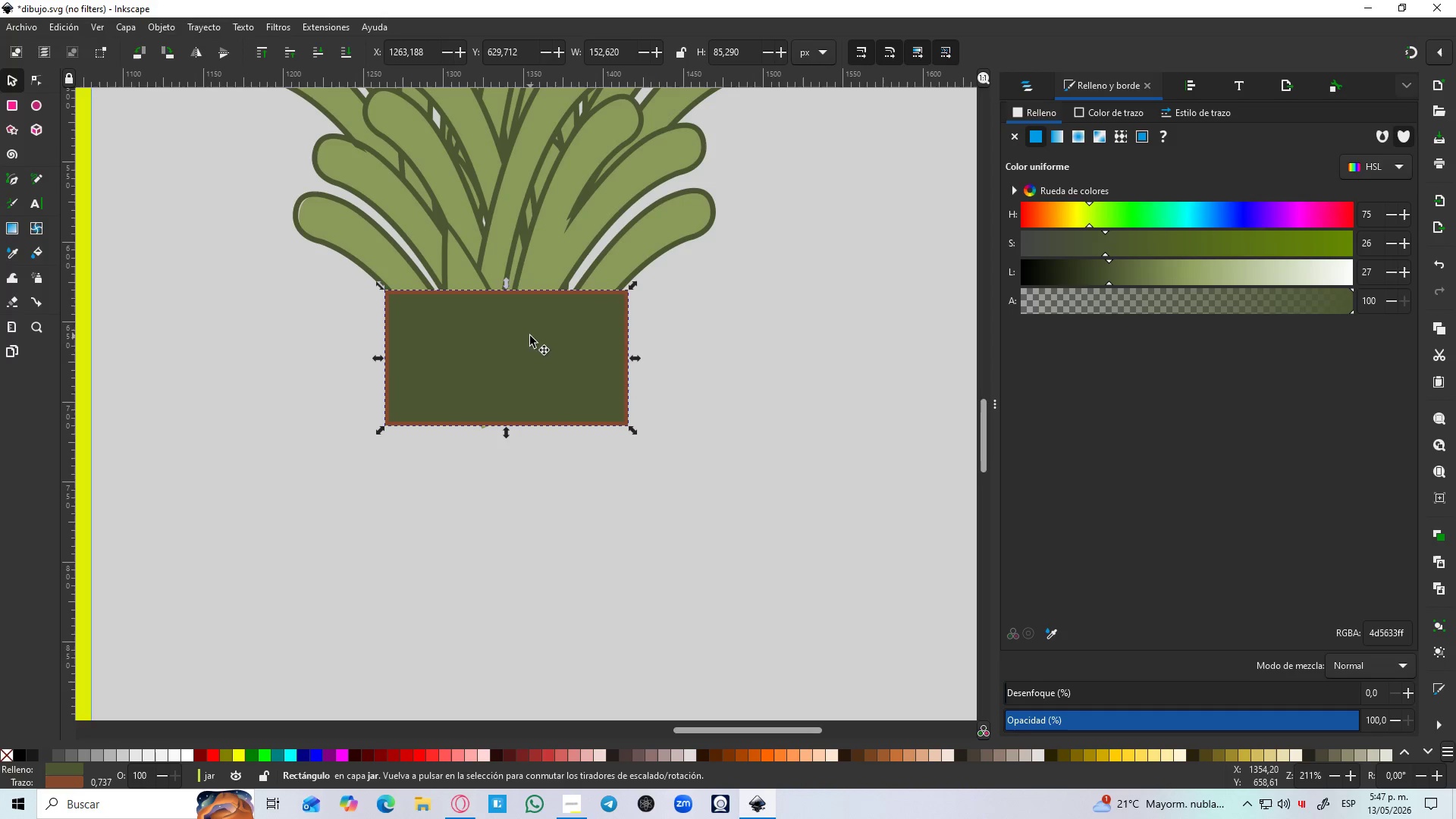 
left_click_drag(start_coordinate=[530, 336], to_coordinate=[557, 452])
 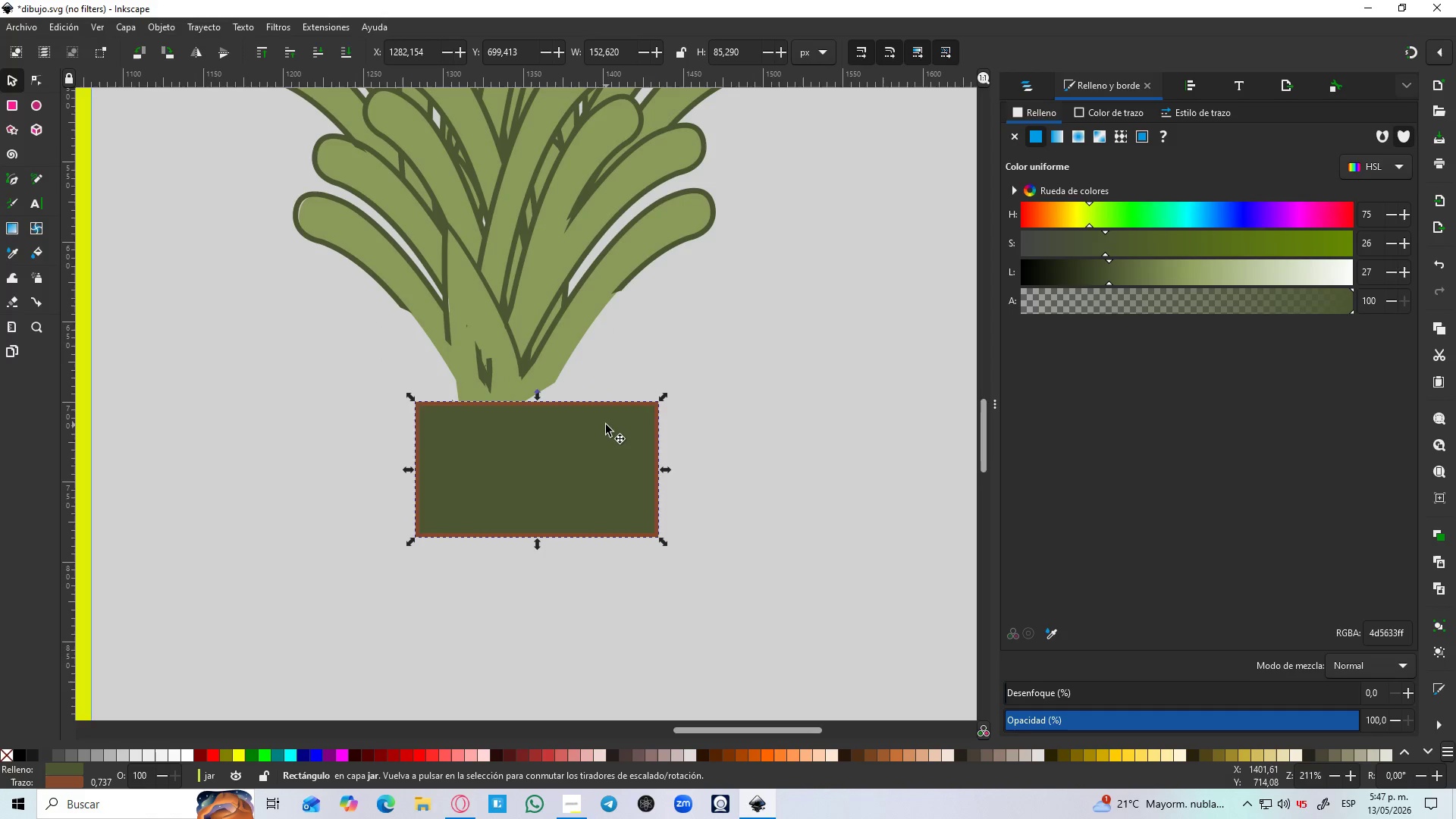 
key(Delete)
 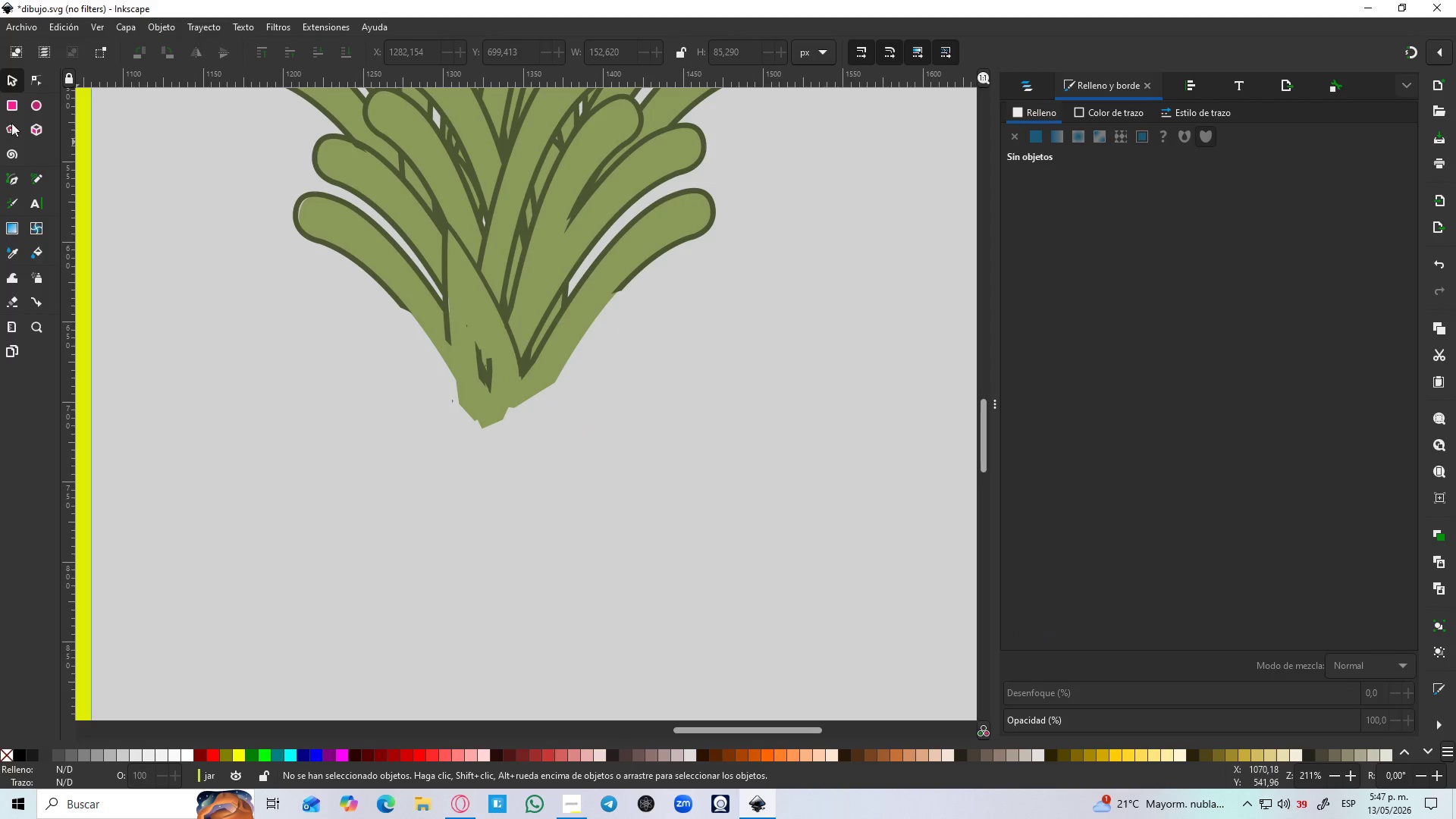 
left_click([14, 108])
 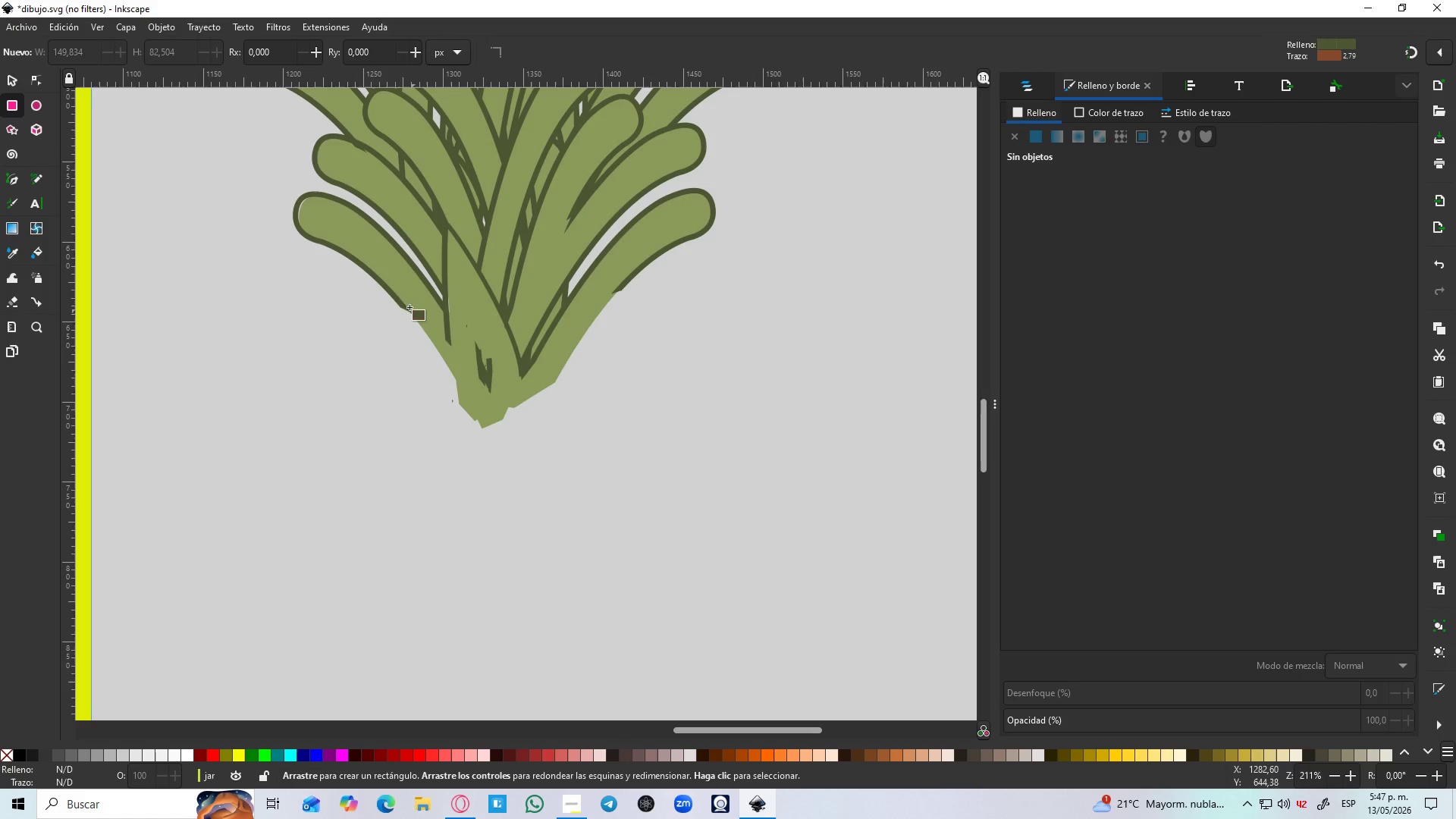 
left_click_drag(start_coordinate=[384, 292], to_coordinate=[633, 322])
 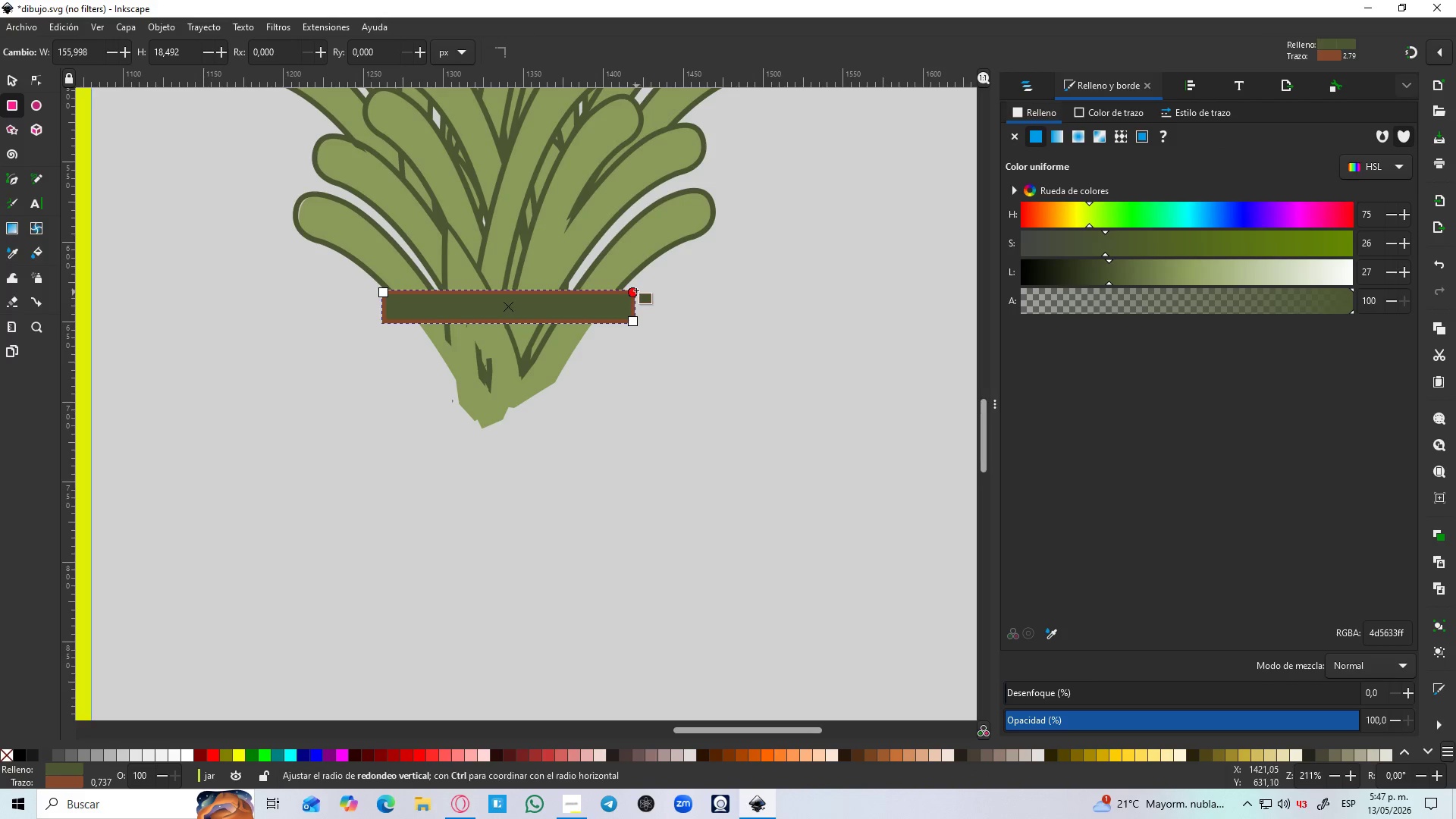 
left_click_drag(start_coordinate=[632, 290], to_coordinate=[635, 318])
 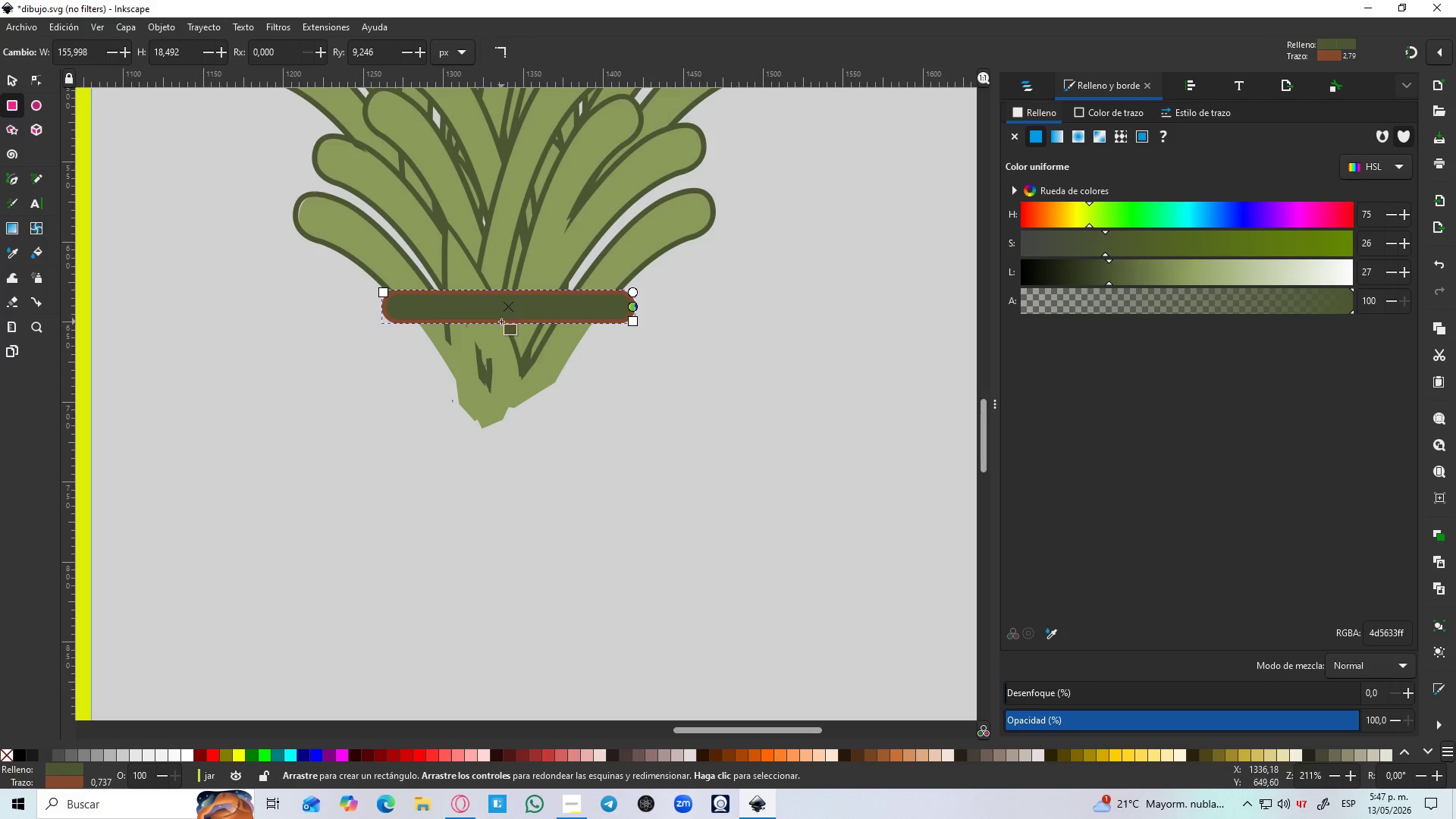 
key(S)
 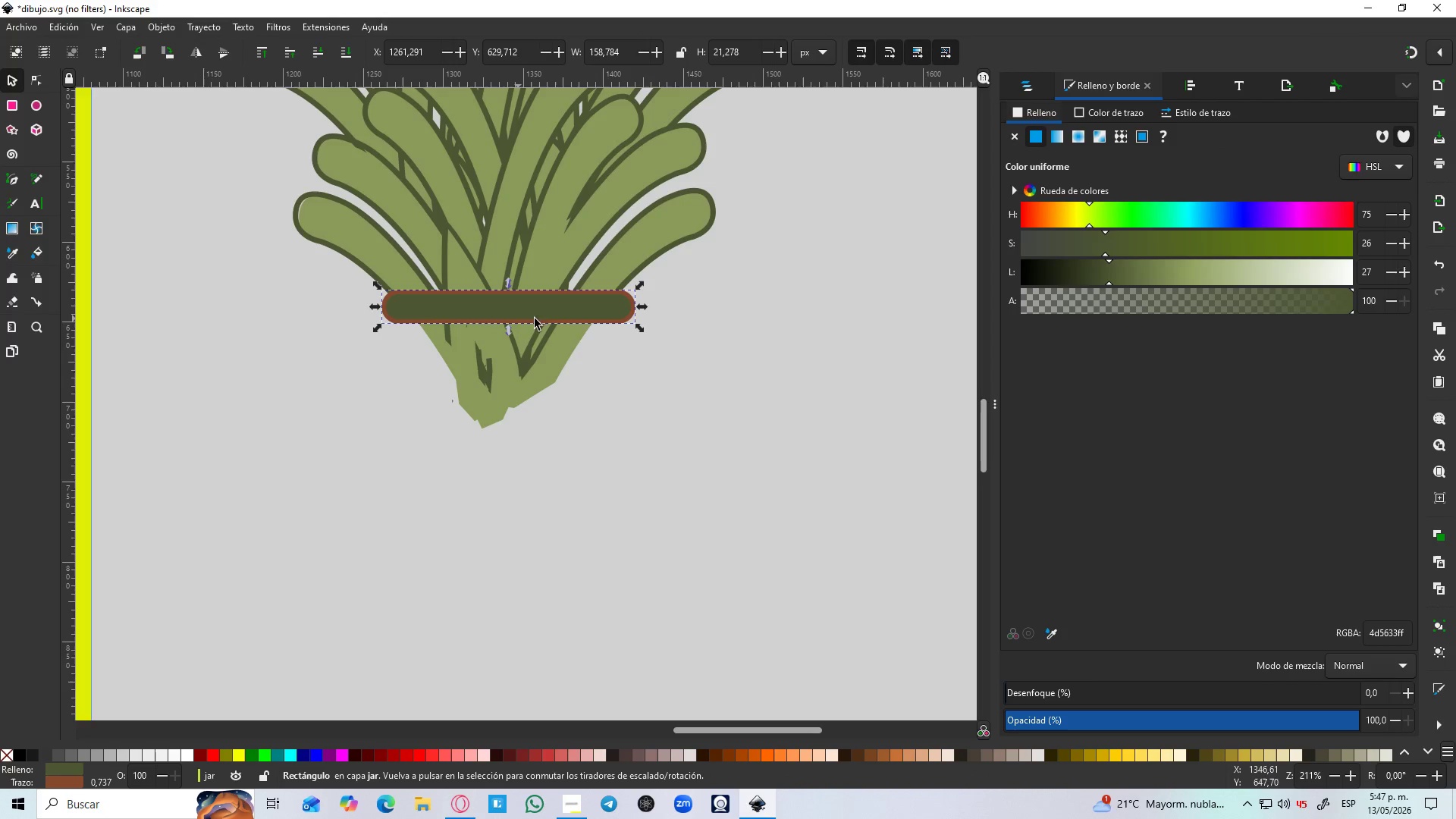 
left_click_drag(start_coordinate=[546, 315], to_coordinate=[532, 308])
 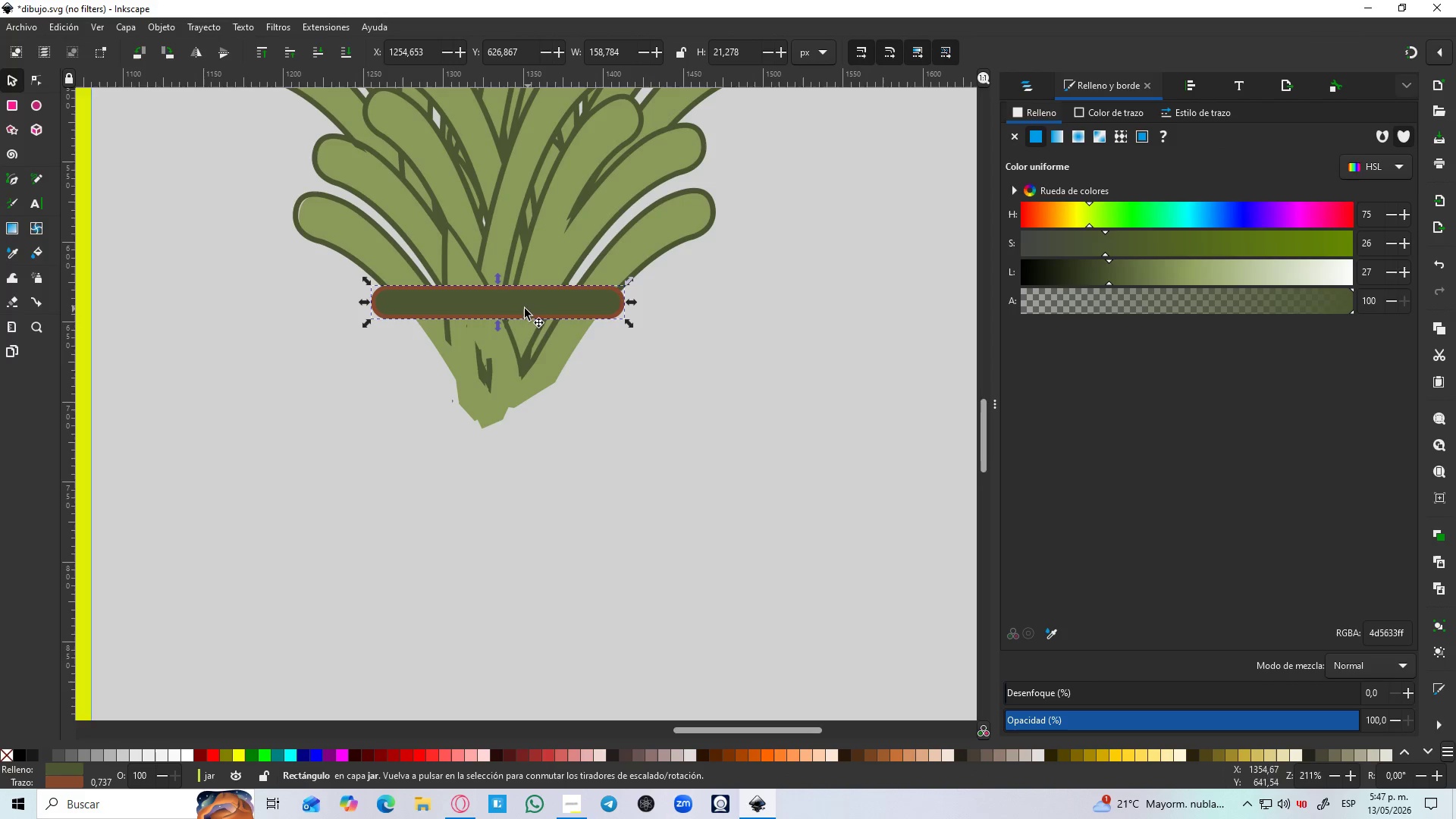 
key(Control+D)
 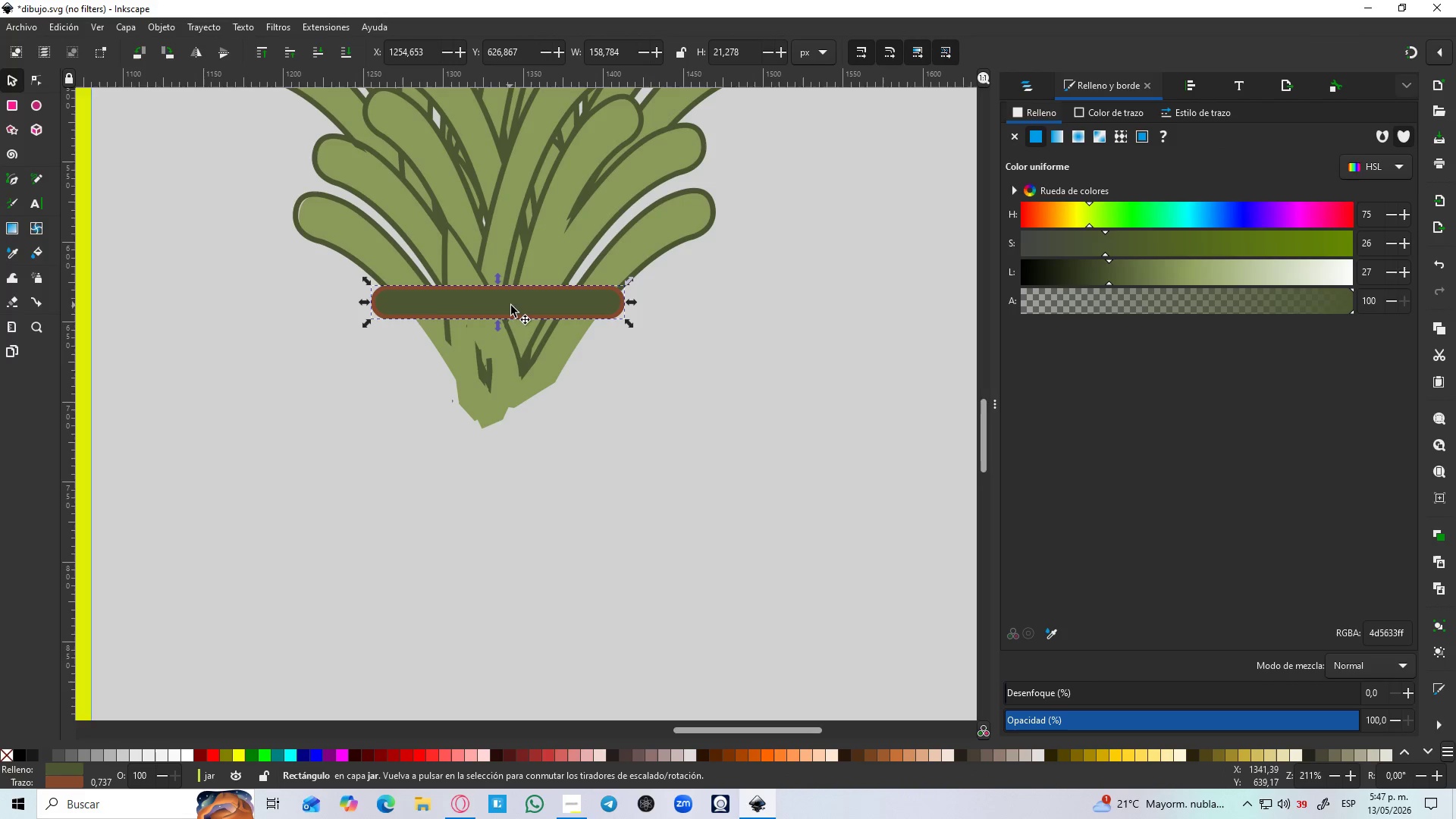 
left_click_drag(start_coordinate=[512, 306], to_coordinate=[513, 340])
 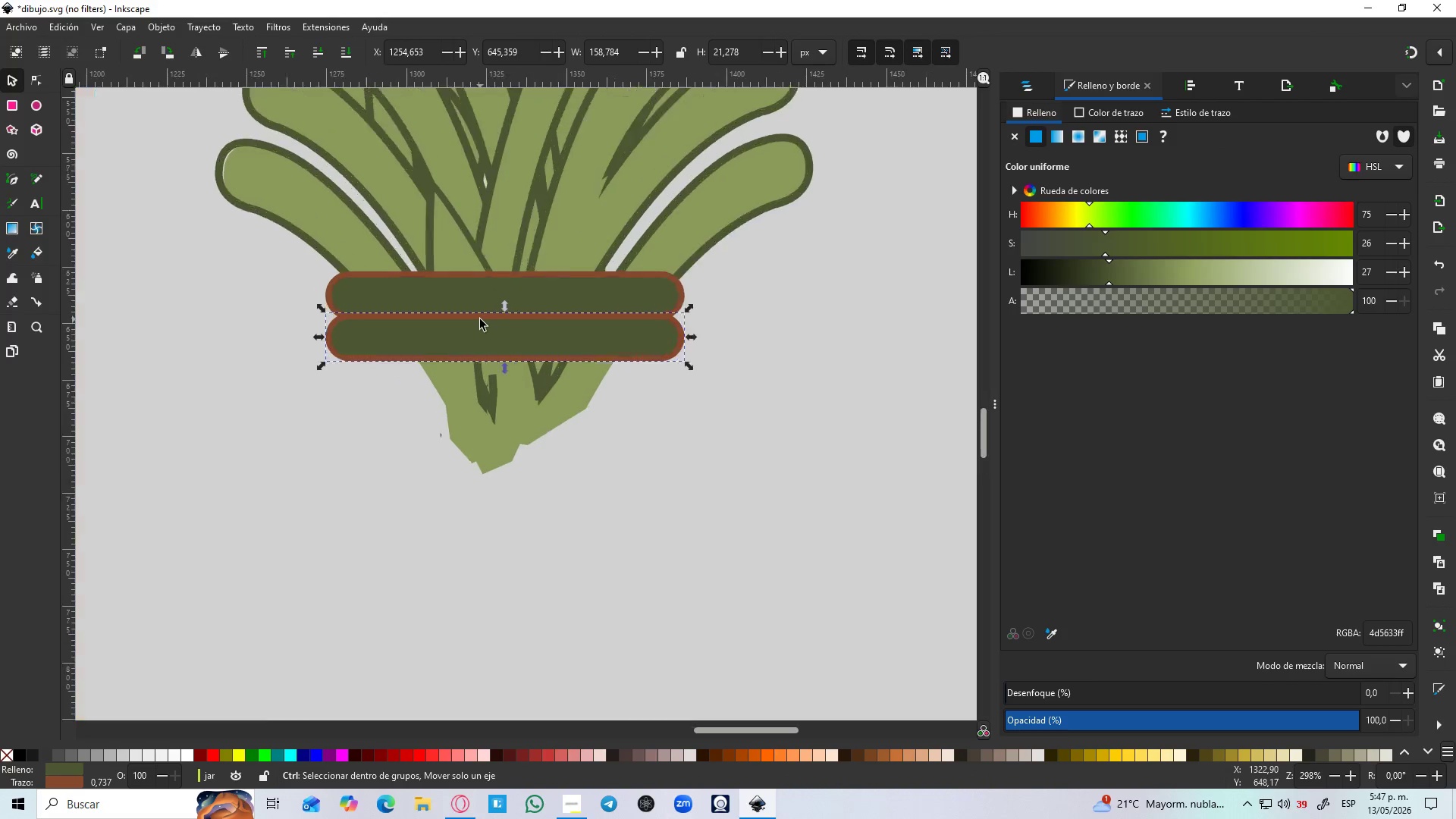 
hold_key(key=ControlLeft, duration=1.5)
 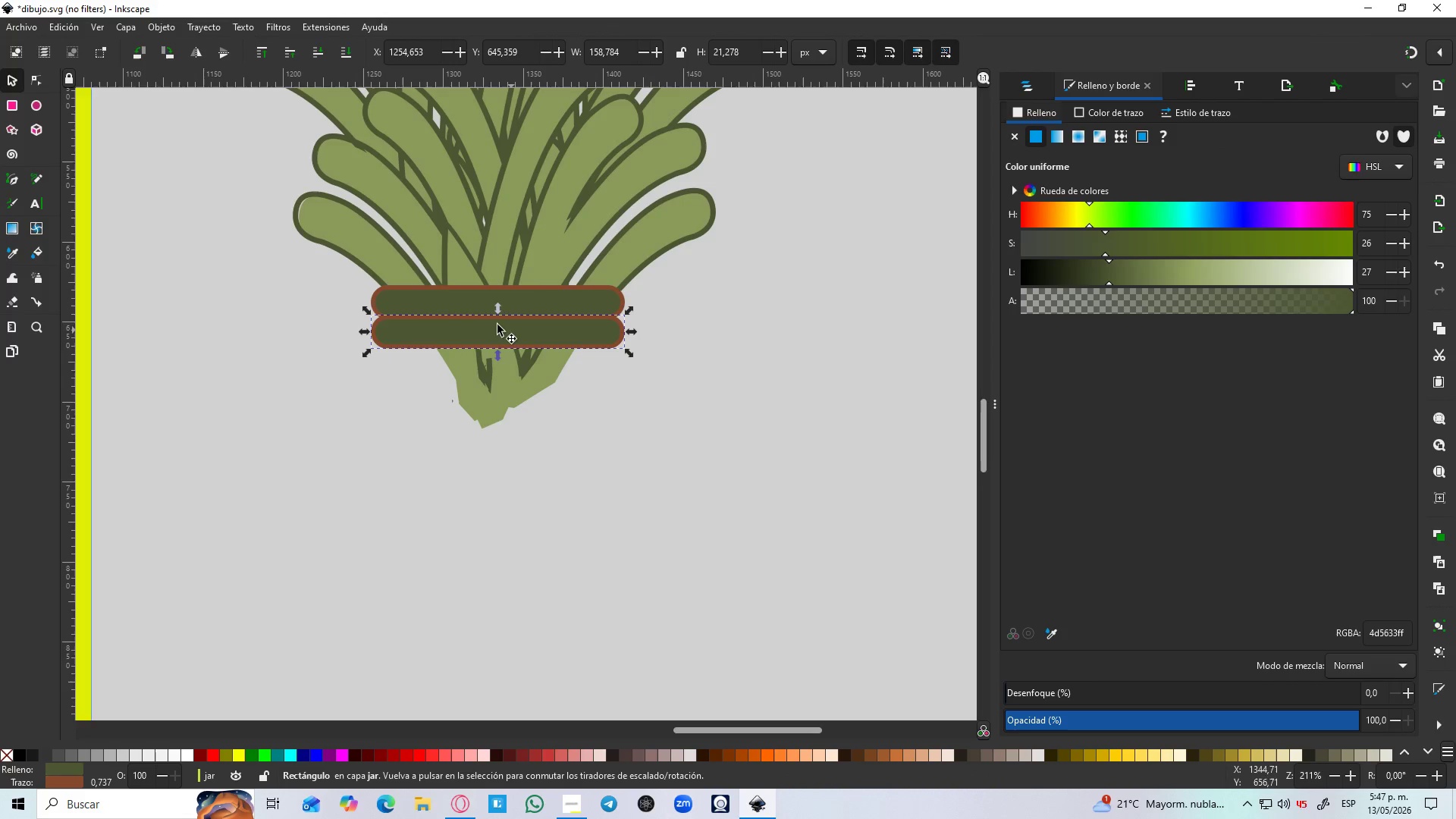 
hold_key(key=ControlLeft, duration=0.42)
 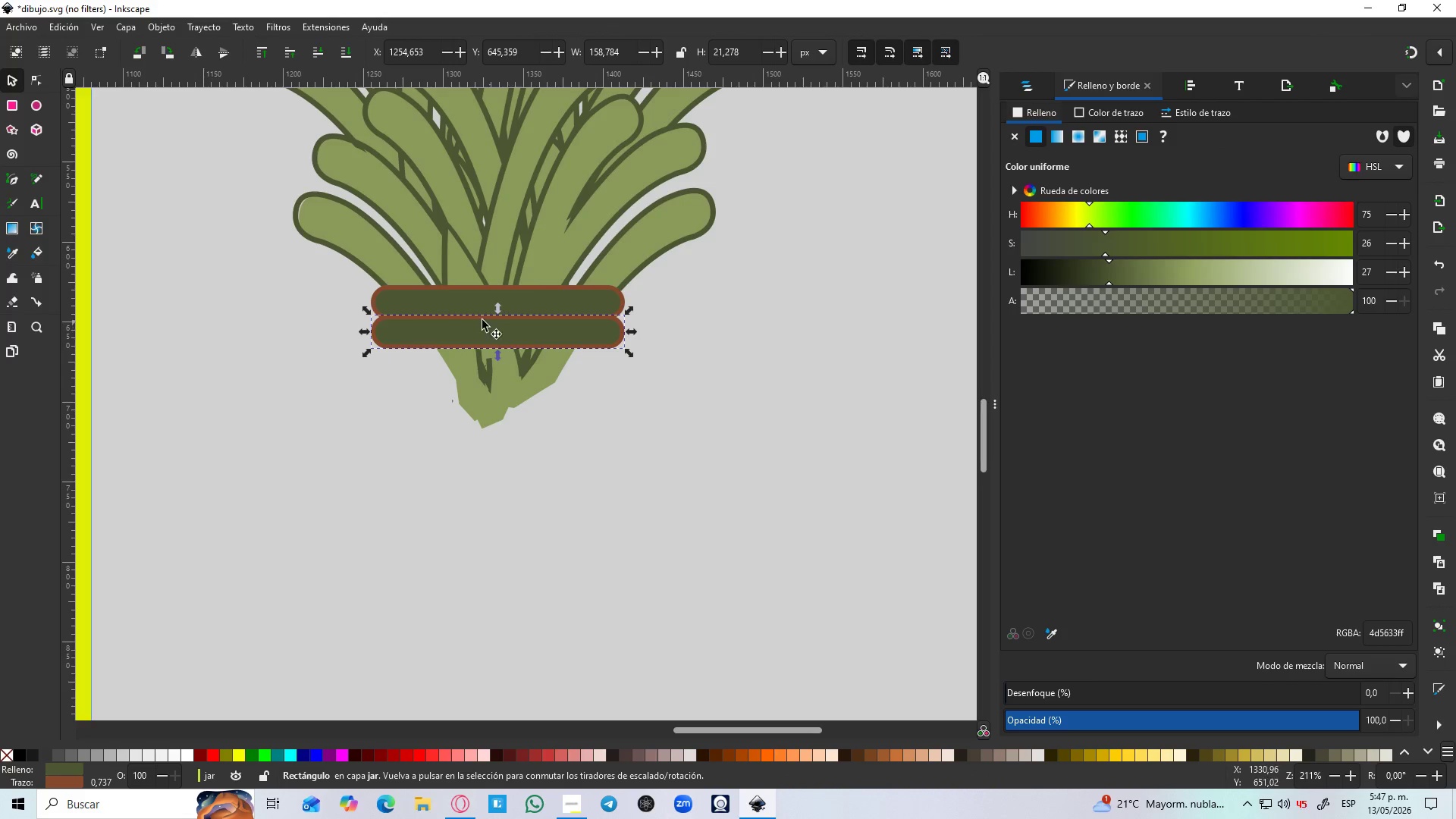 
hold_key(key=ControlLeft, duration=0.66)
scroll: coordinate [480, 319], scroll_direction: up, amount: 3.0
 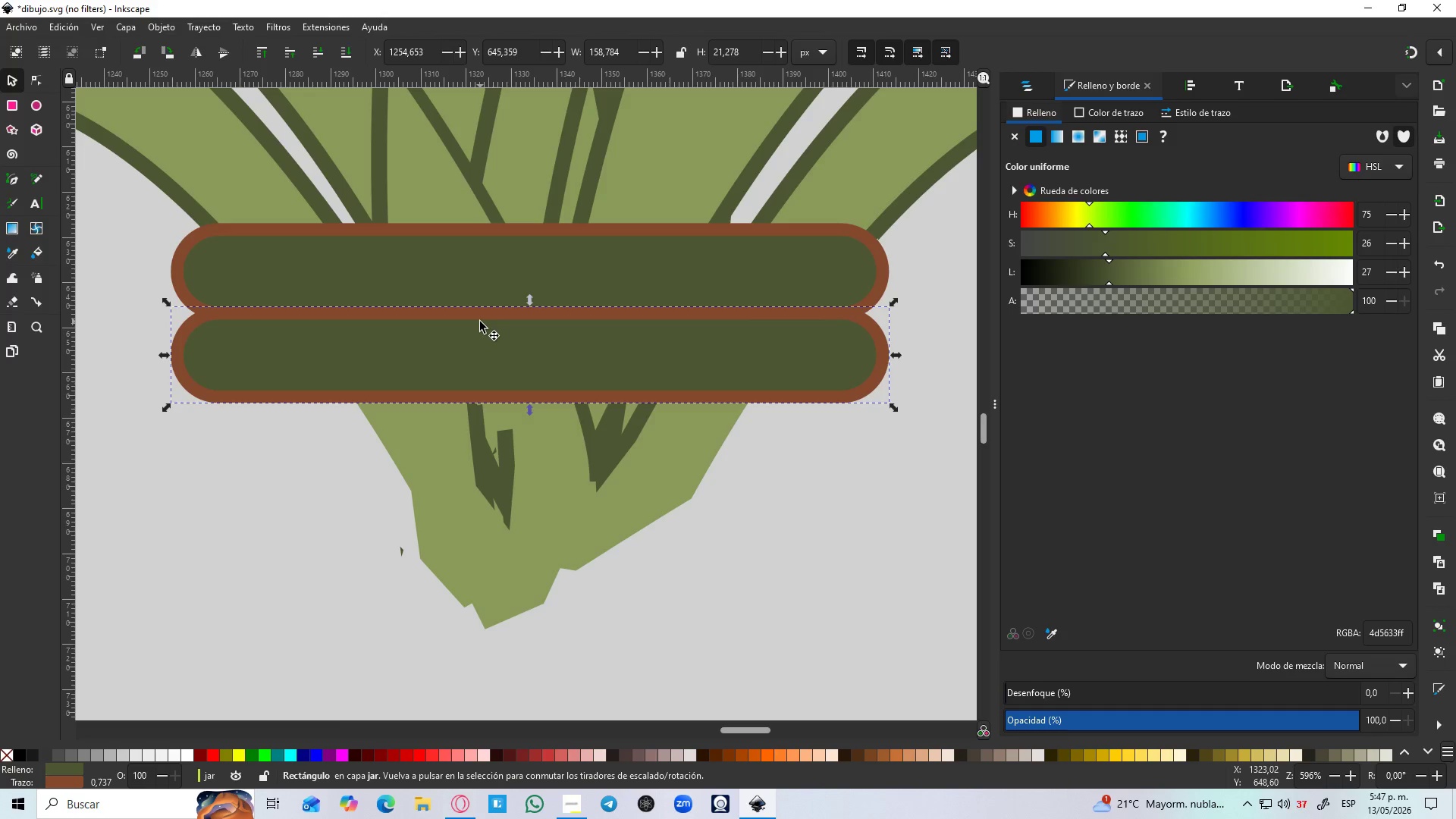 
key(Control+D)
 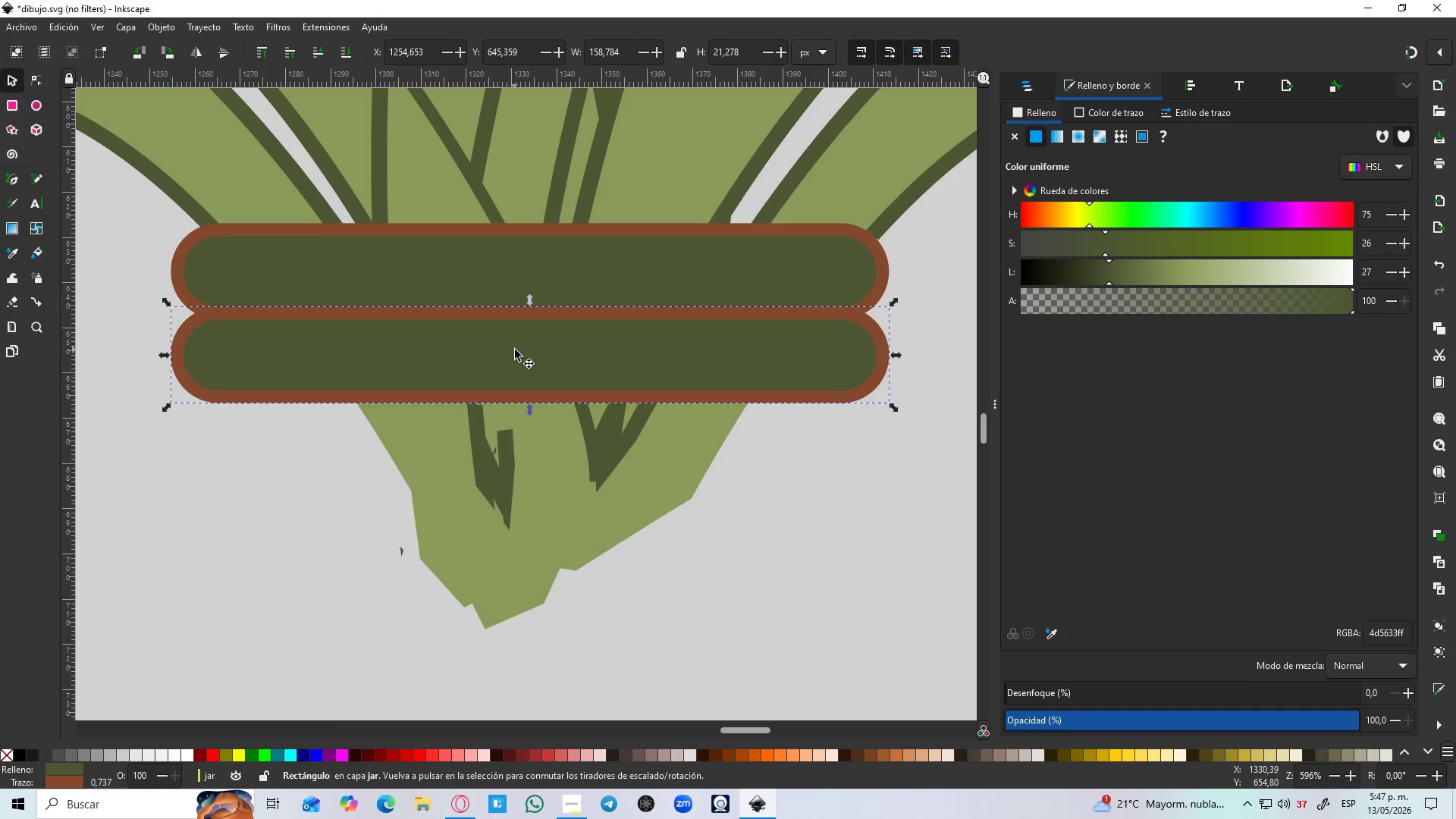 
left_click_drag(start_coordinate=[515, 350], to_coordinate=[529, 442])
 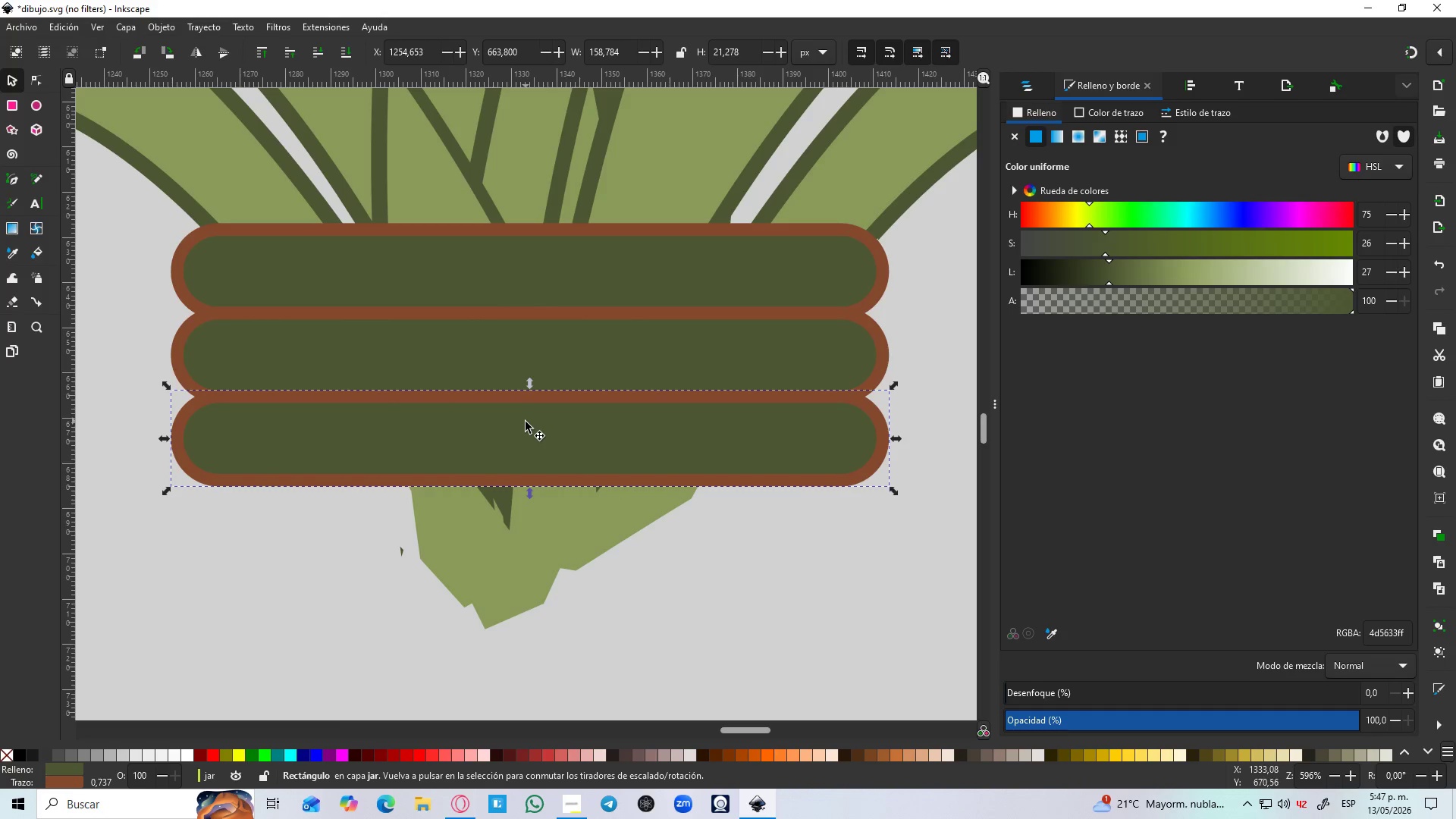 
key(Control+D)
 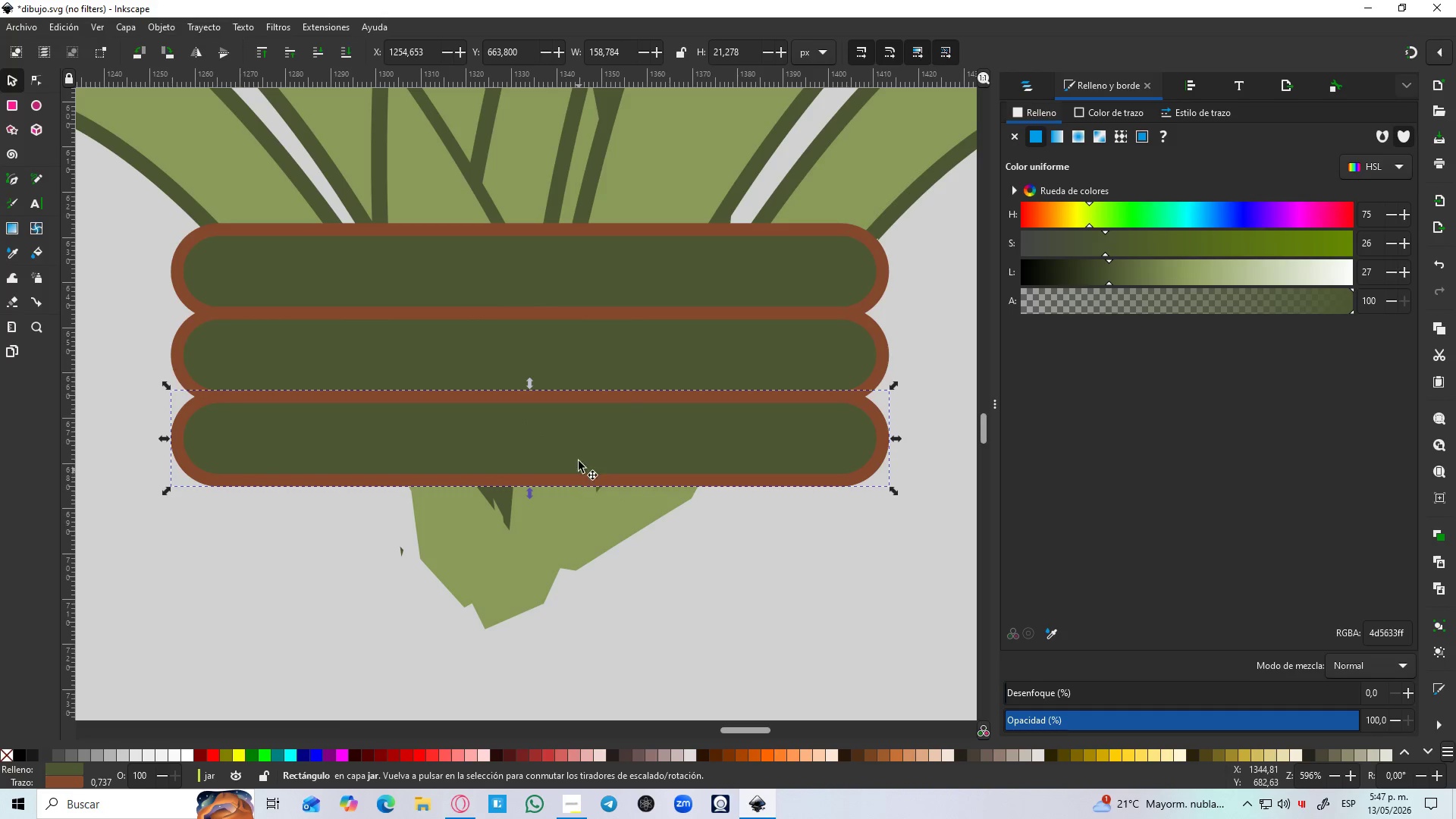 
left_click_drag(start_coordinate=[581, 450], to_coordinate=[594, 538])
 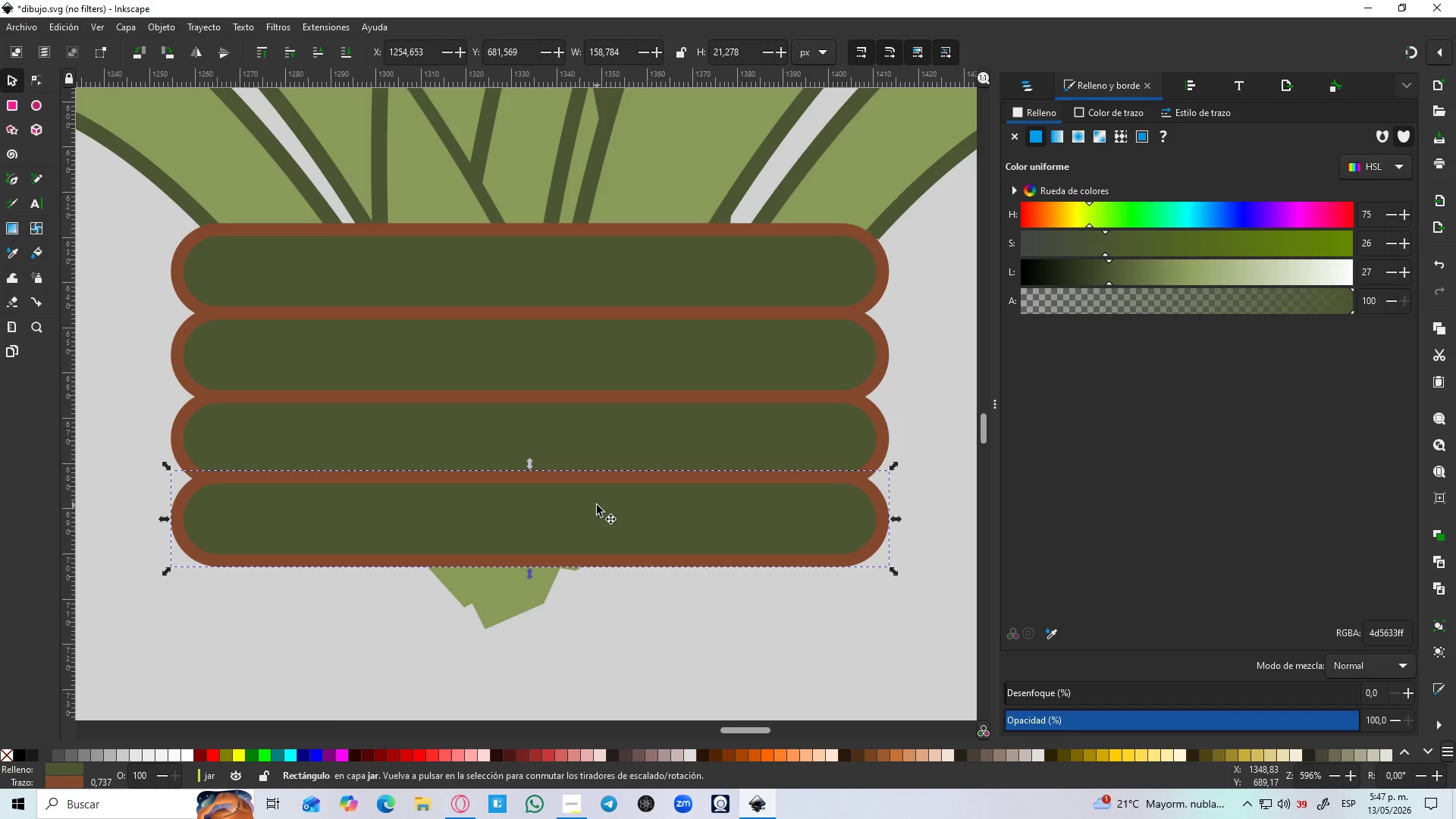 
hold_key(key=ControlLeft, duration=1.52)
scroll: coordinate [583, 492], scroll_direction: down, amount: 3.0
 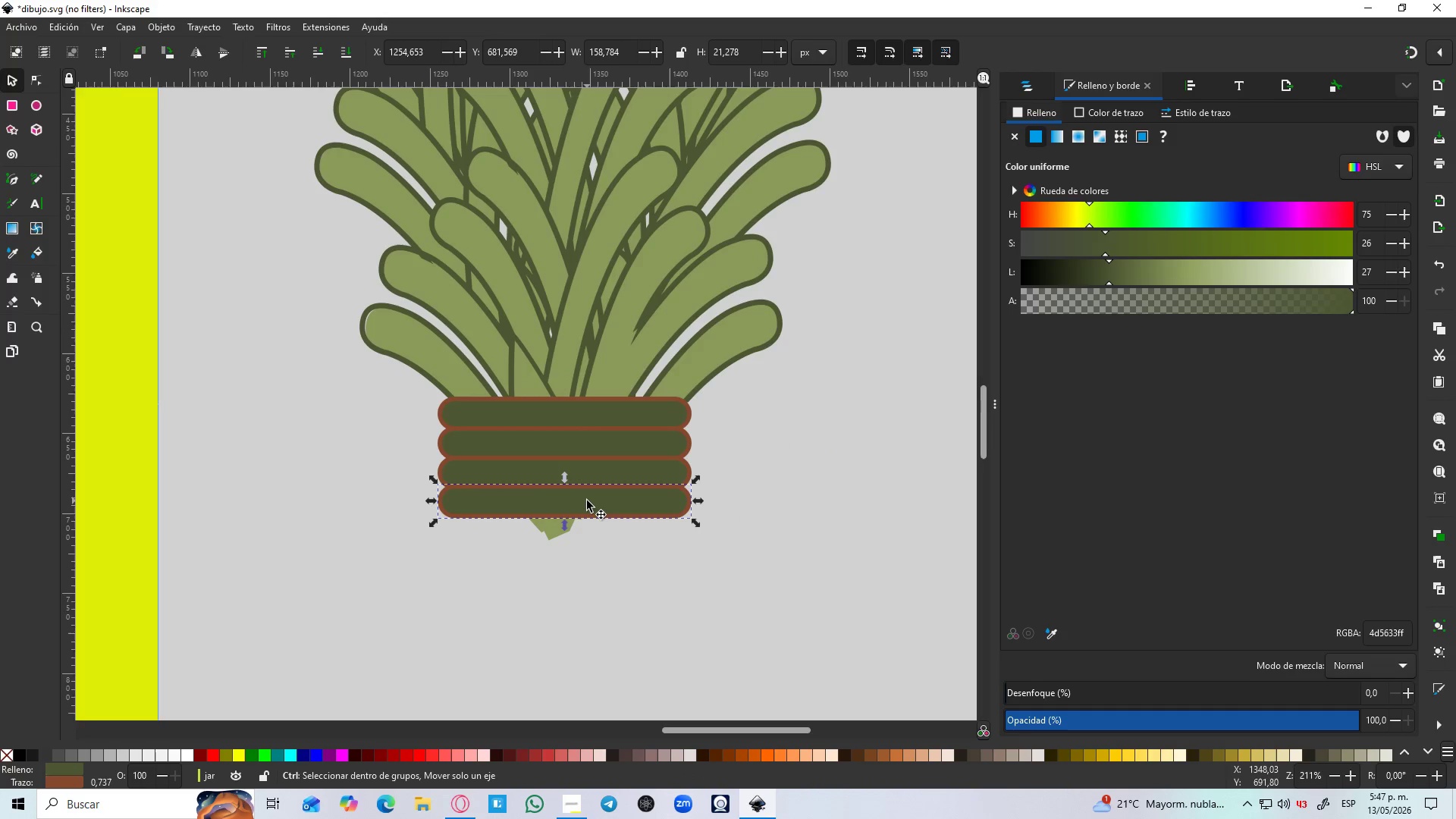 
hold_key(key=ControlLeft, duration=1.5)
 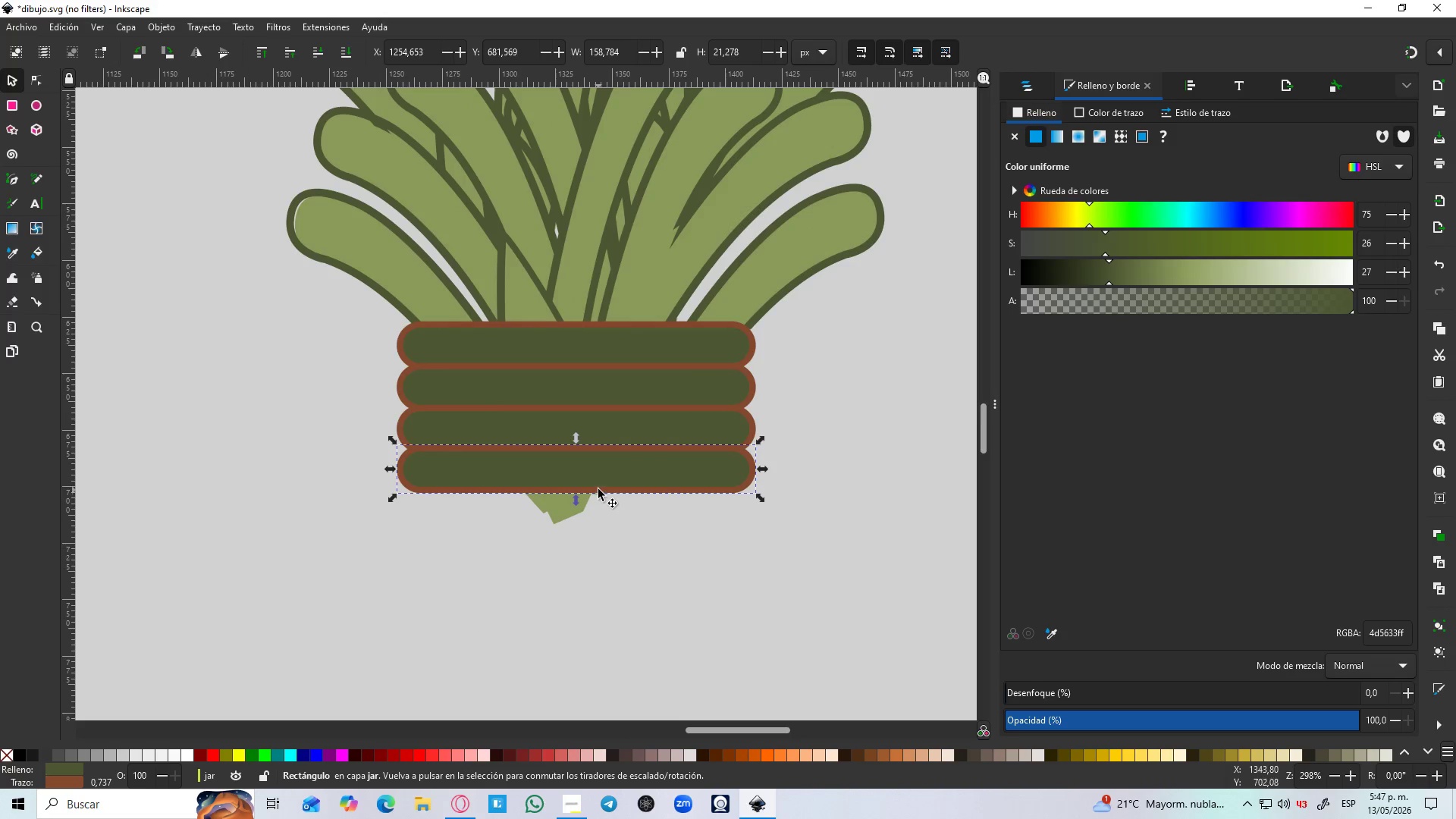 
scroll: coordinate [580, 531], scroll_direction: down, amount: 4.0
 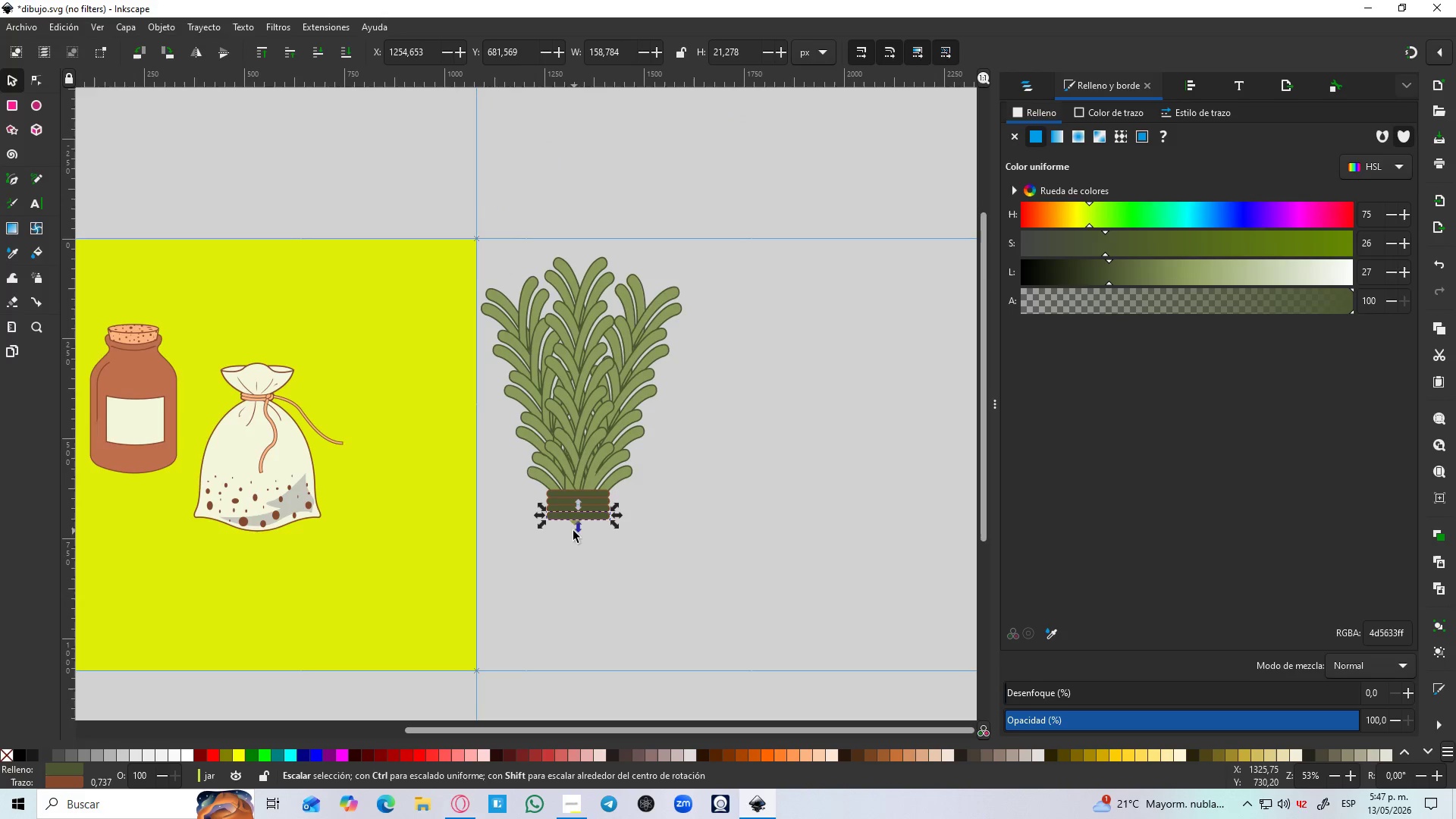 
scroll: coordinate [598, 508], scroll_direction: up, amount: 5.0
 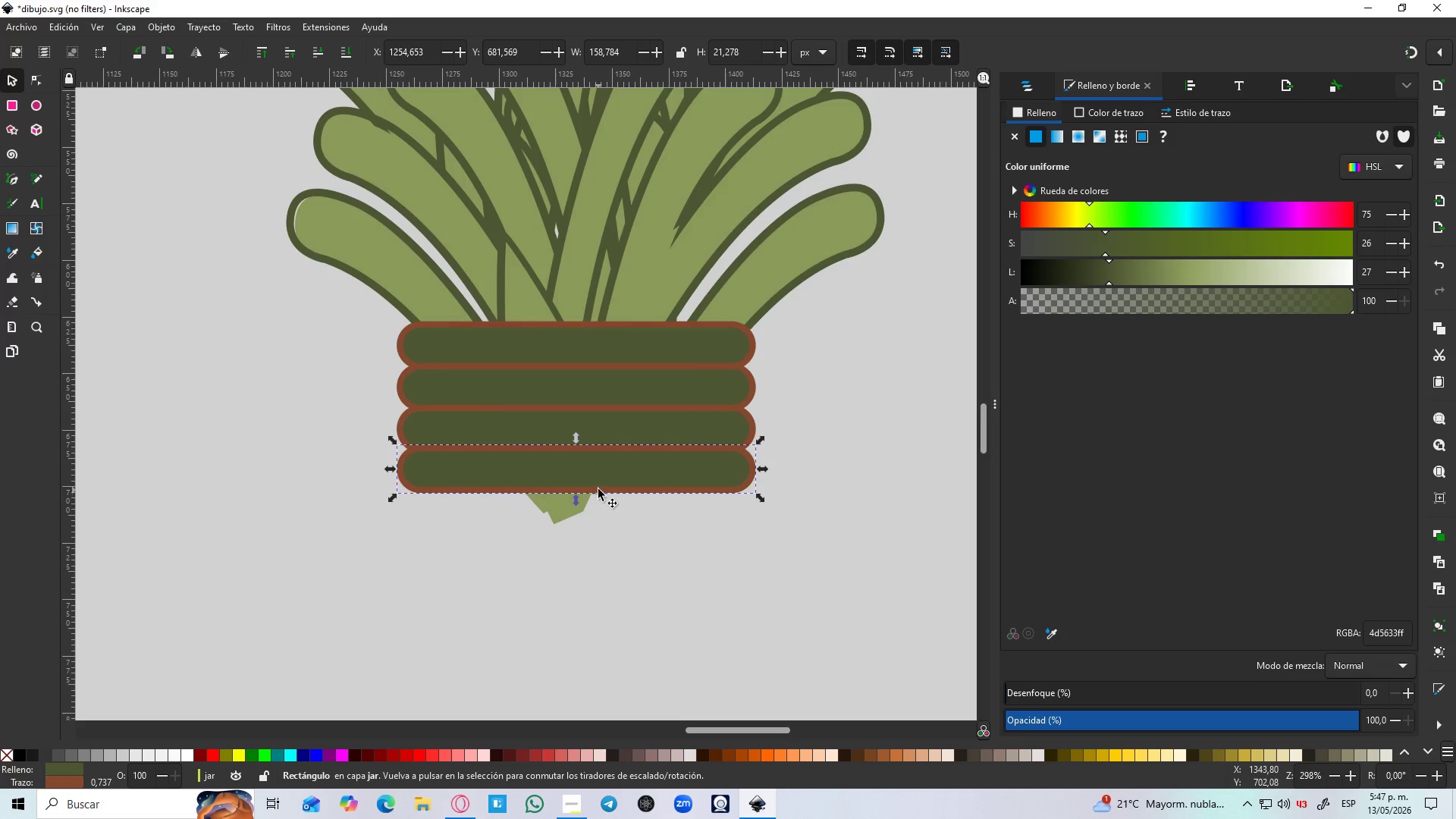 
key(Control+D)
 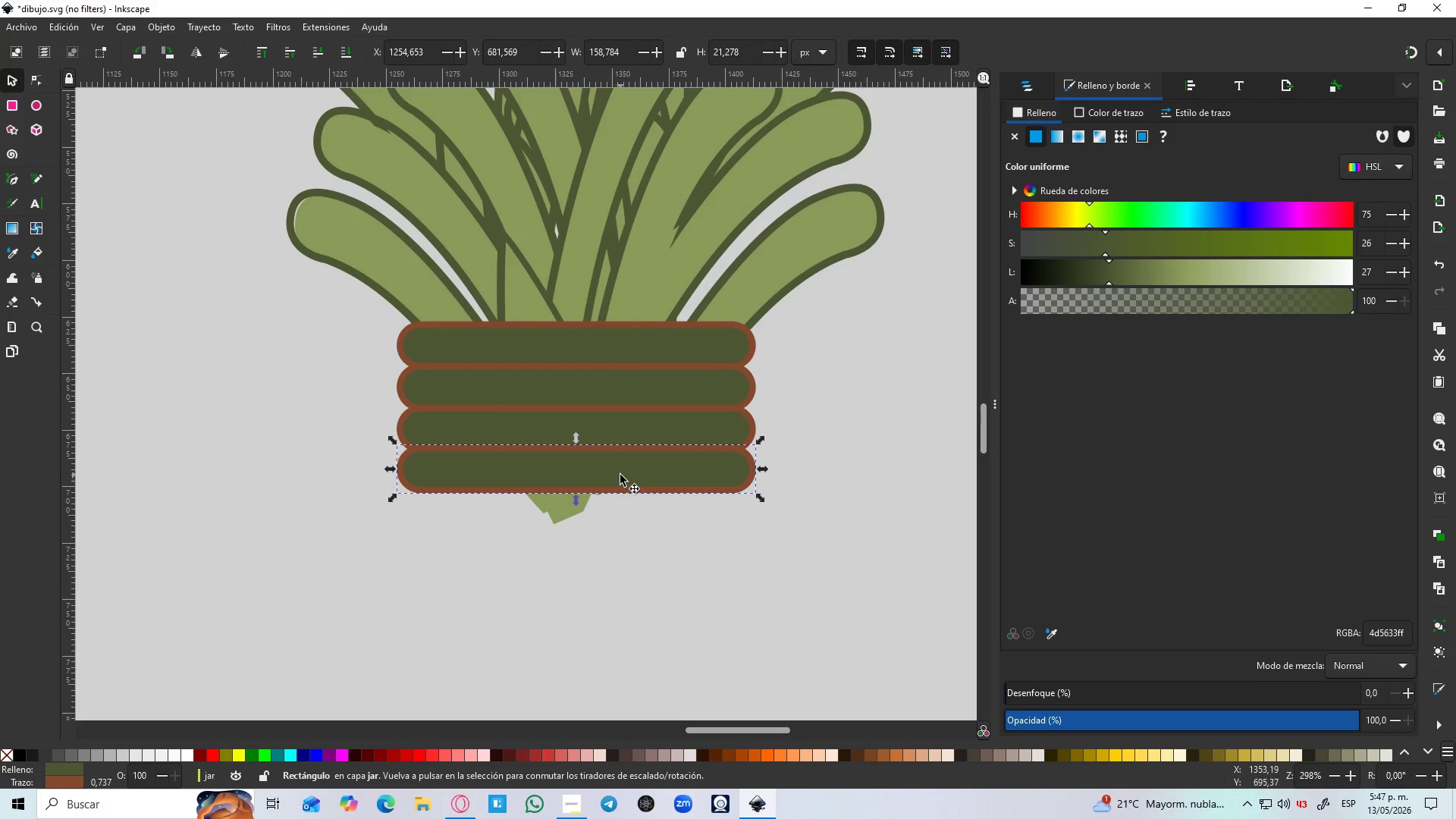 
left_click_drag(start_coordinate=[620, 473], to_coordinate=[622, 515])
 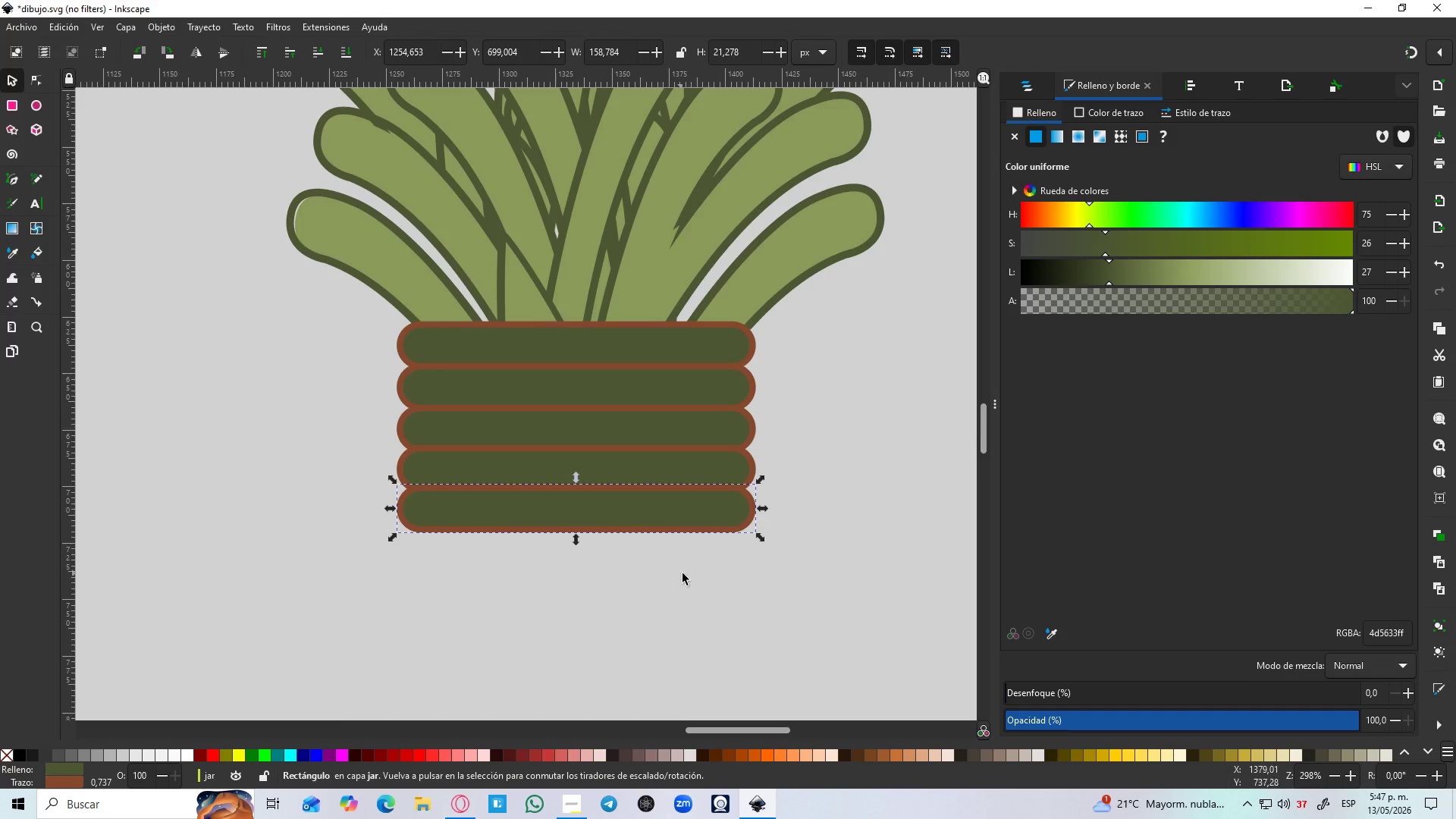 
left_click([685, 574])
 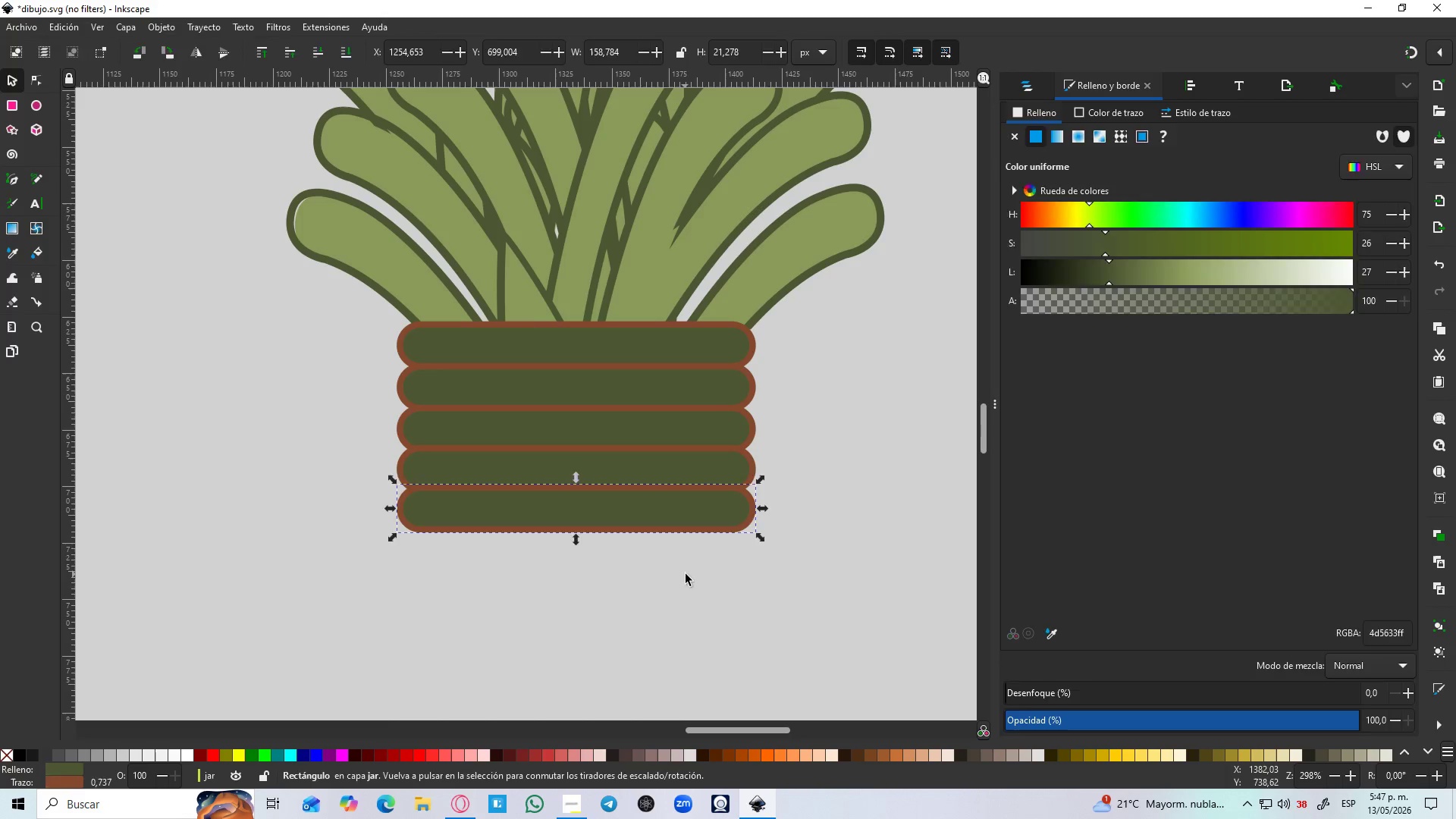 
hold_key(key=ControlLeft, duration=1.52)
scroll: coordinate [676, 548], scroll_direction: down, amount: 4.0
 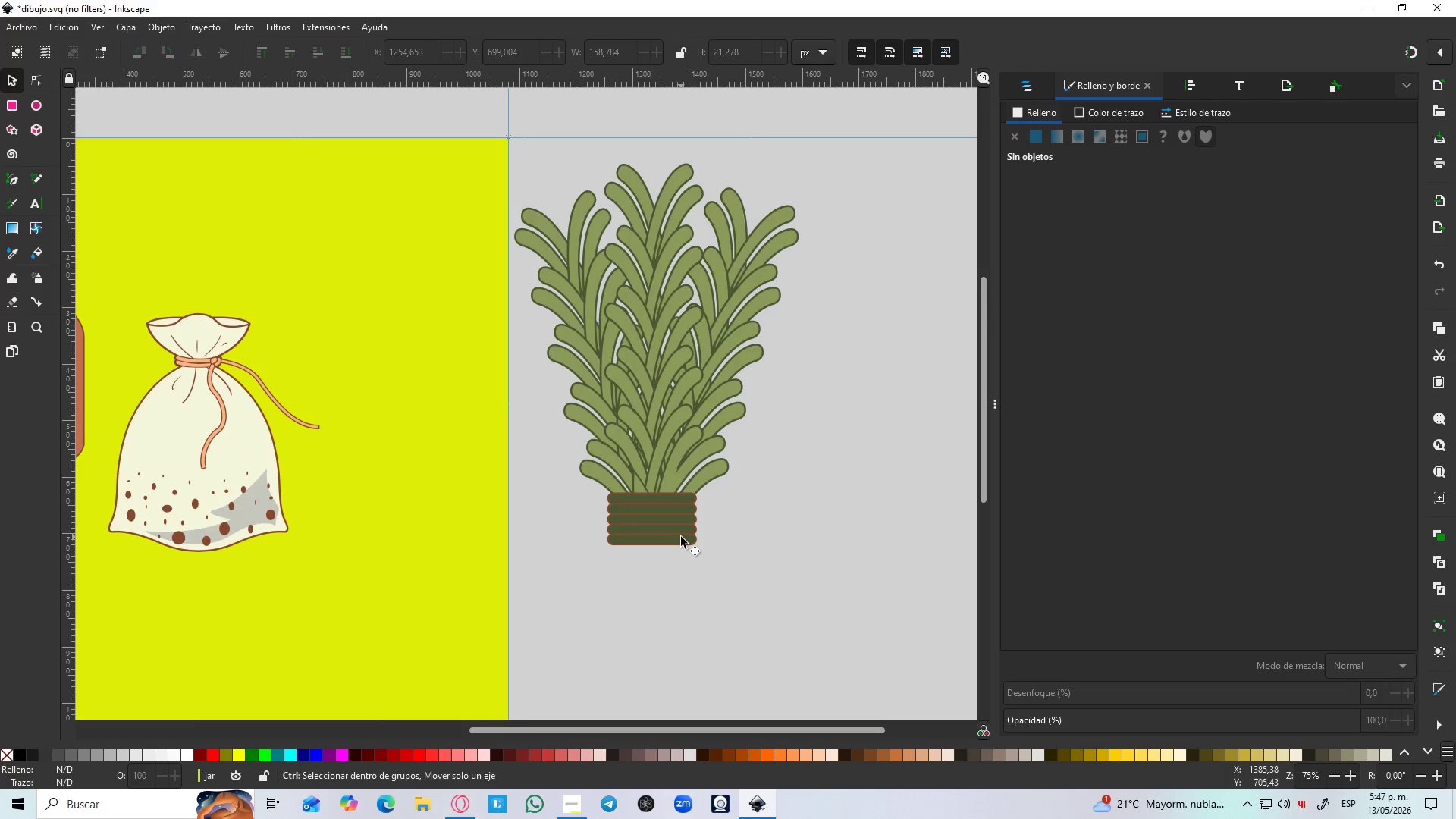 
hold_key(key=ControlLeft, duration=1.33)
scroll: coordinate [679, 537], scroll_direction: up, amount: 3.0
 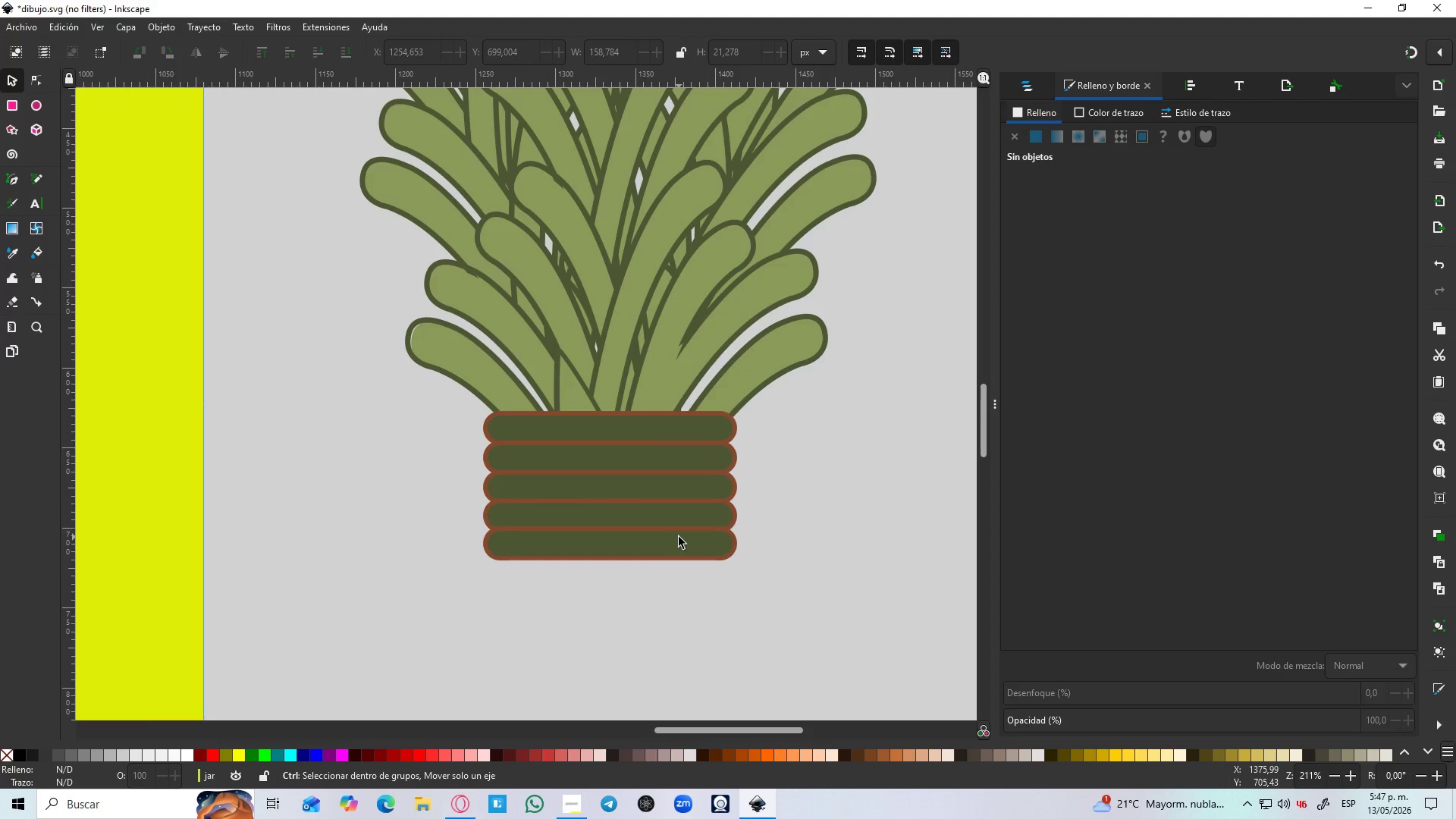 
wait(7.22)
 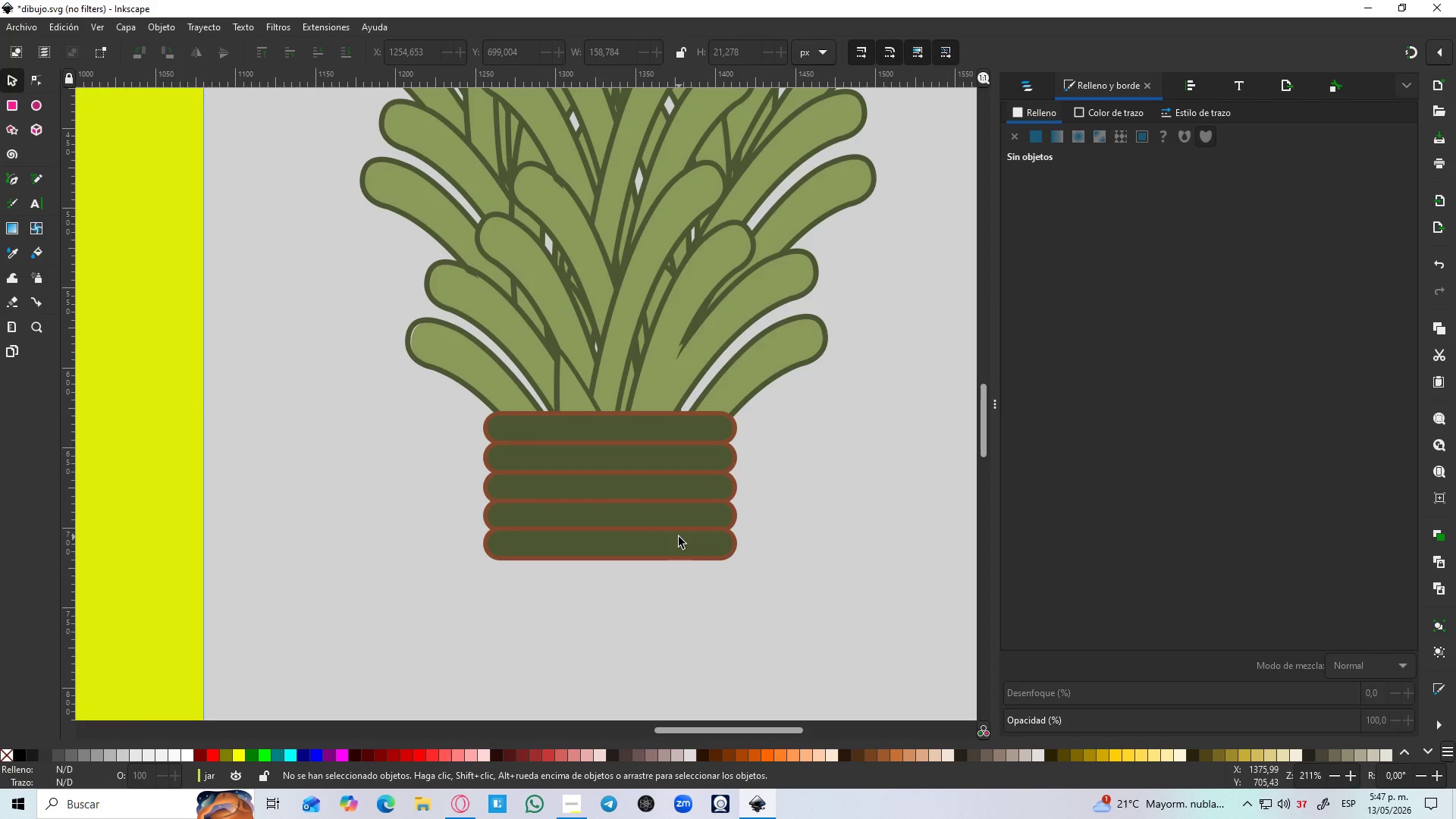 
left_click_drag(start_coordinate=[778, 604], to_coordinate=[439, 390])
 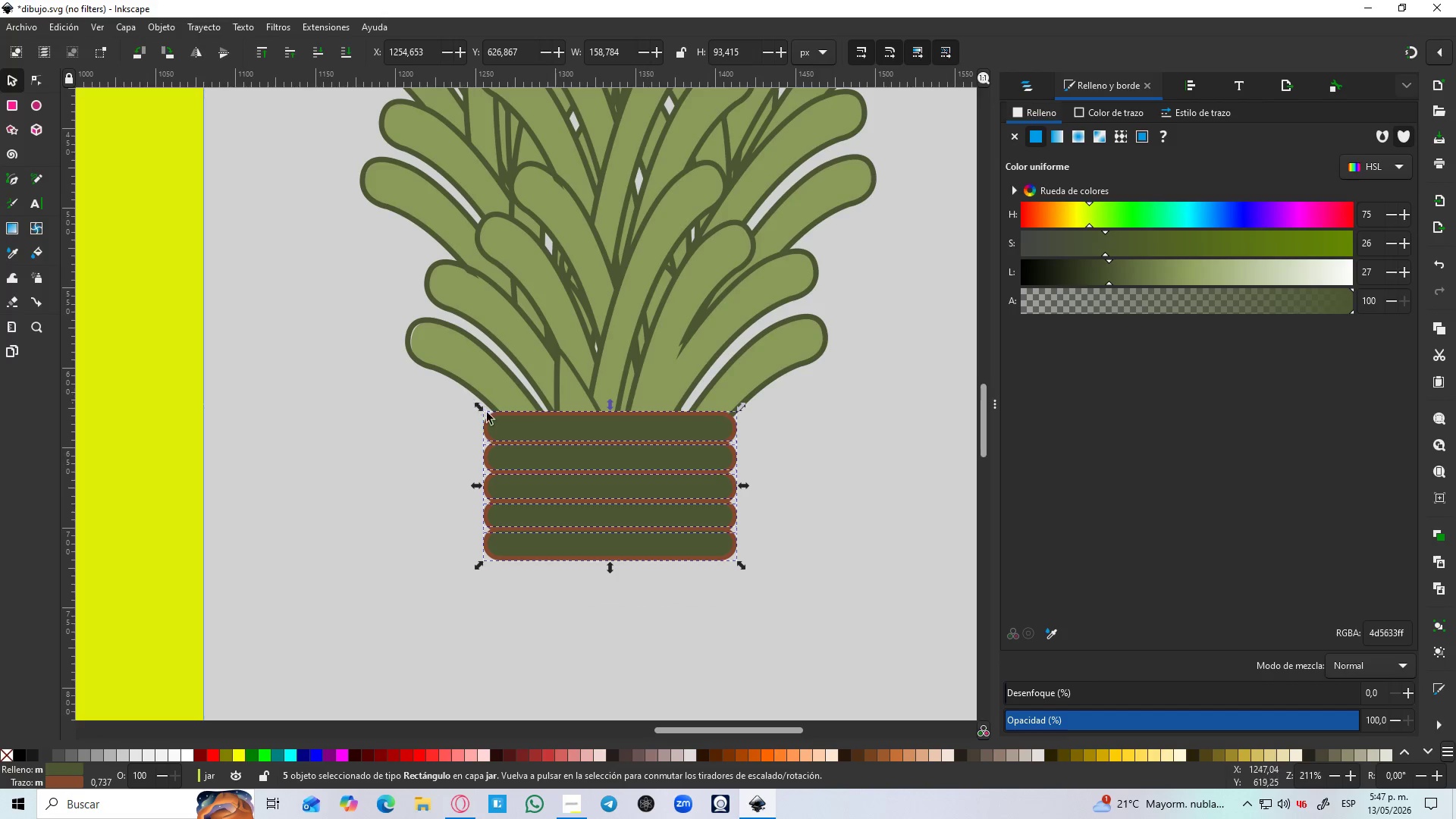 
key(Alt+Control+C)
 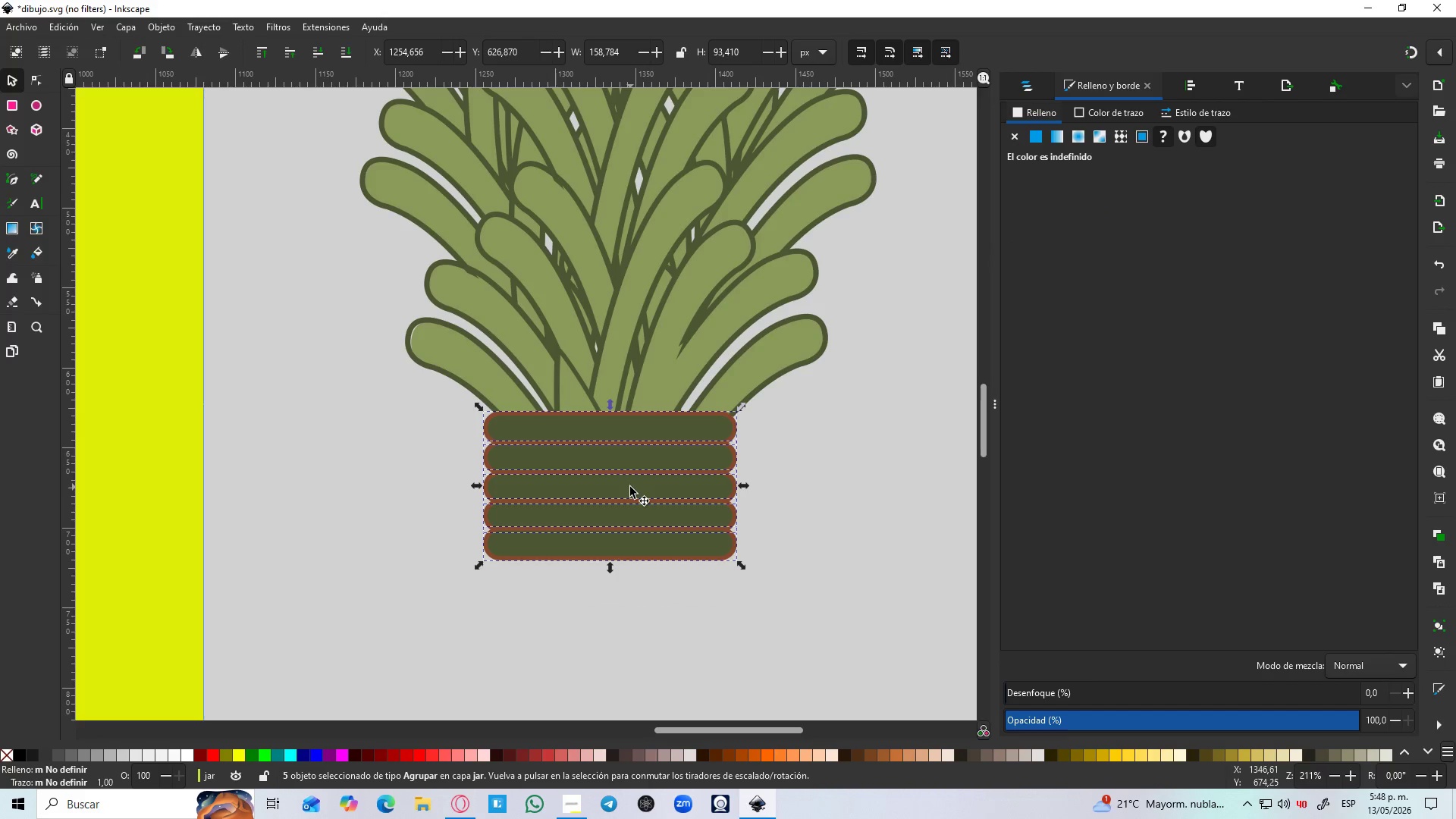 
right_click([630, 487])
 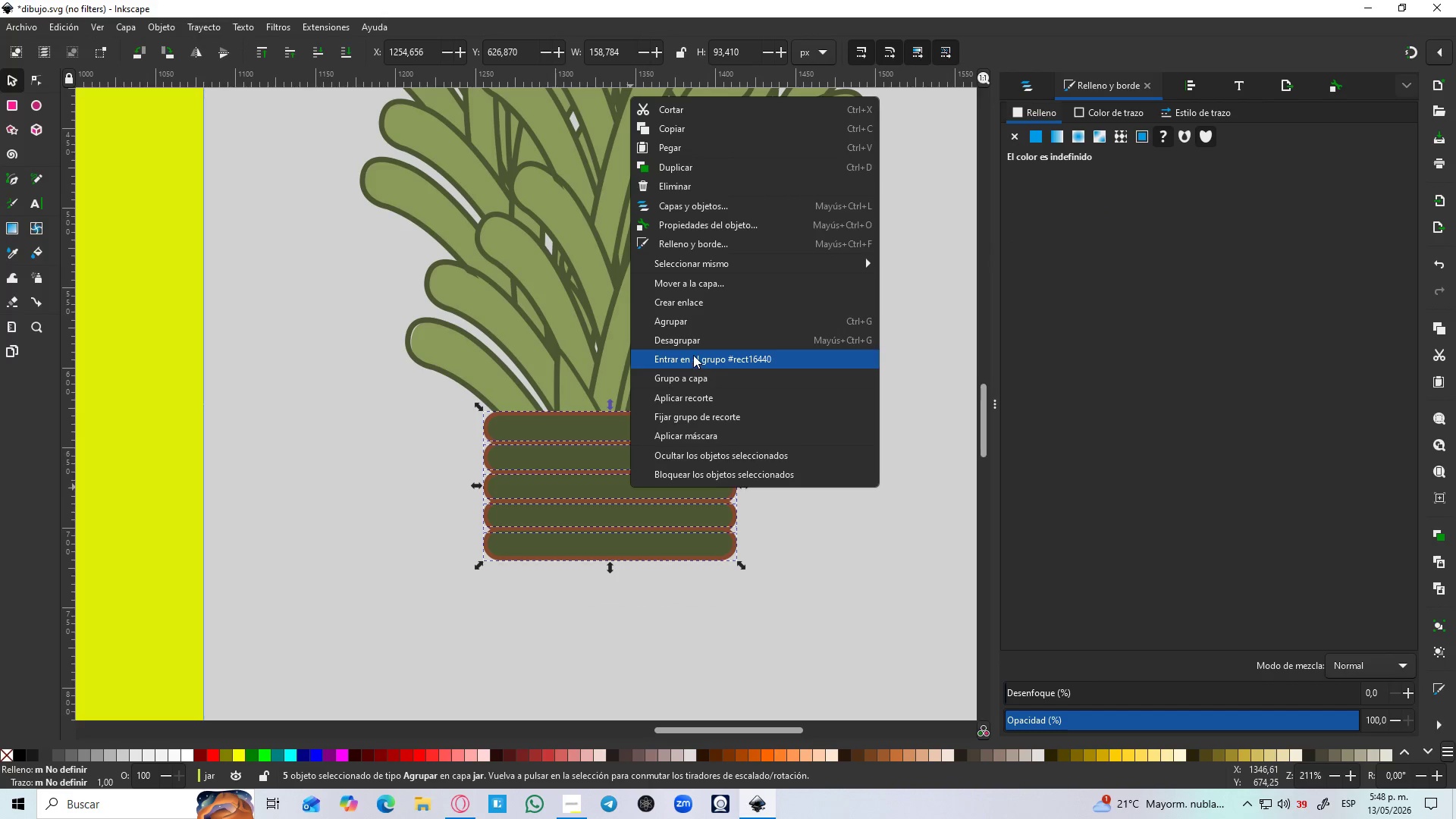 
left_click([696, 340])
 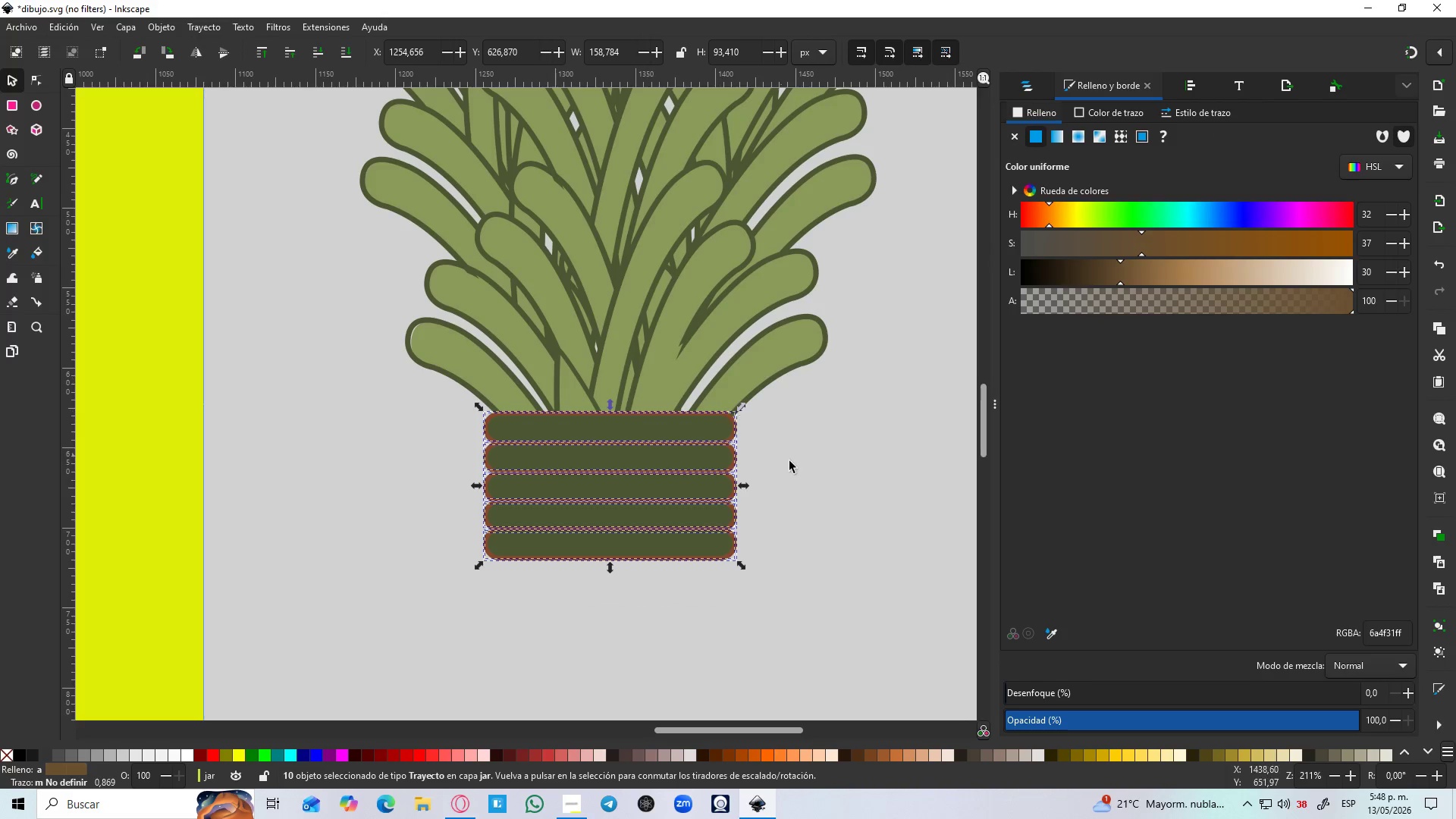 
left_click([822, 484])
 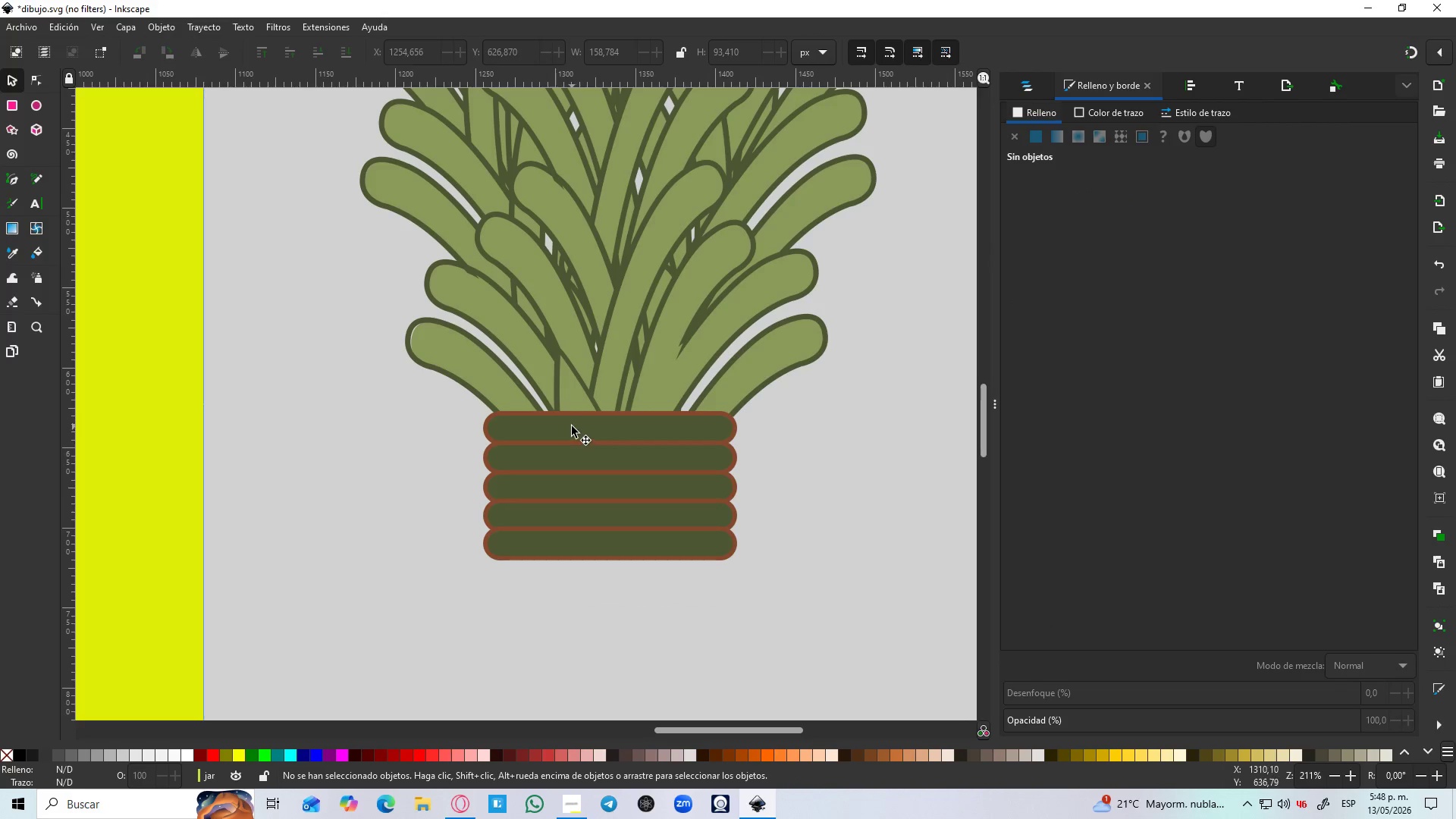 
left_click([572, 426])
 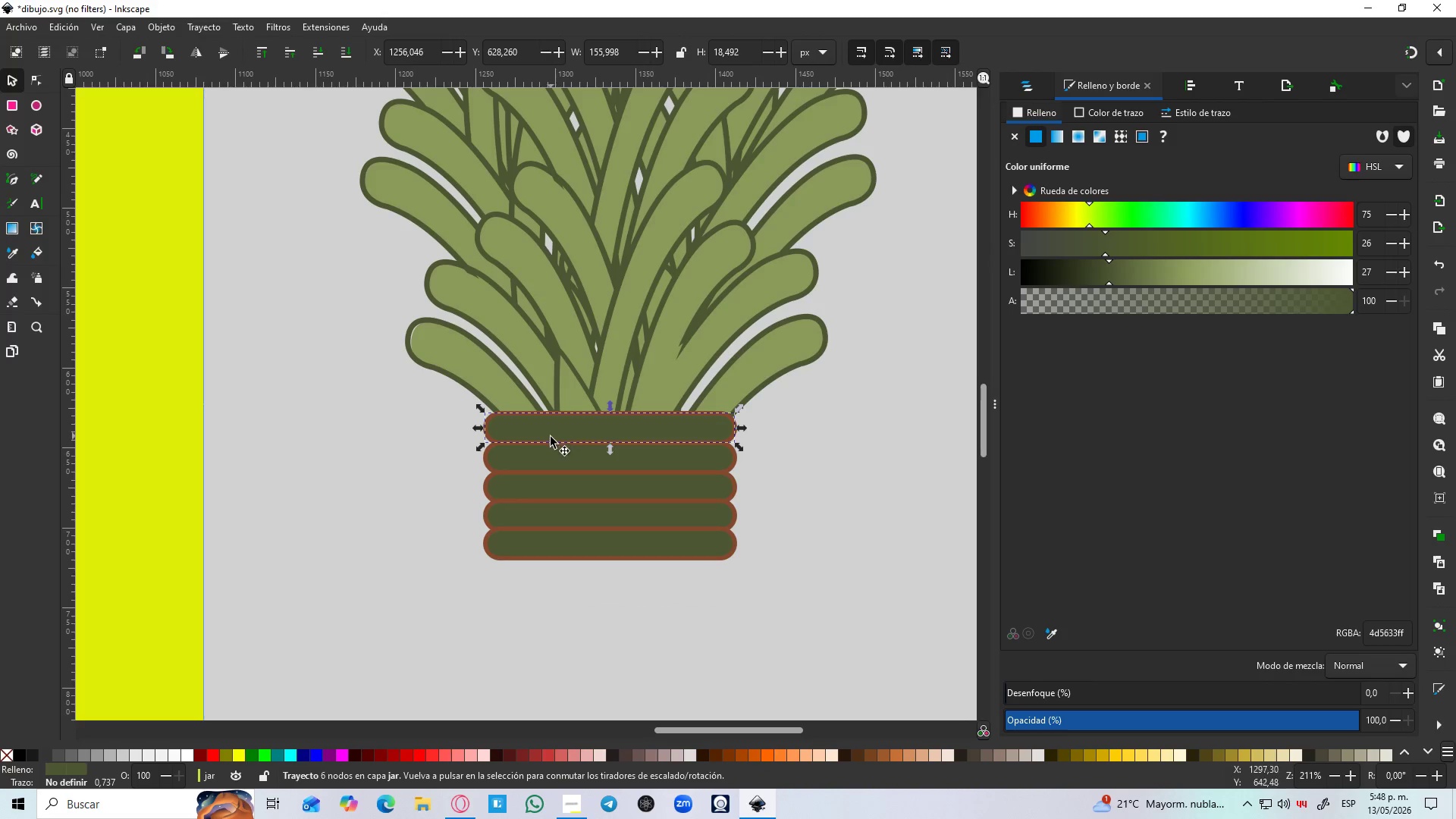 
hold_key(key=ShiftLeft, duration=1.5)
left_click([538, 458])
 